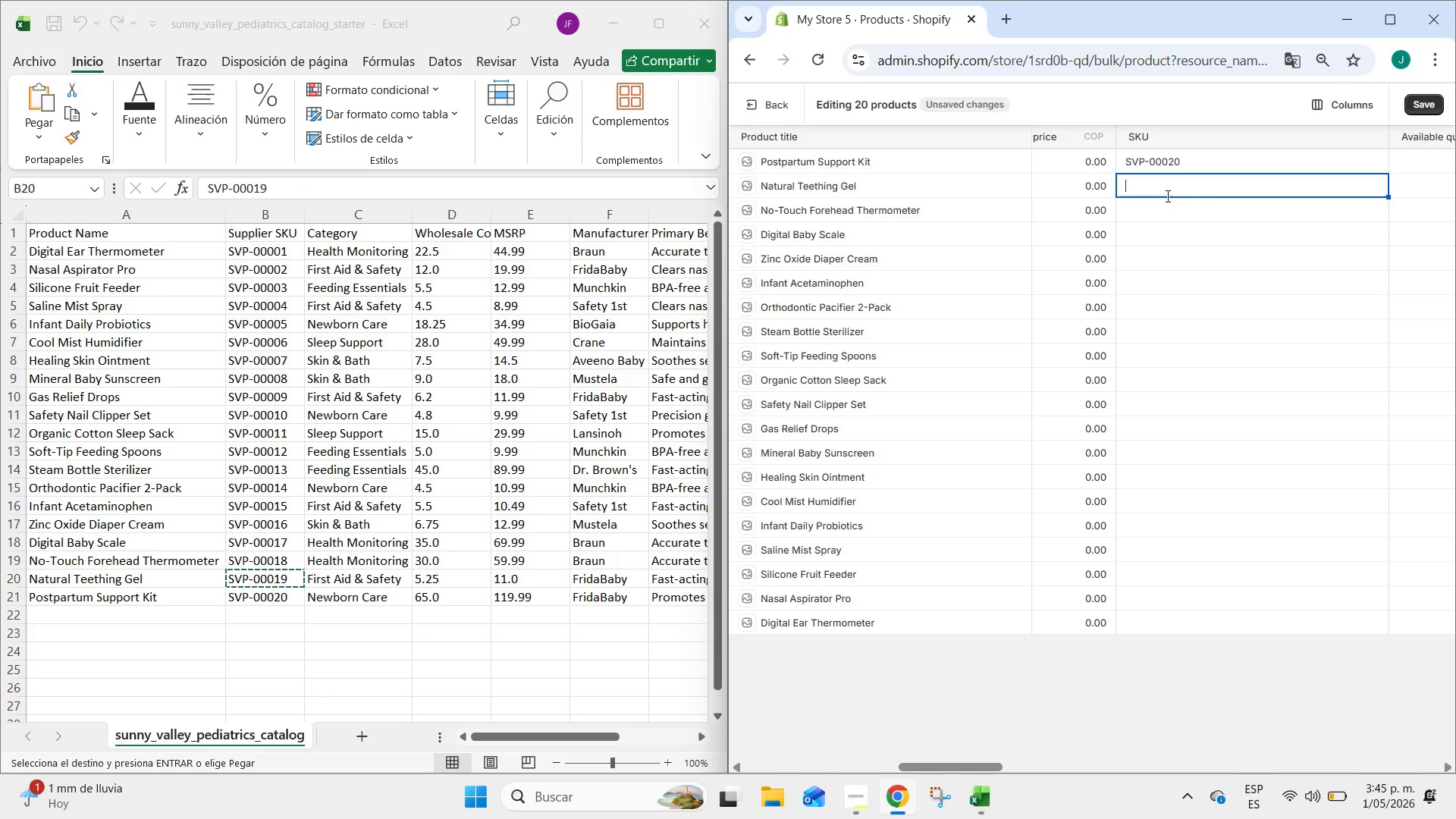 
key(Control+ControlLeft)
 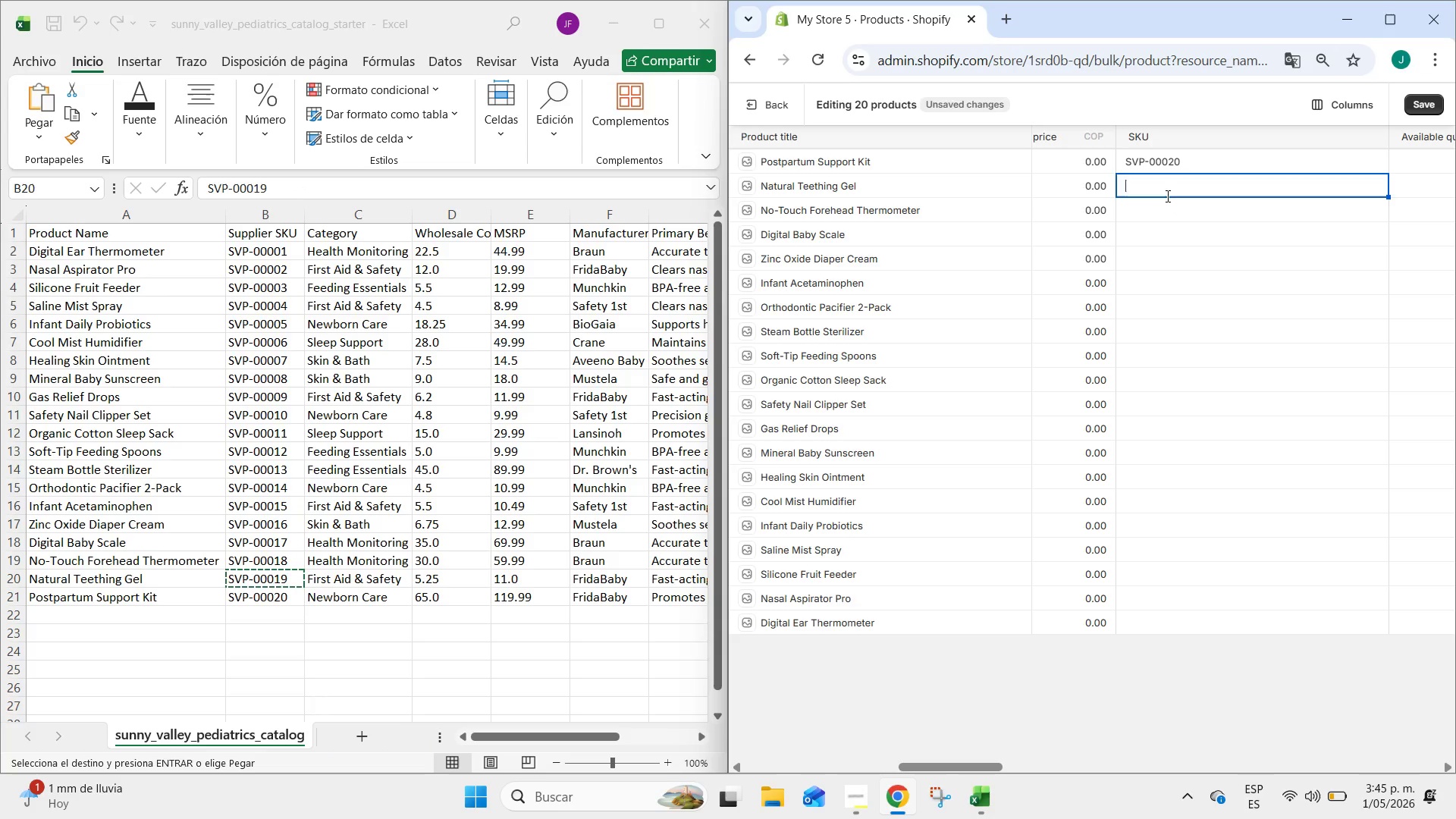 
key(Control+V)
 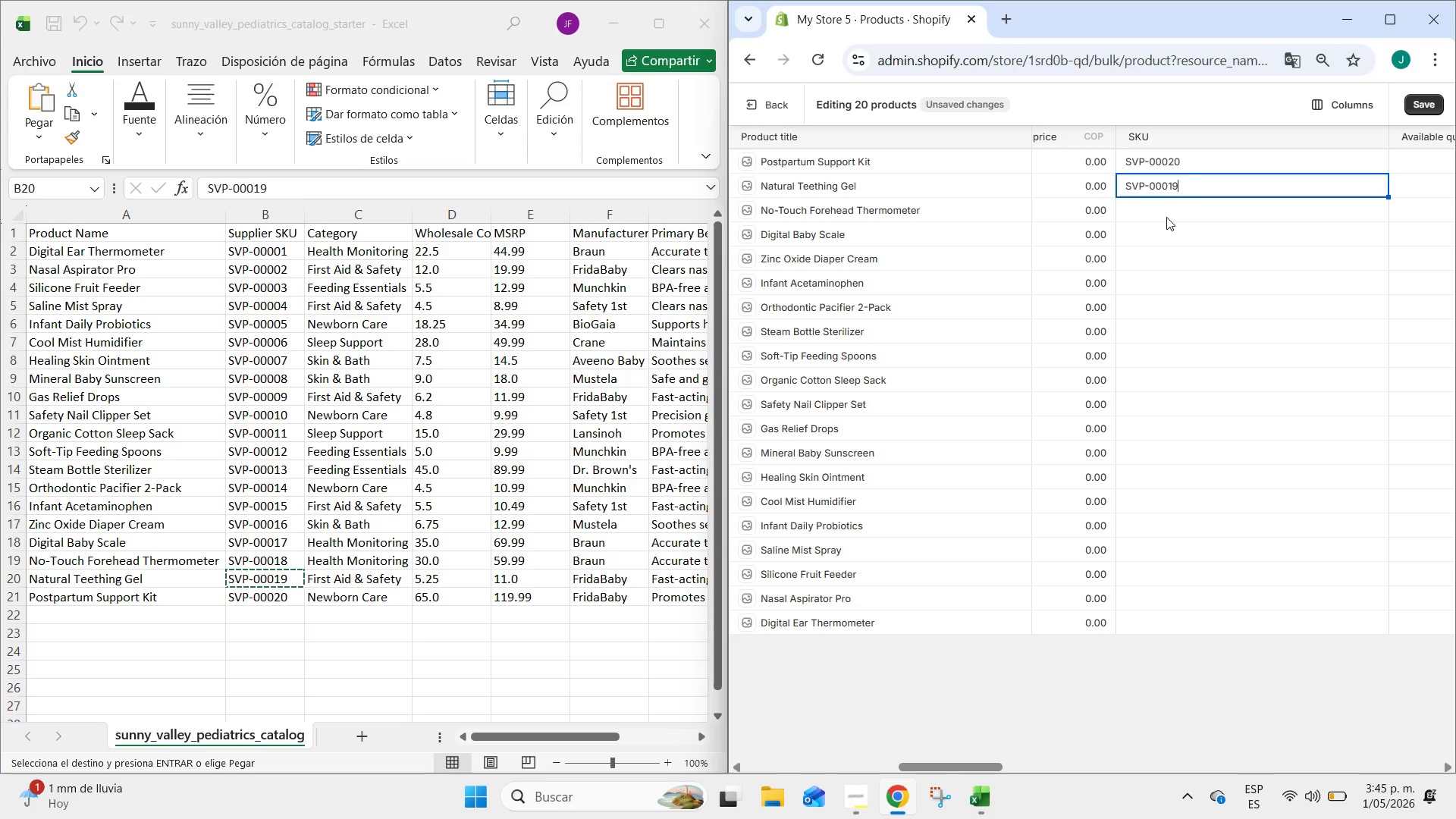 
left_click([1166, 217])
 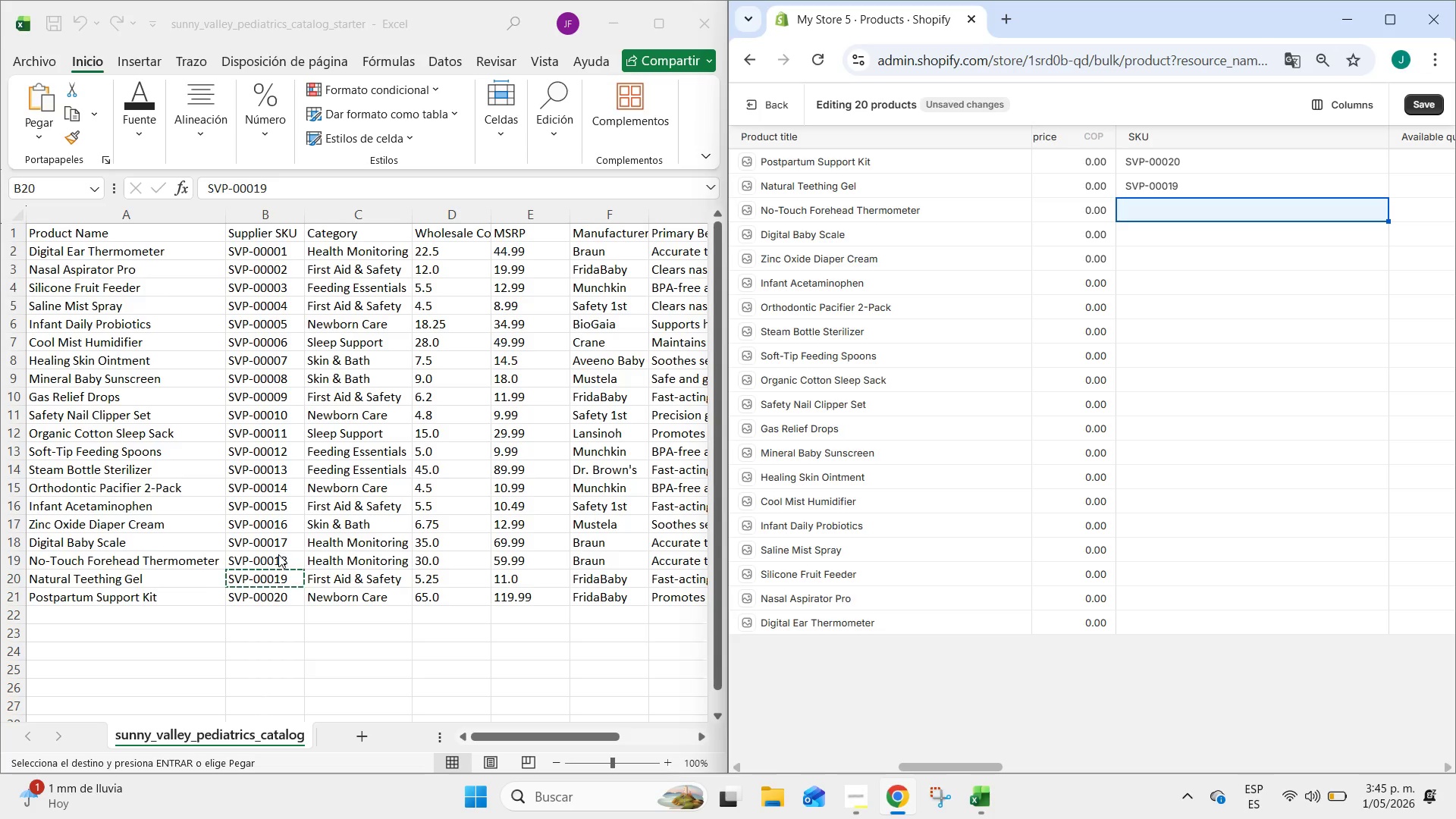 
double_click([278, 557])
 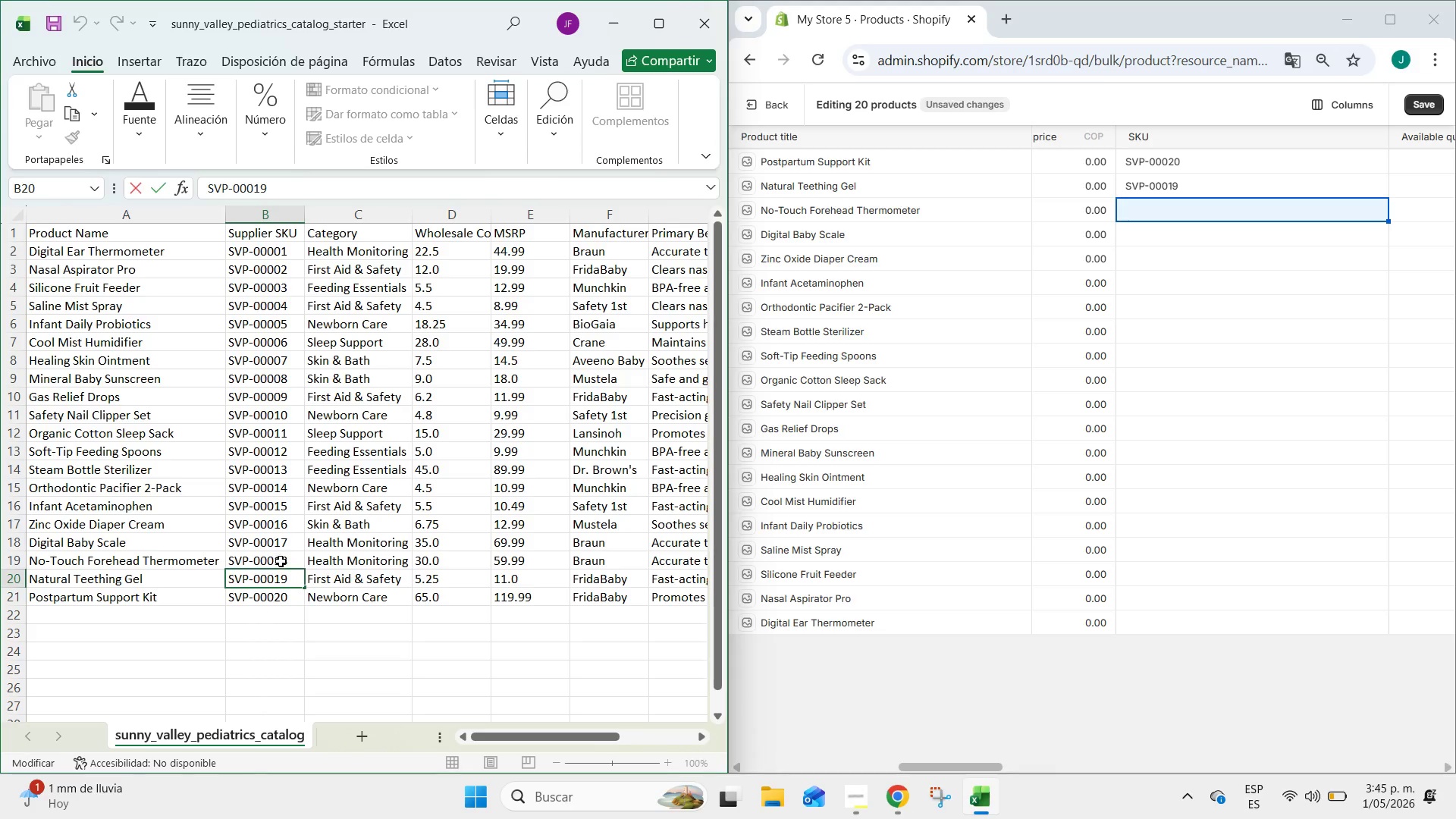 
left_click([281, 561])
 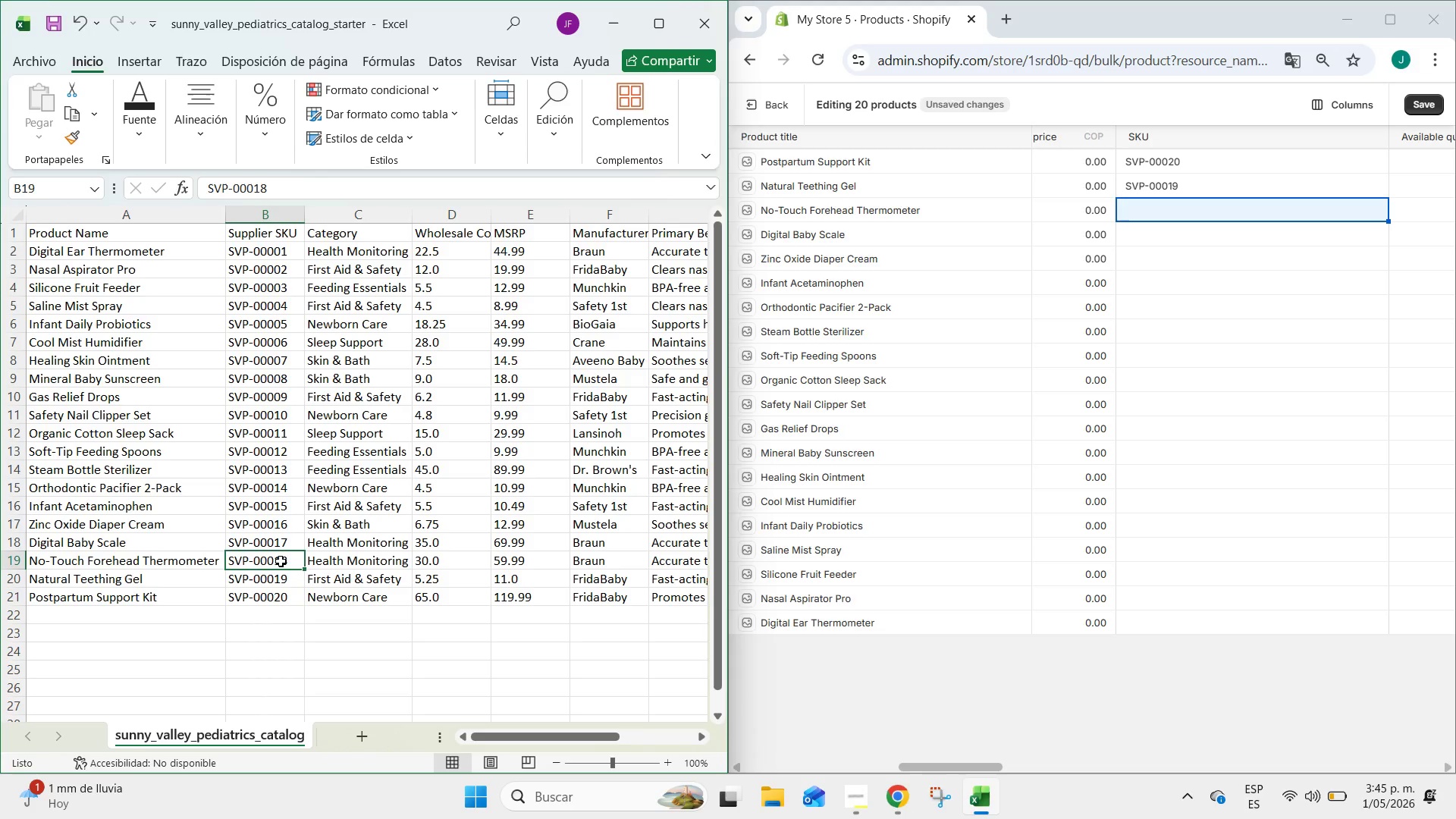 
key(Control+C)
 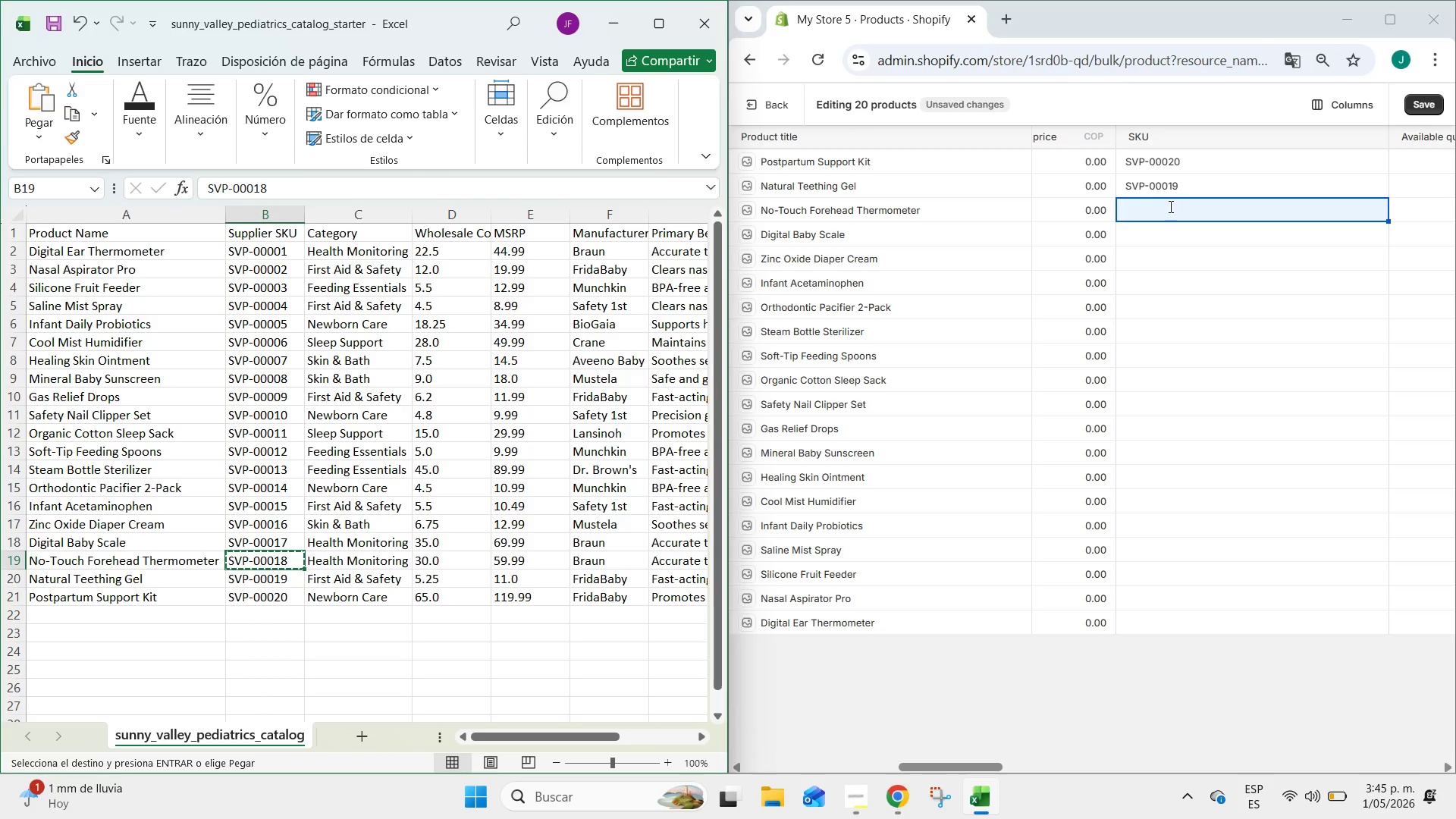 
double_click([1169, 206])
 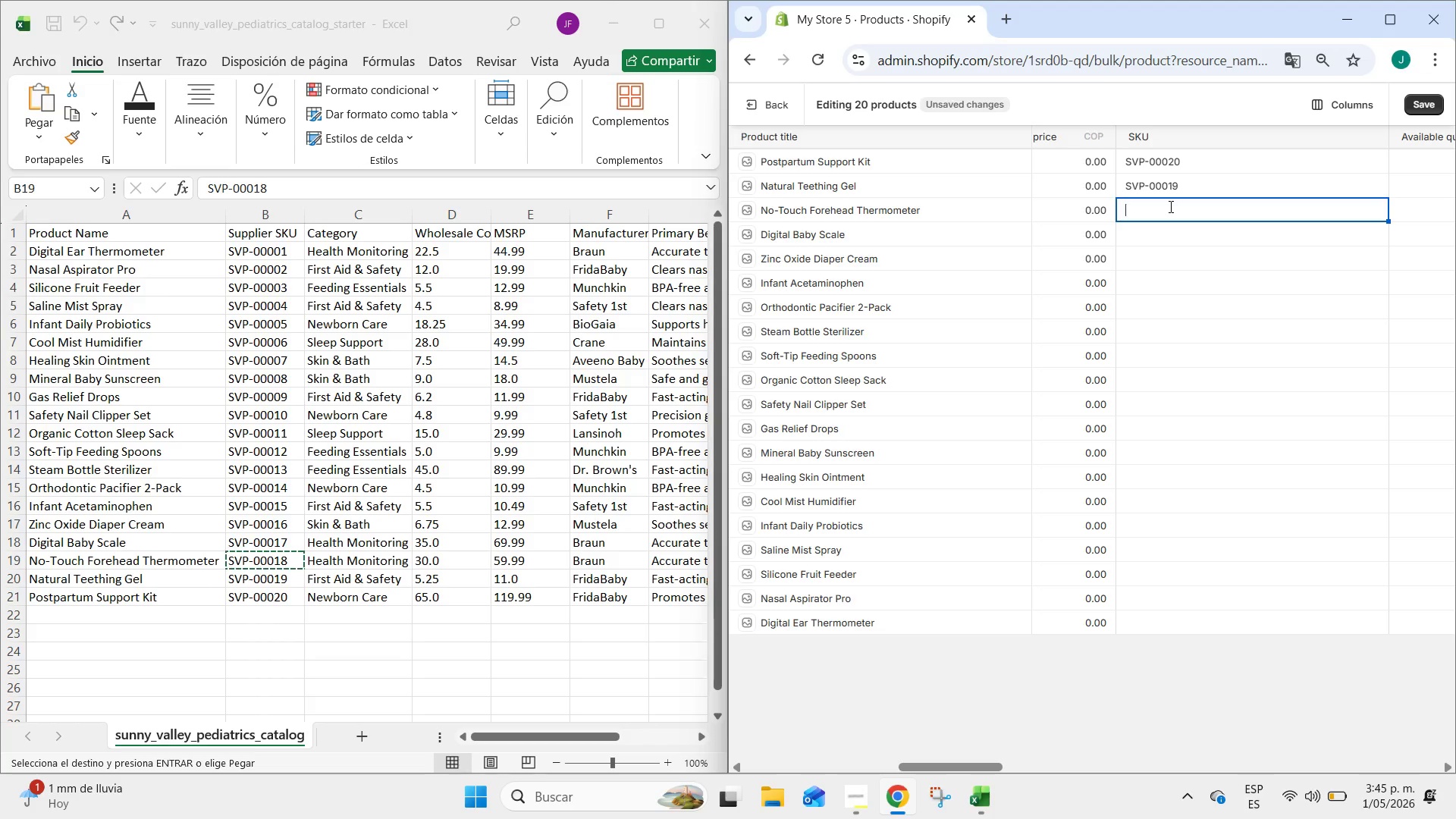 
key(Control+ControlLeft)
 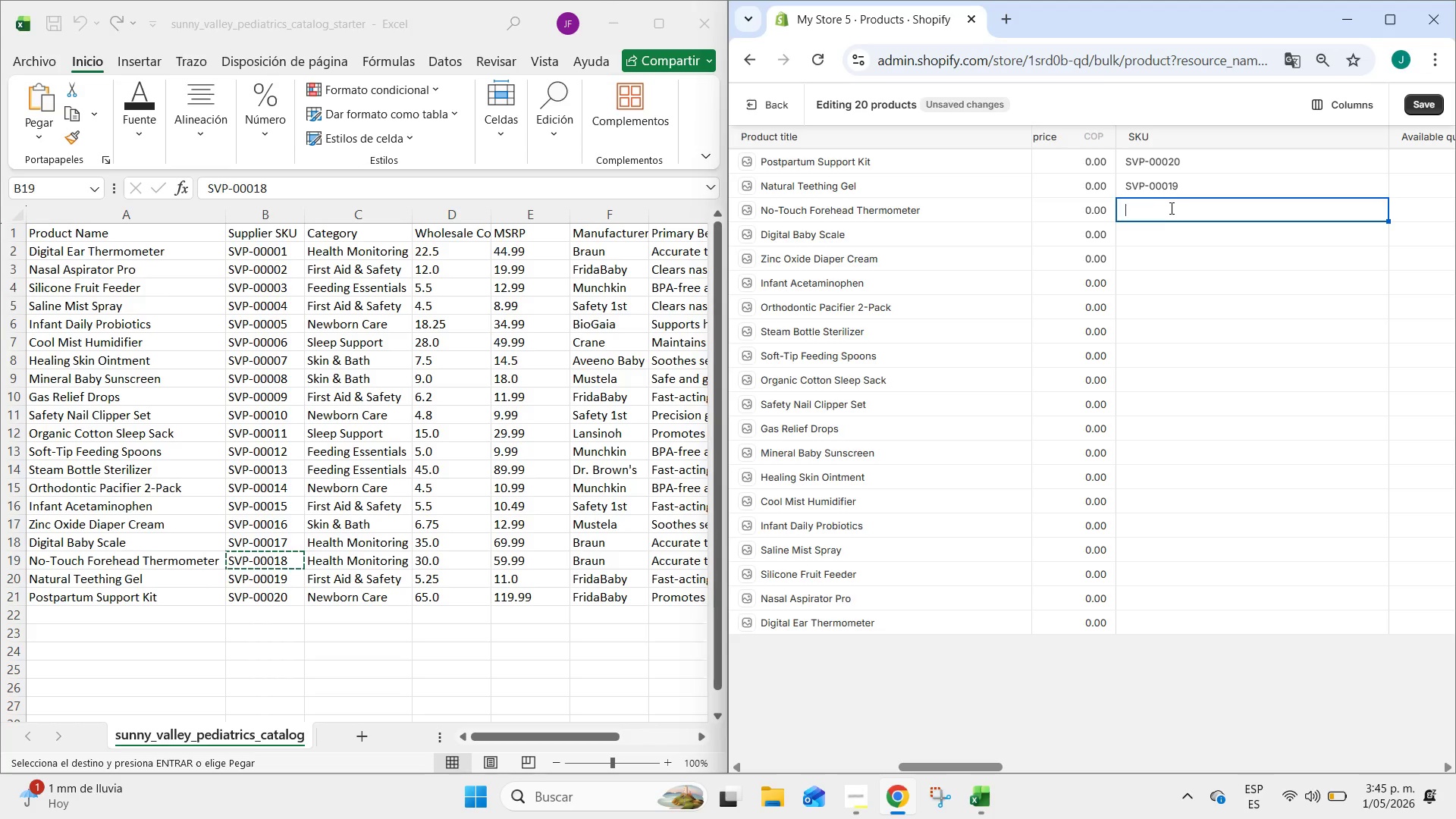 
key(Control+V)
 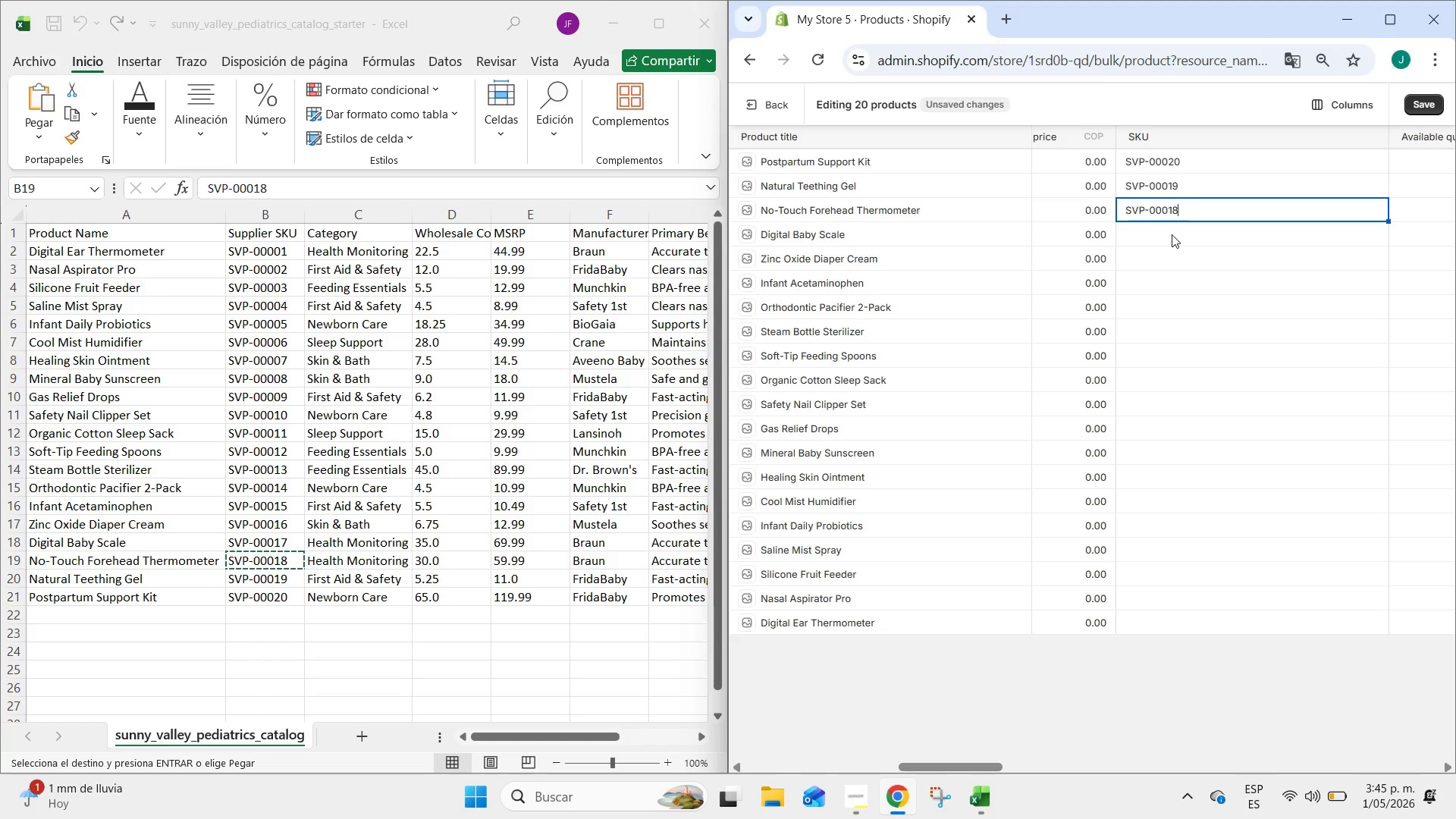 
left_click([1172, 234])
 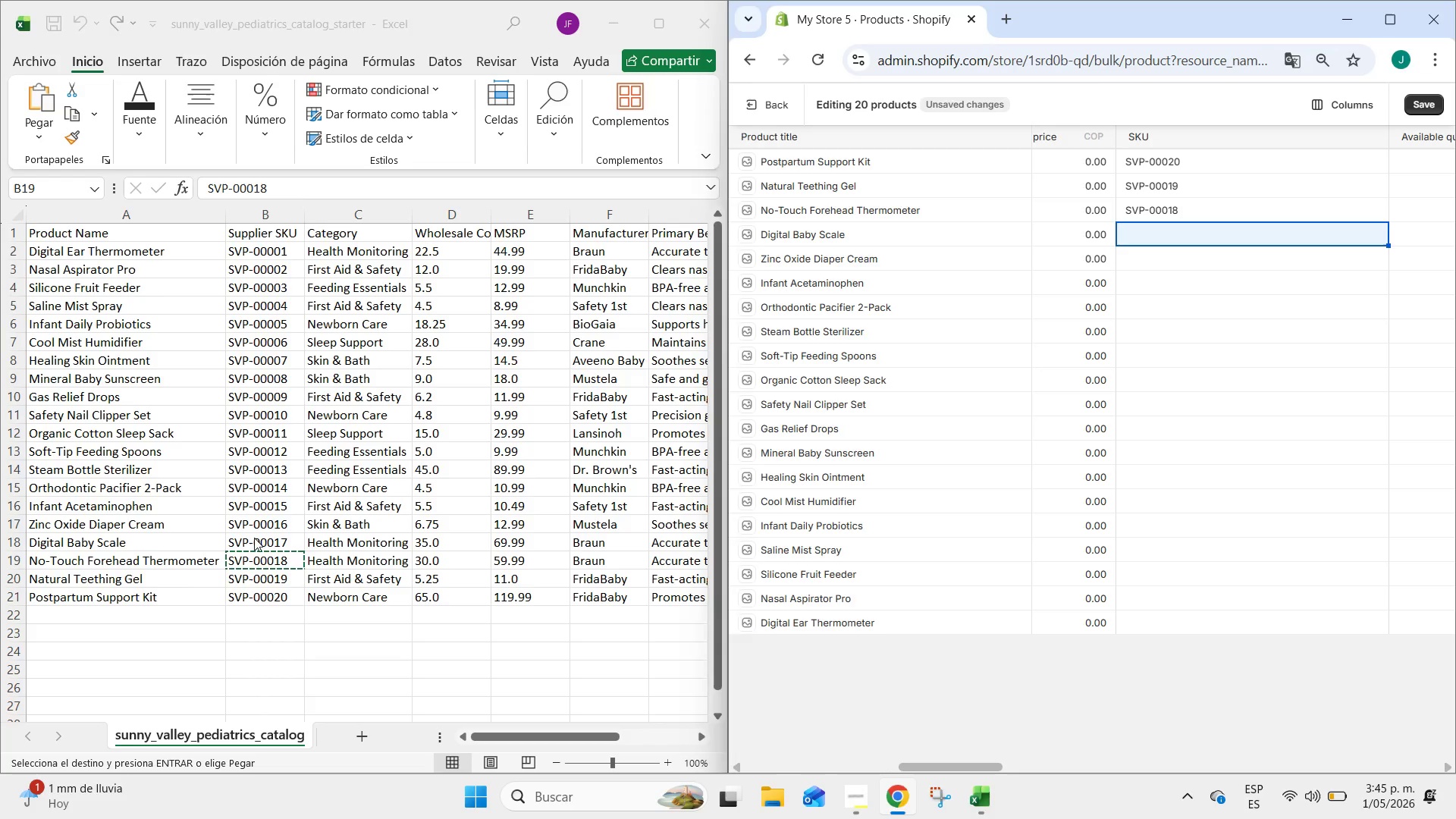 
double_click([254, 538])
 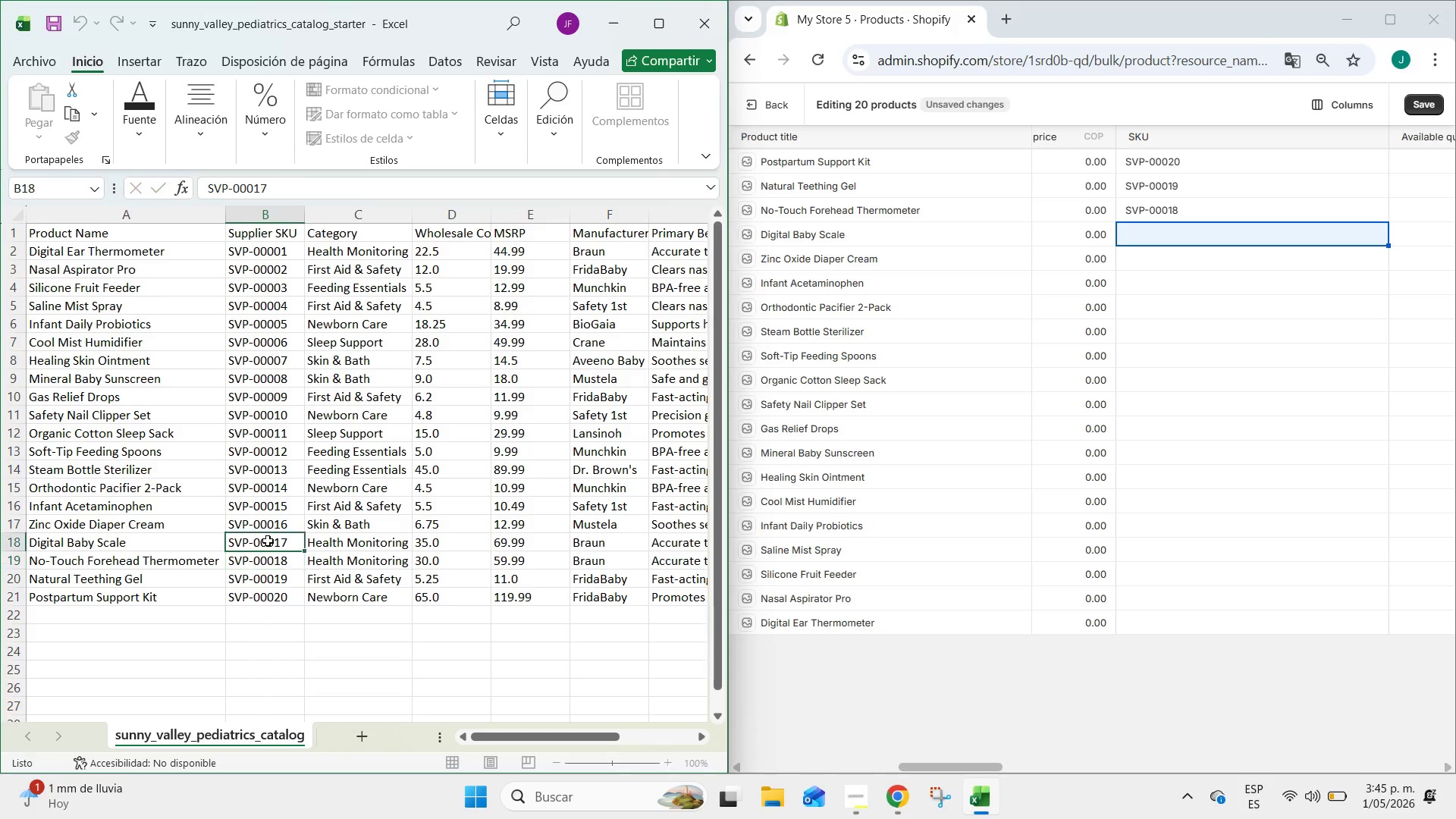 
double_click([268, 541])
 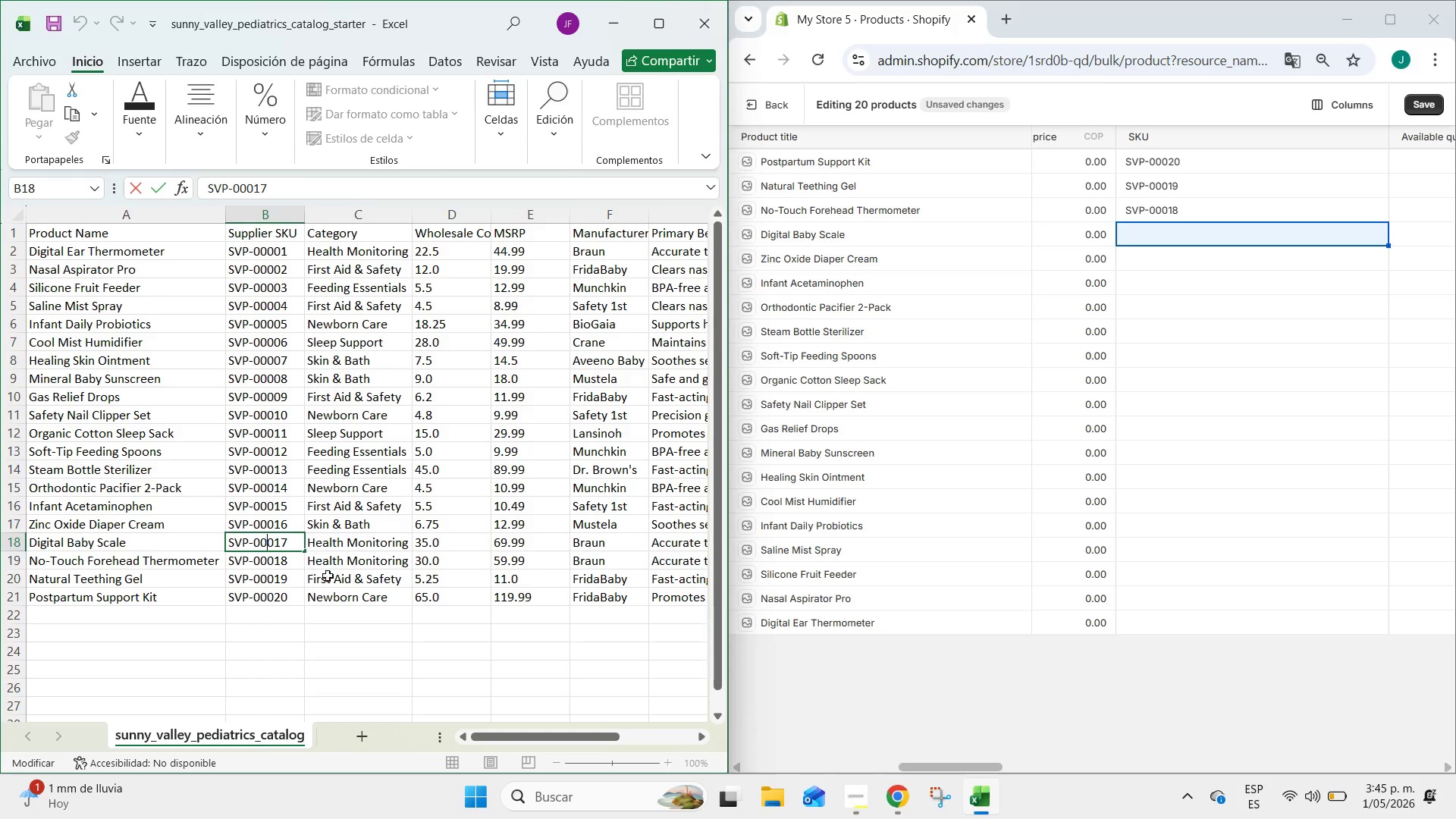 
left_click([329, 633])
 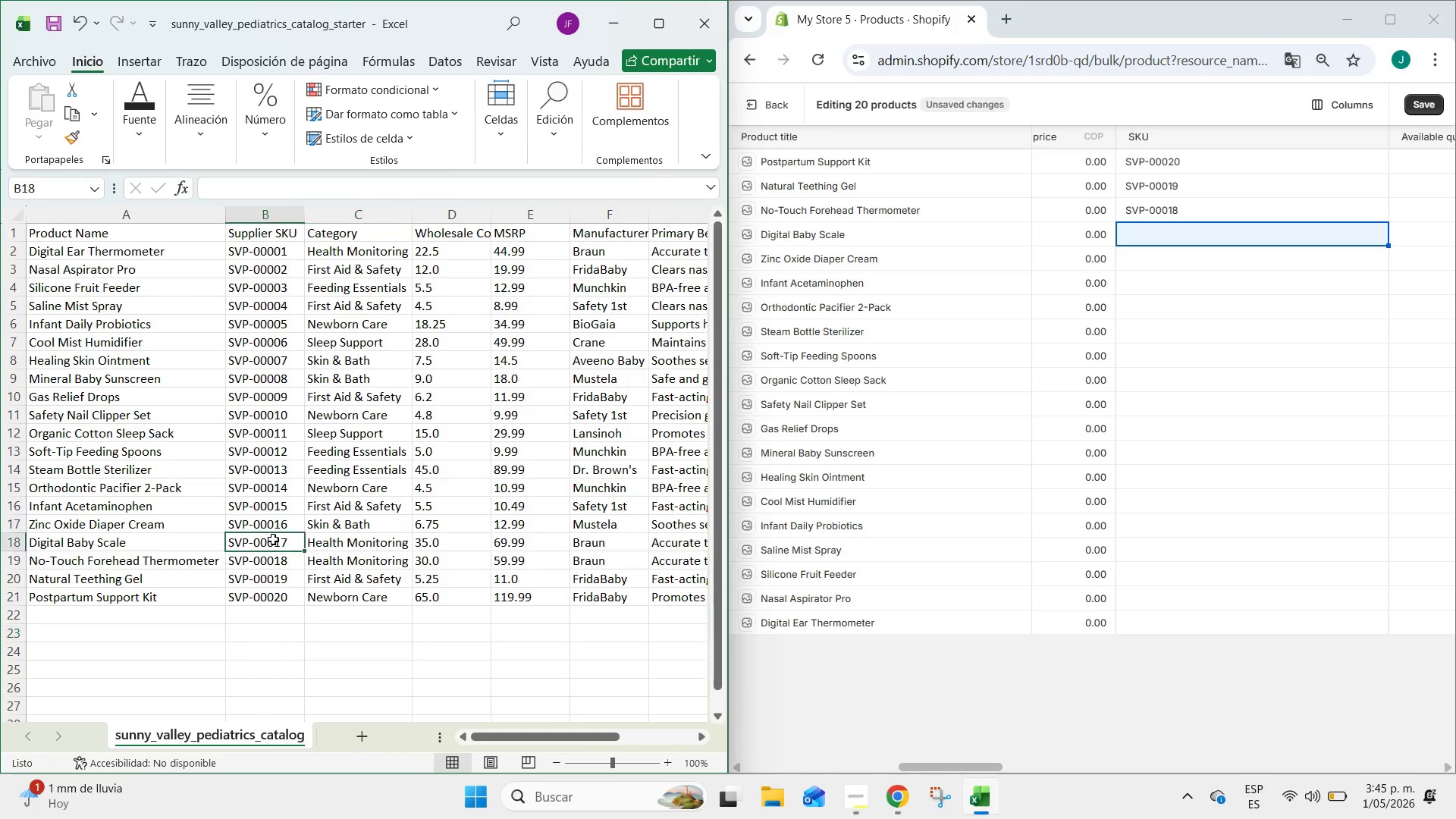 
left_click([273, 539])
 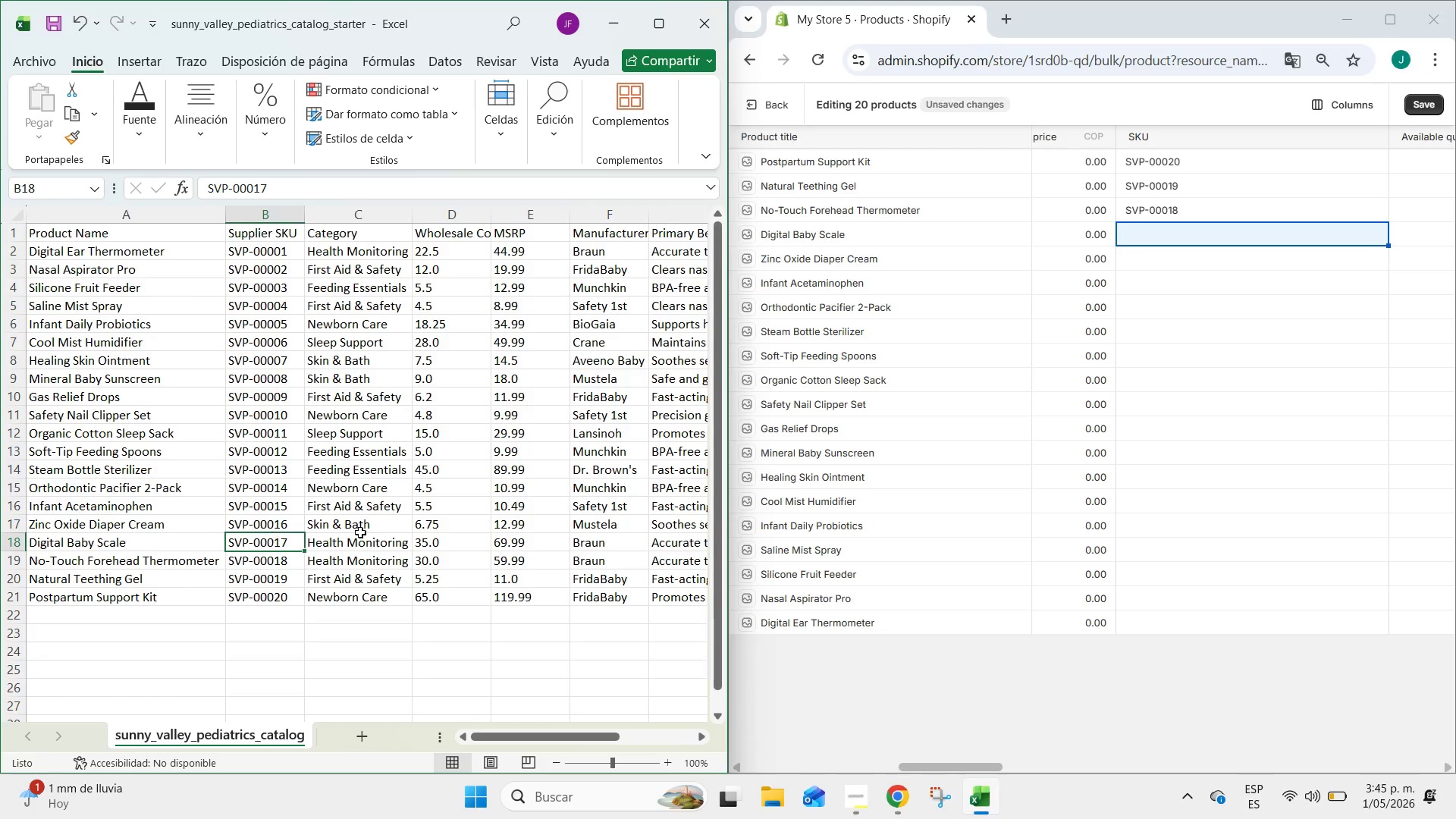 
key(Control+C)
 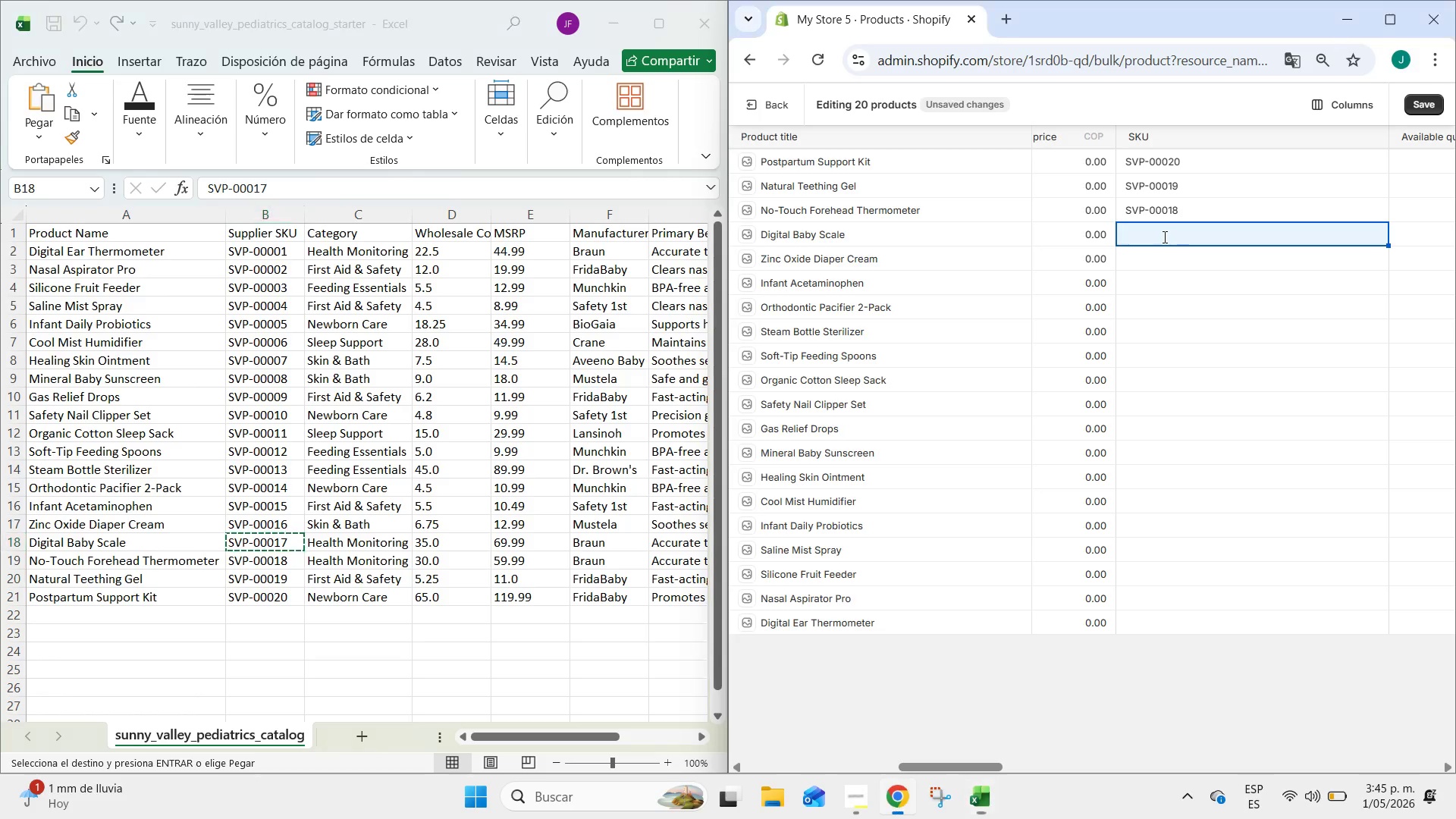 
double_click([1163, 237])
 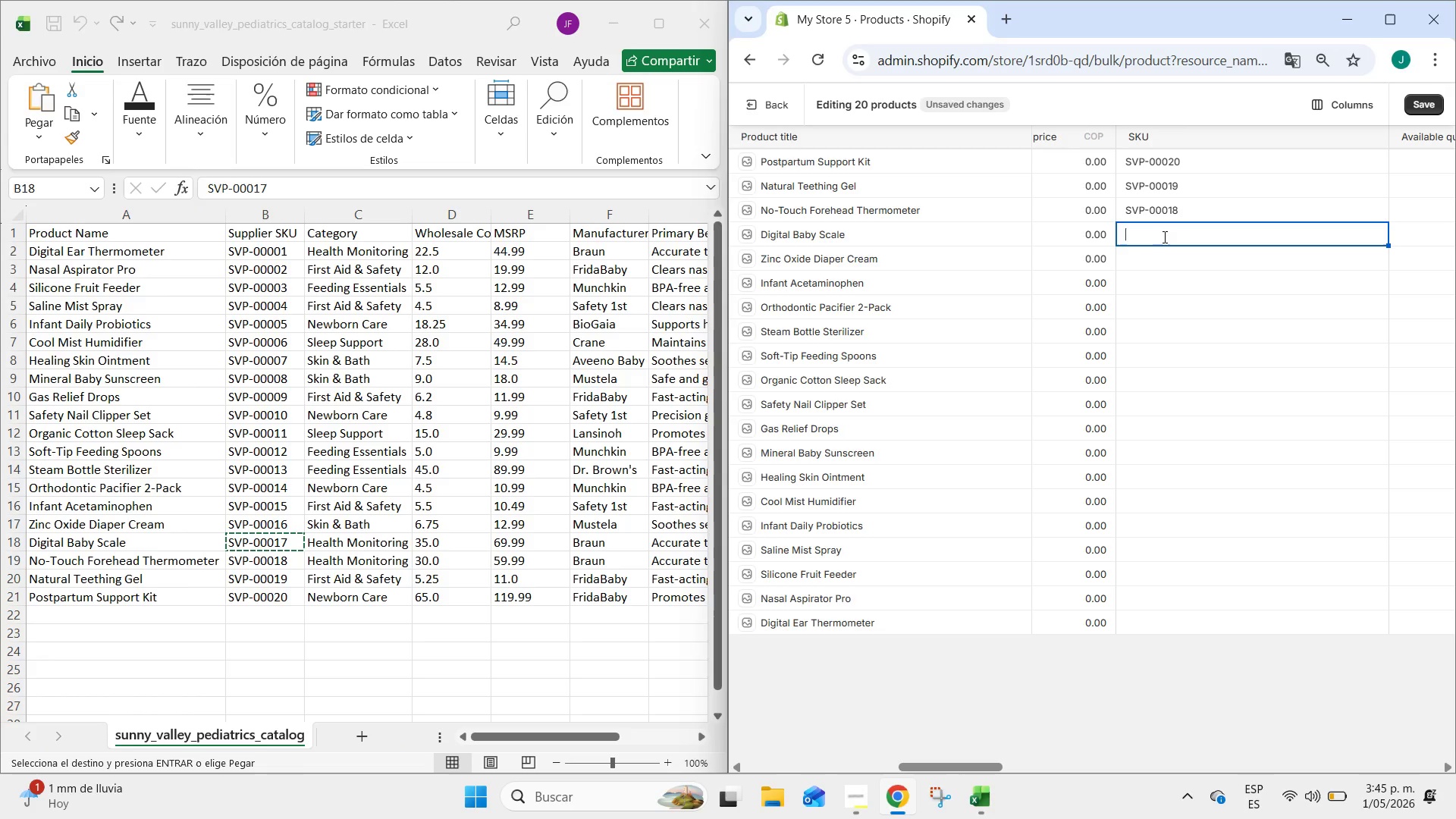 
triple_click([1163, 237])
 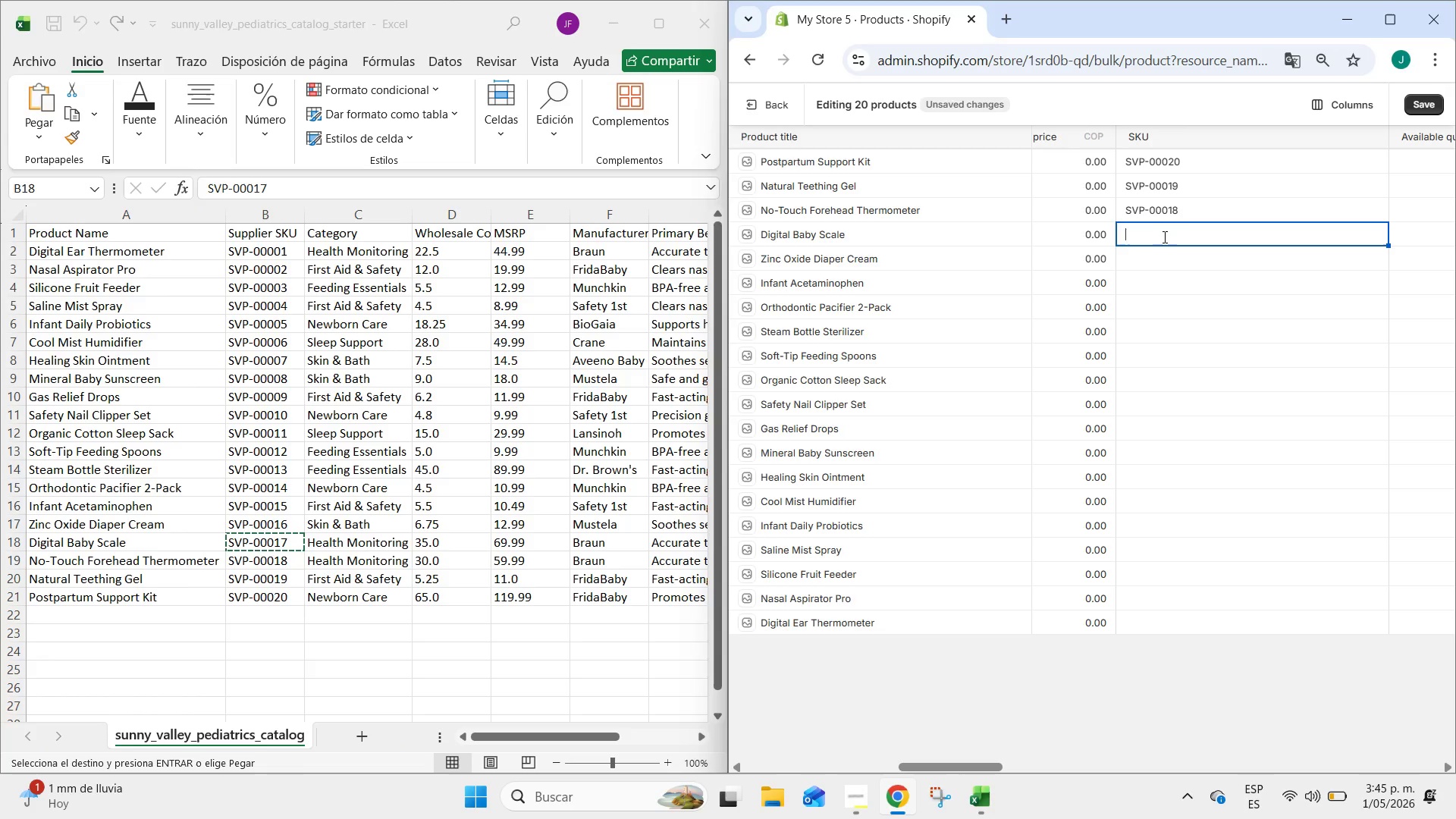 
key(Control+ControlLeft)
 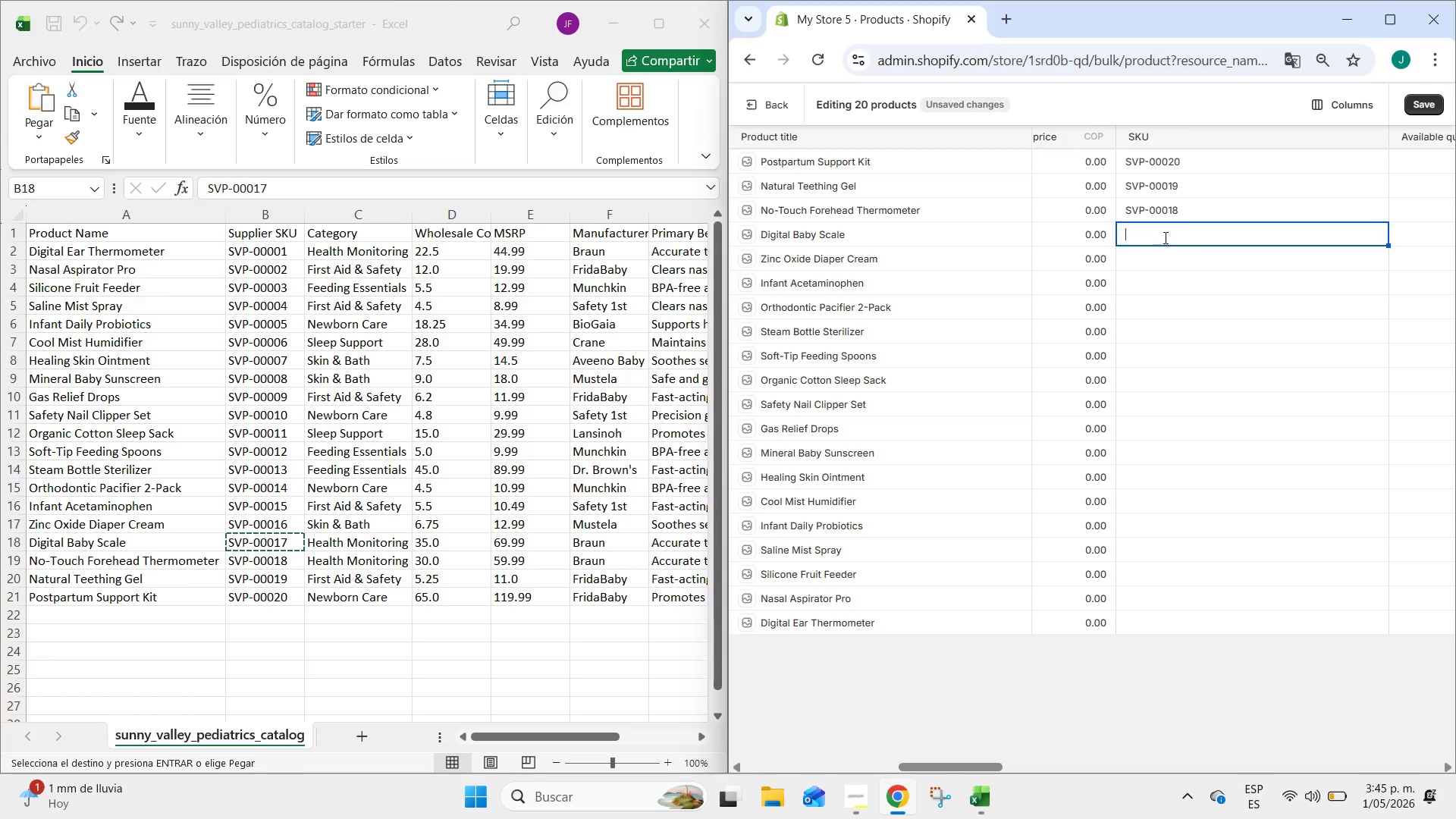 
key(Control+V)
 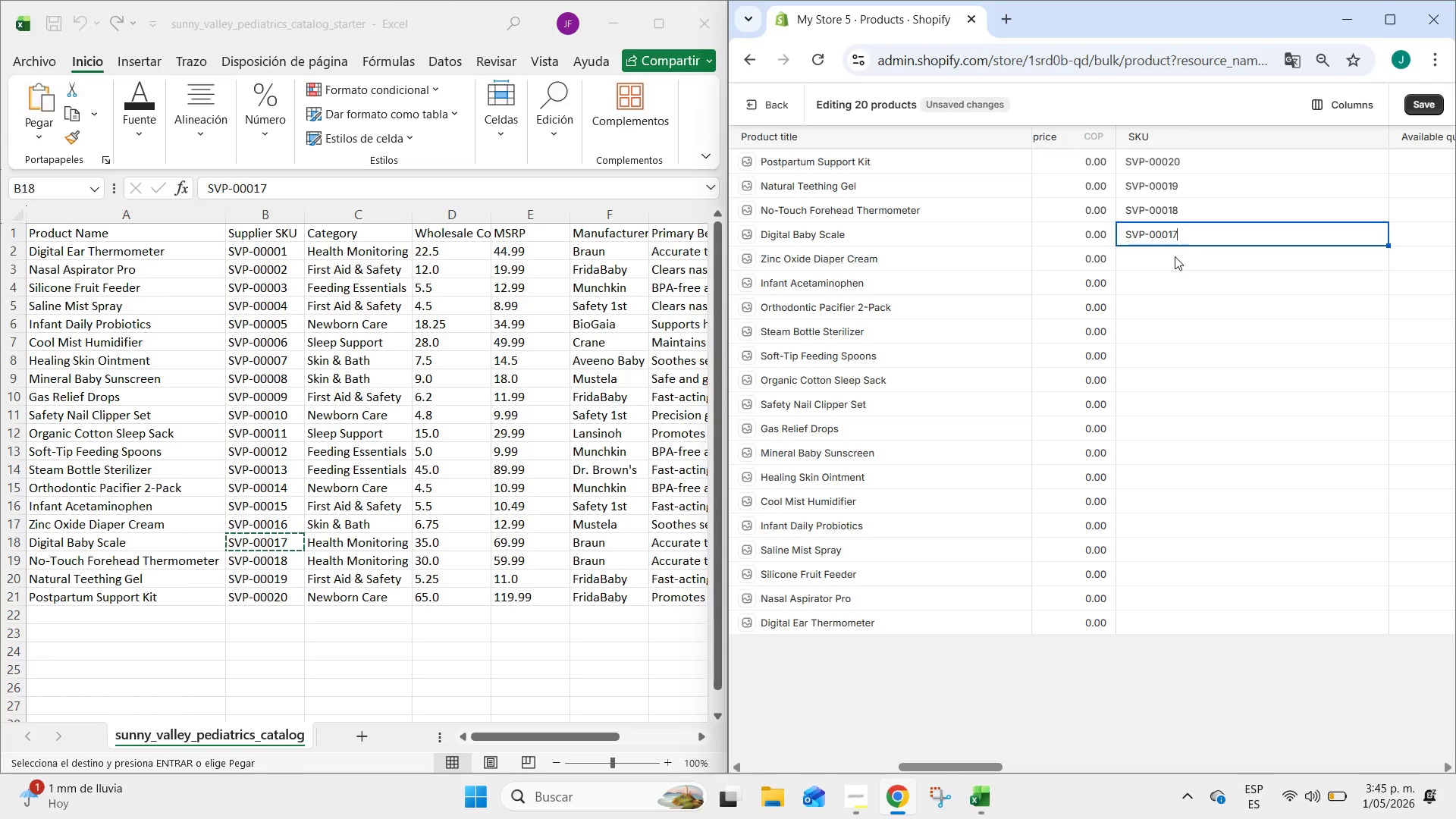 
left_click([1175, 256])
 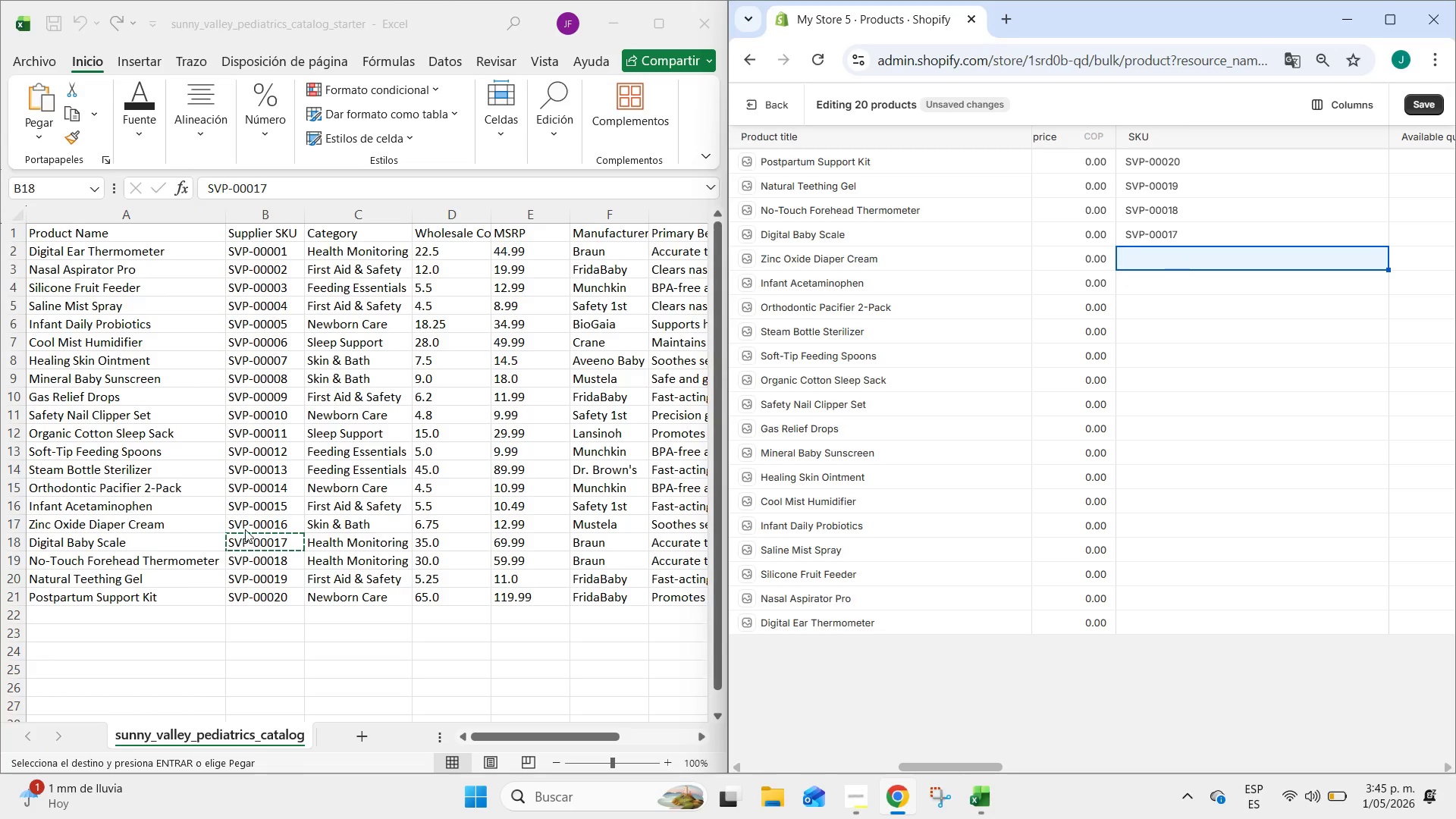 
double_click([256, 522])
 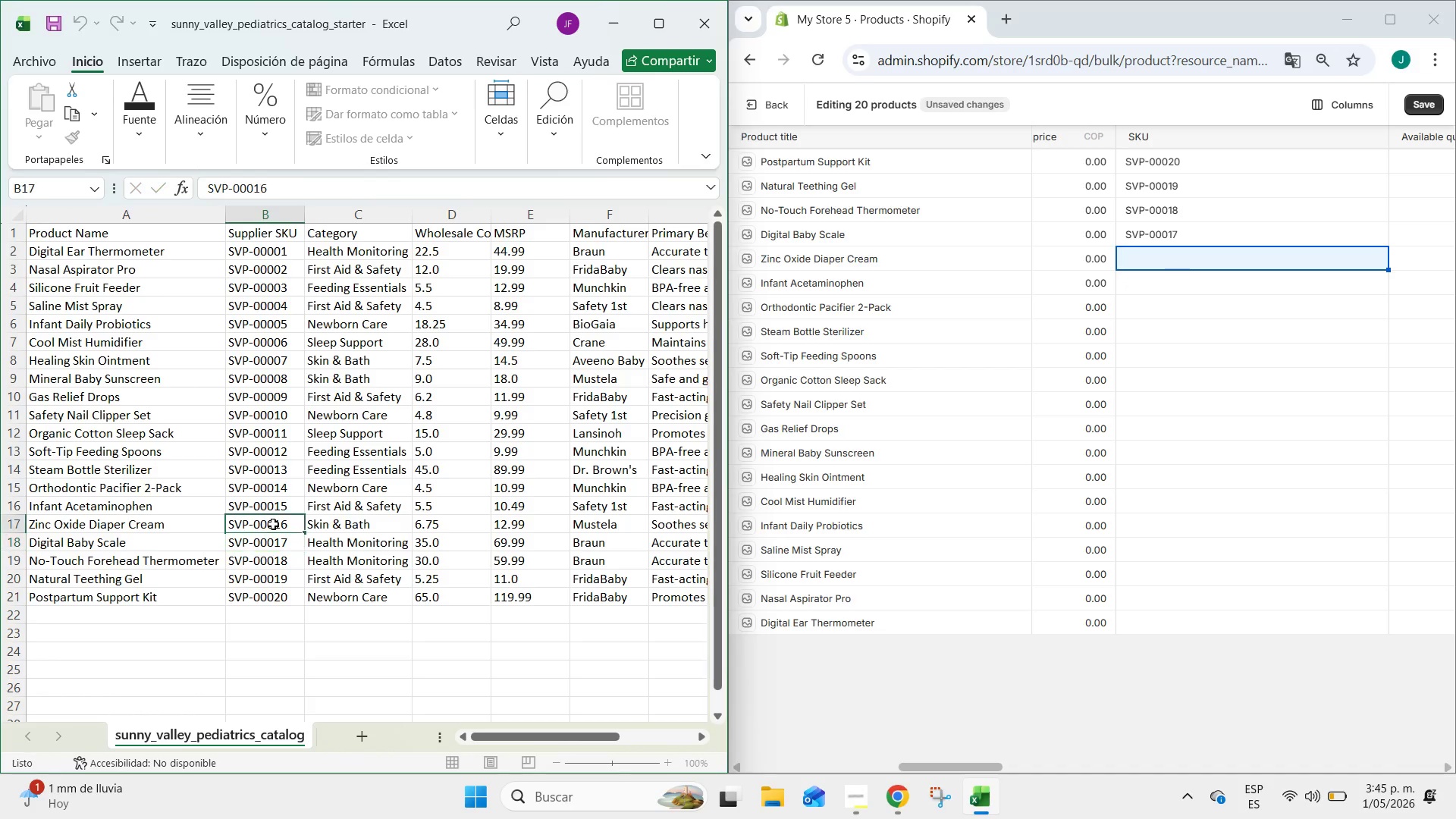 
double_click([273, 524])
 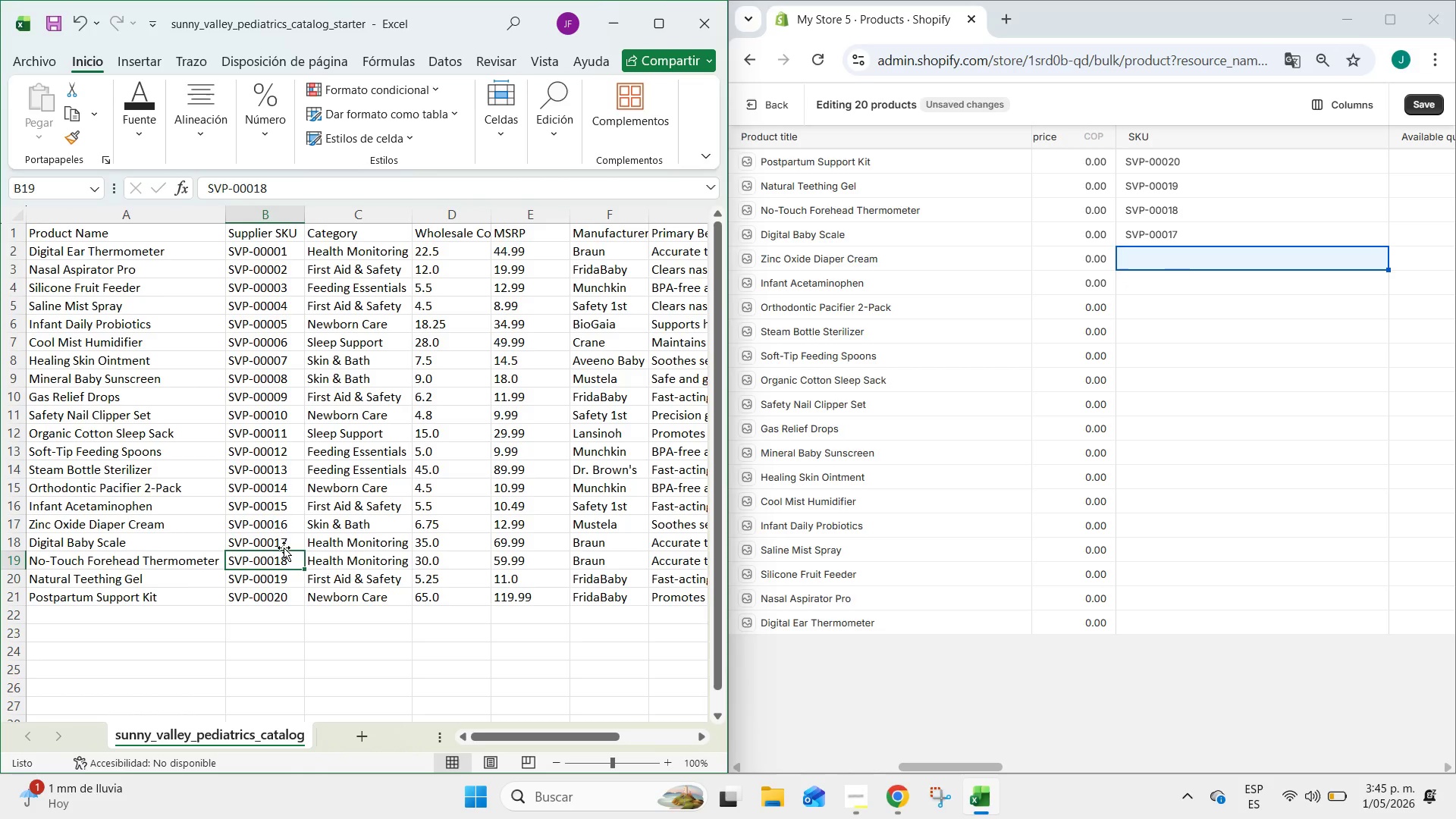 
left_click([276, 520])
 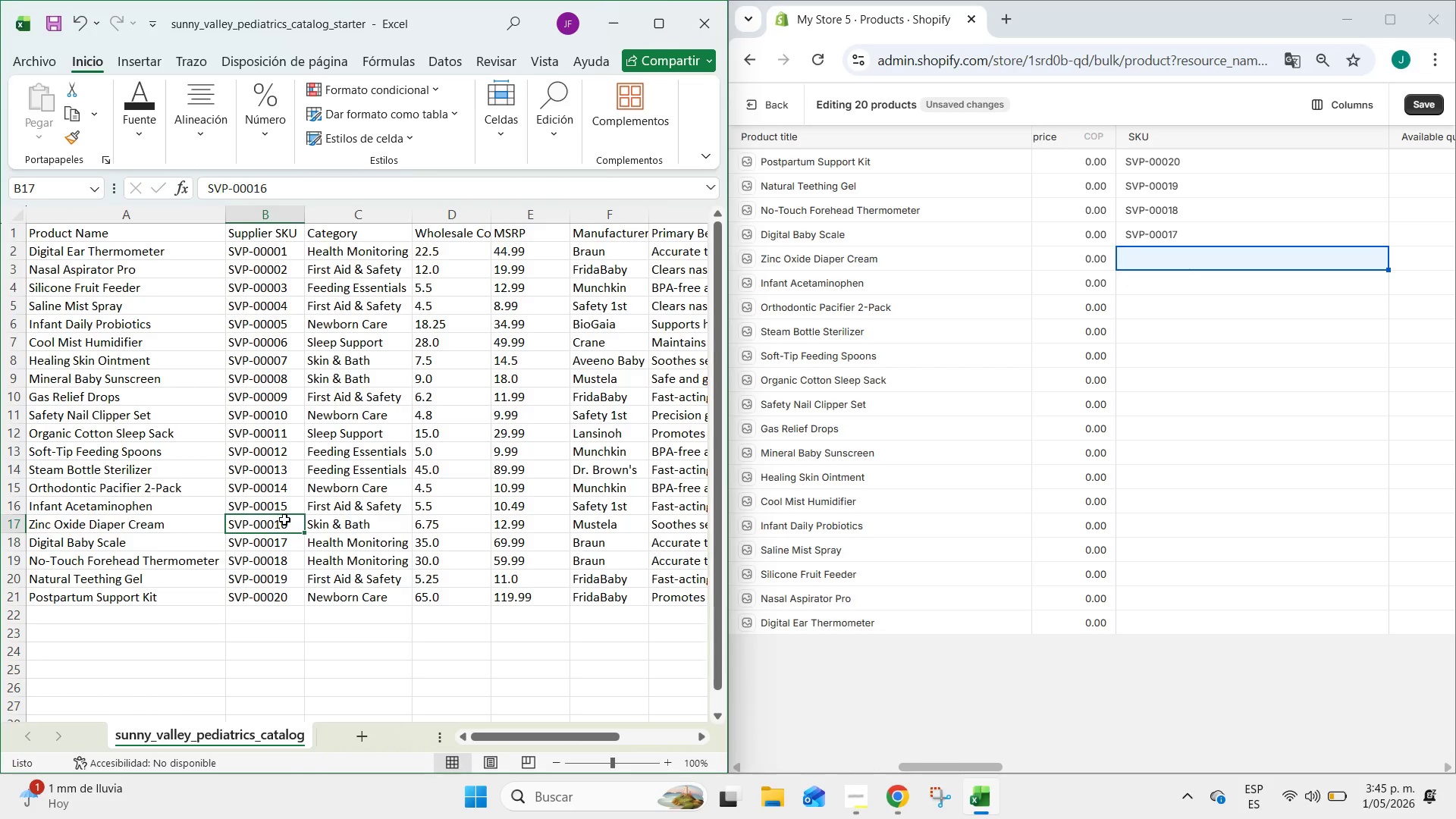 
key(Control+C)
 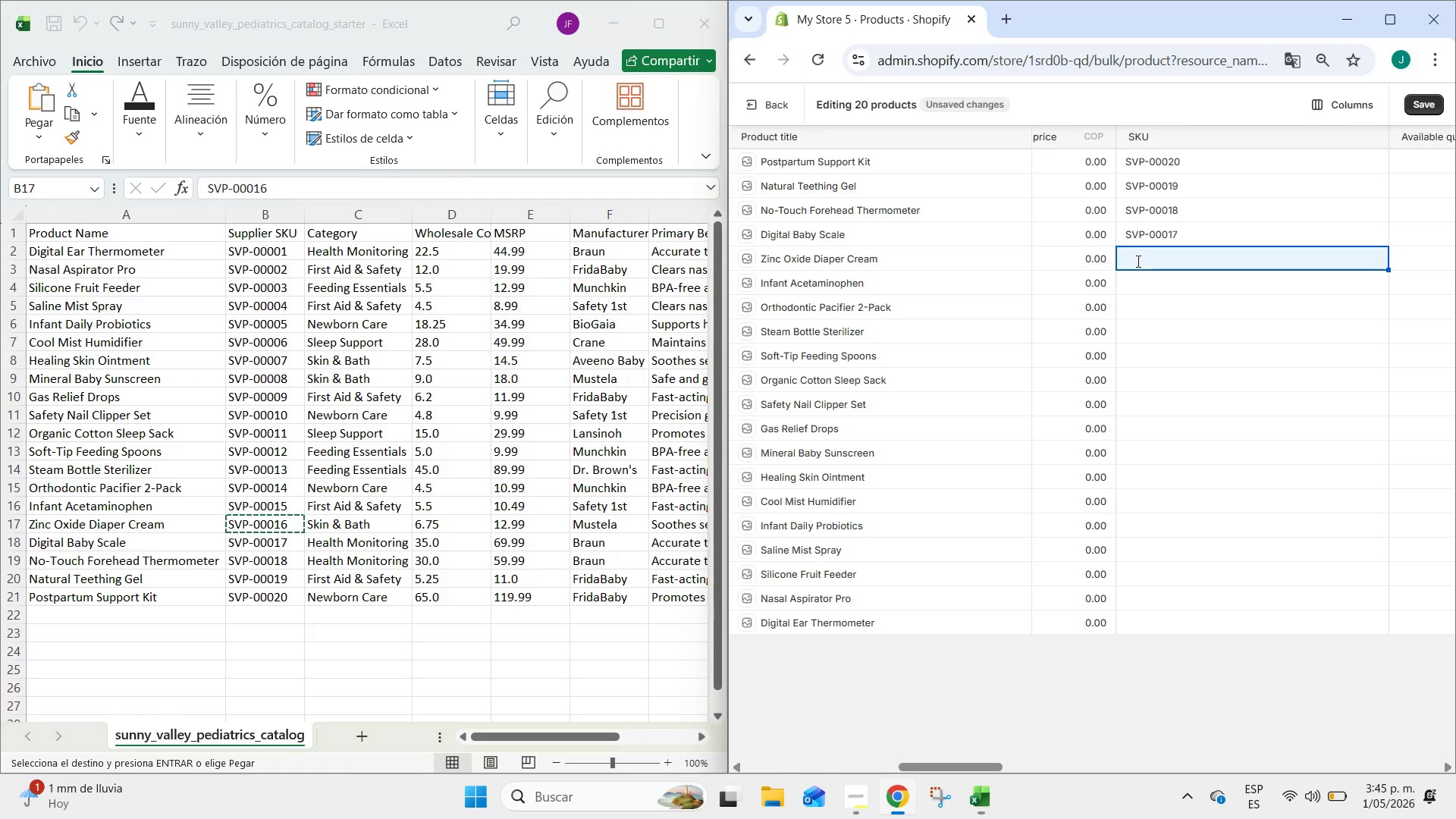 
double_click([1137, 261])
 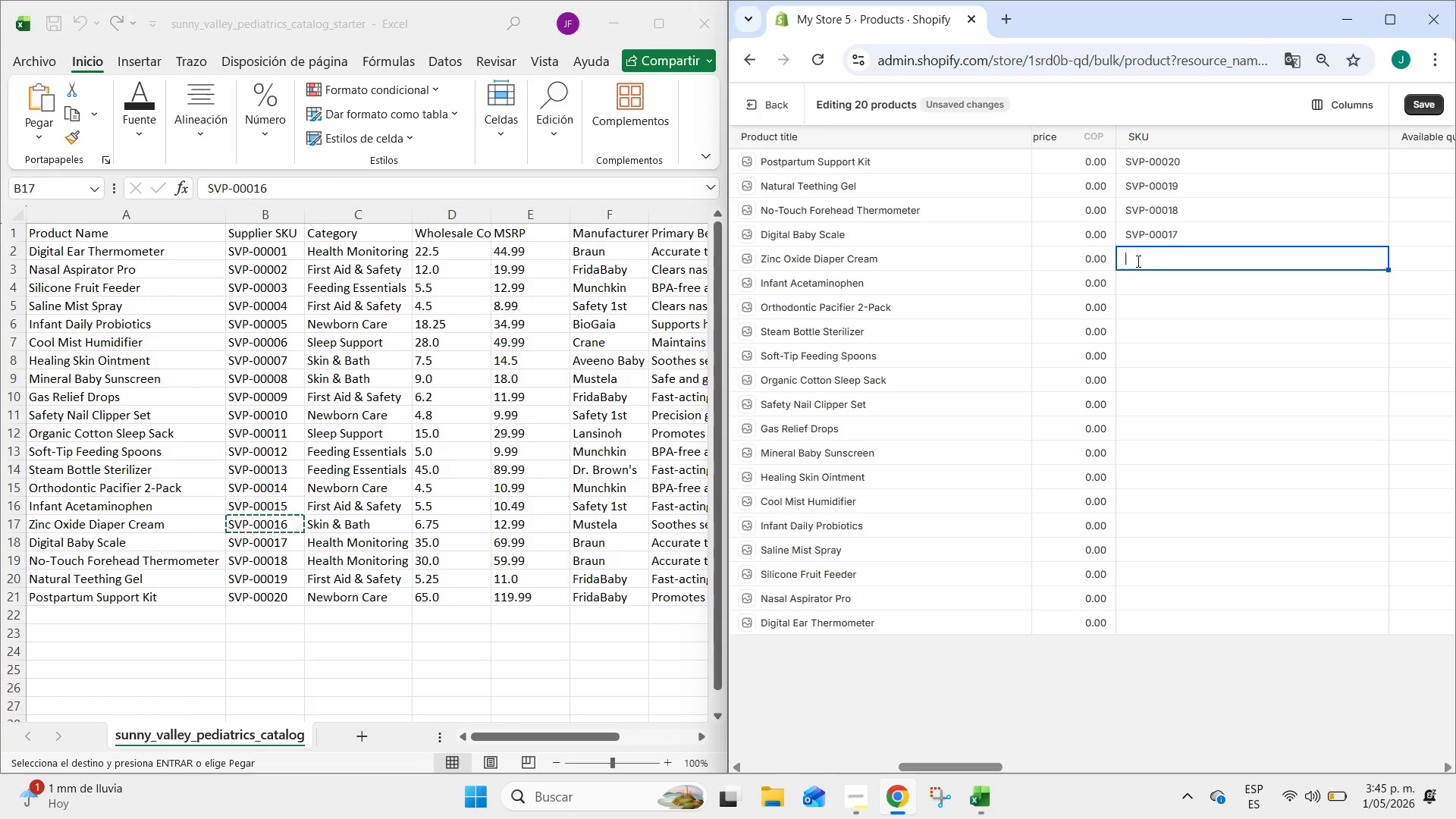 
key(Control+ControlLeft)
 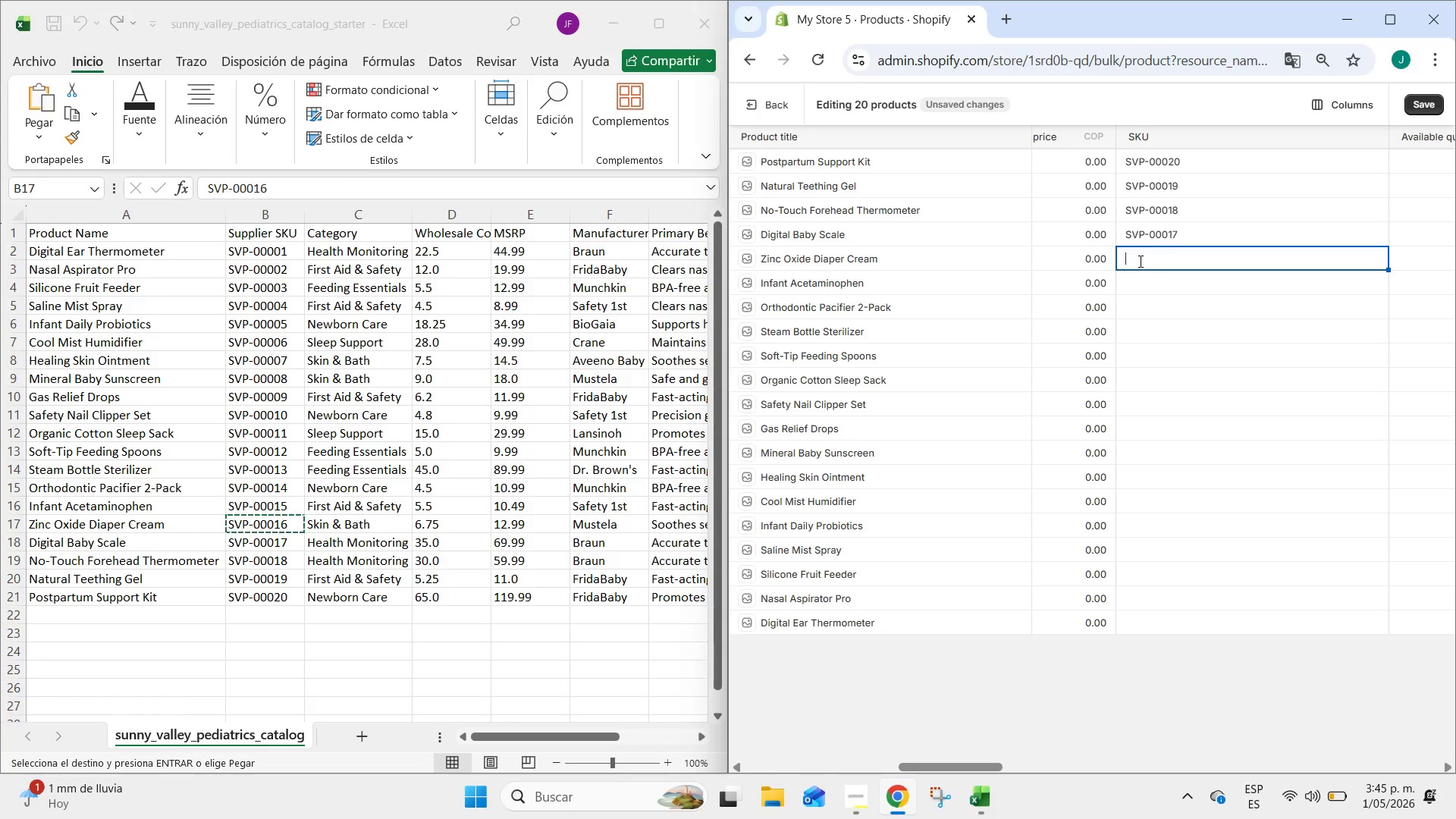 
key(Control+V)
 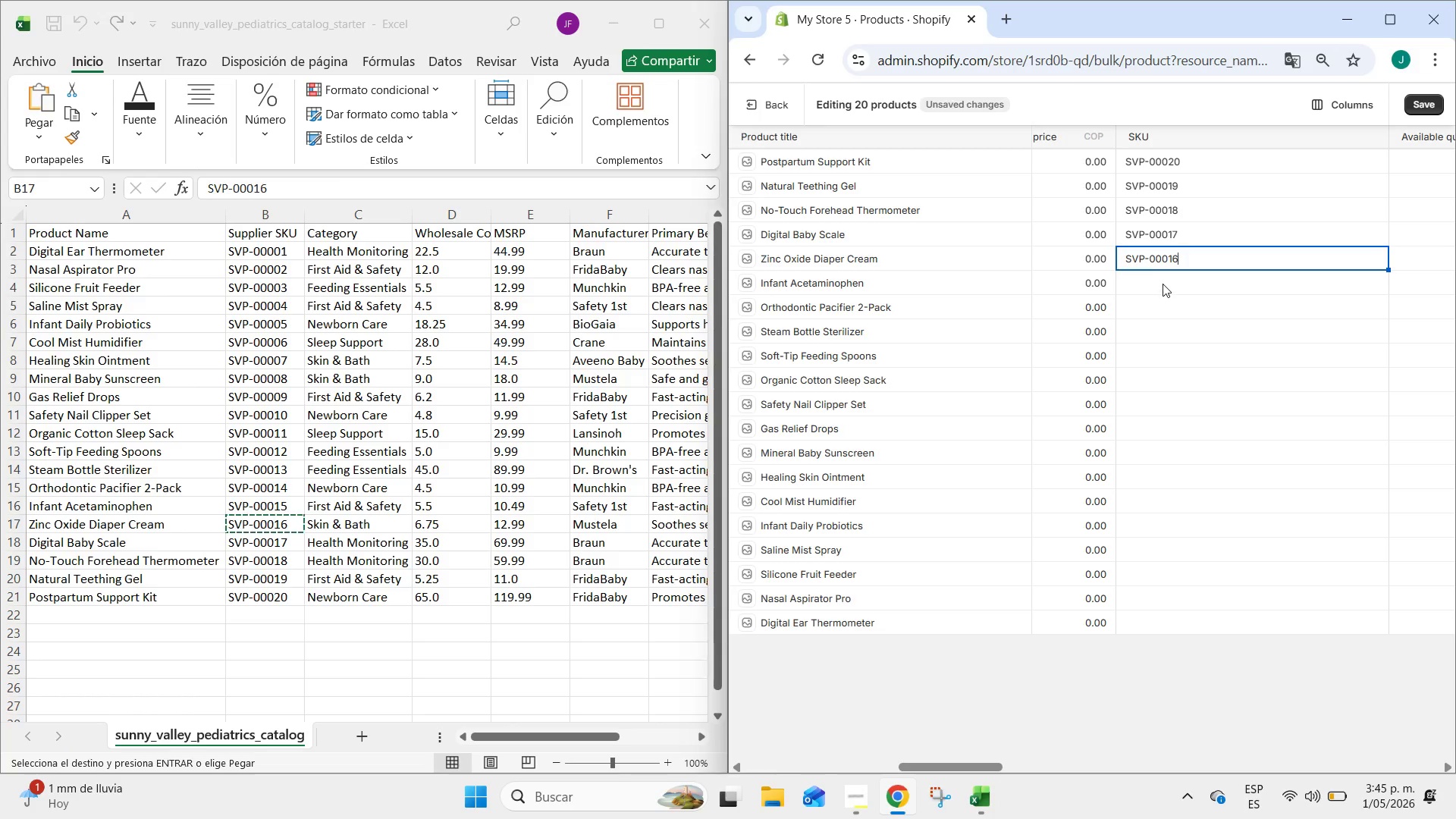 
left_click([1163, 284])
 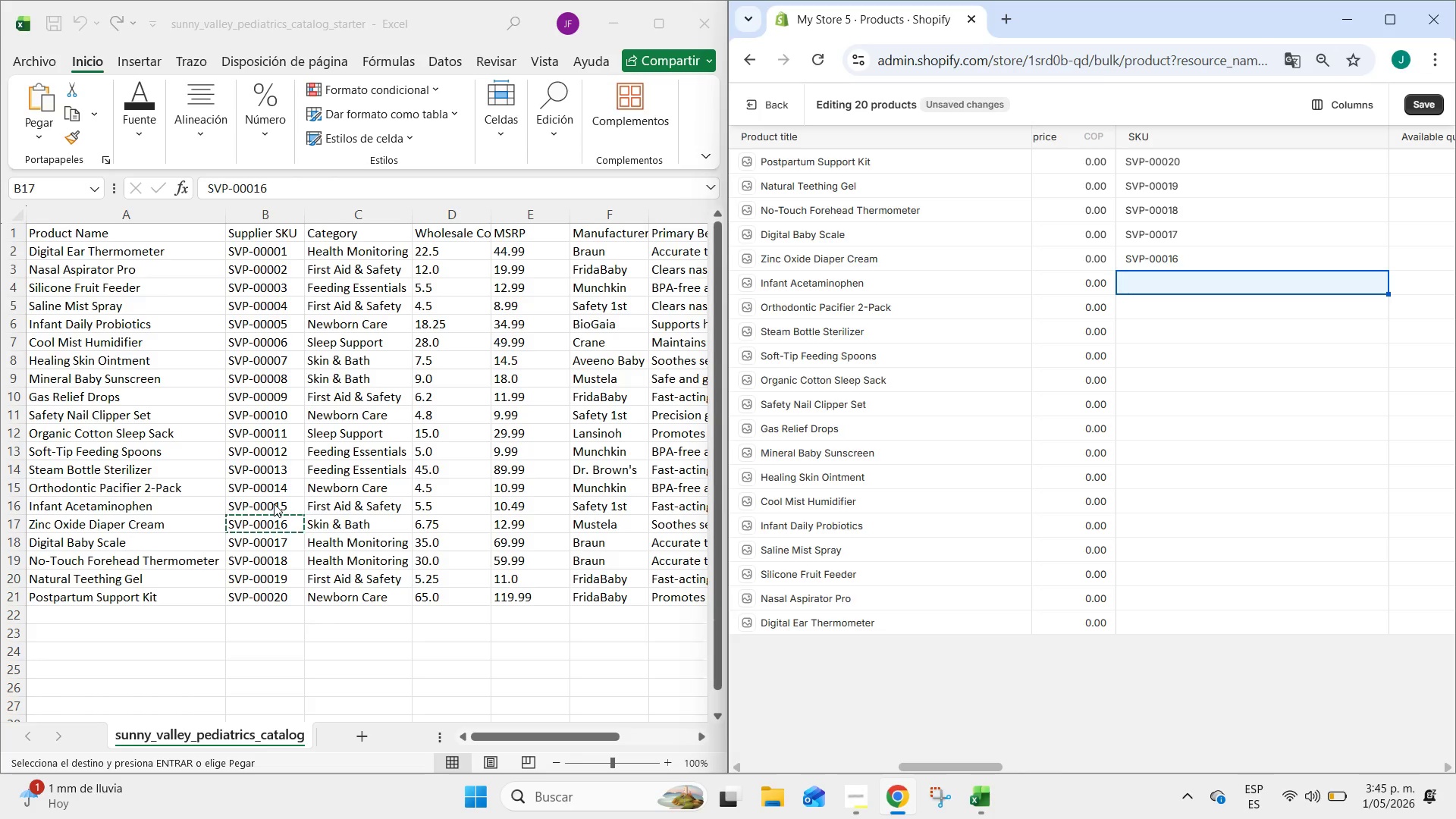 
left_click([274, 504])
 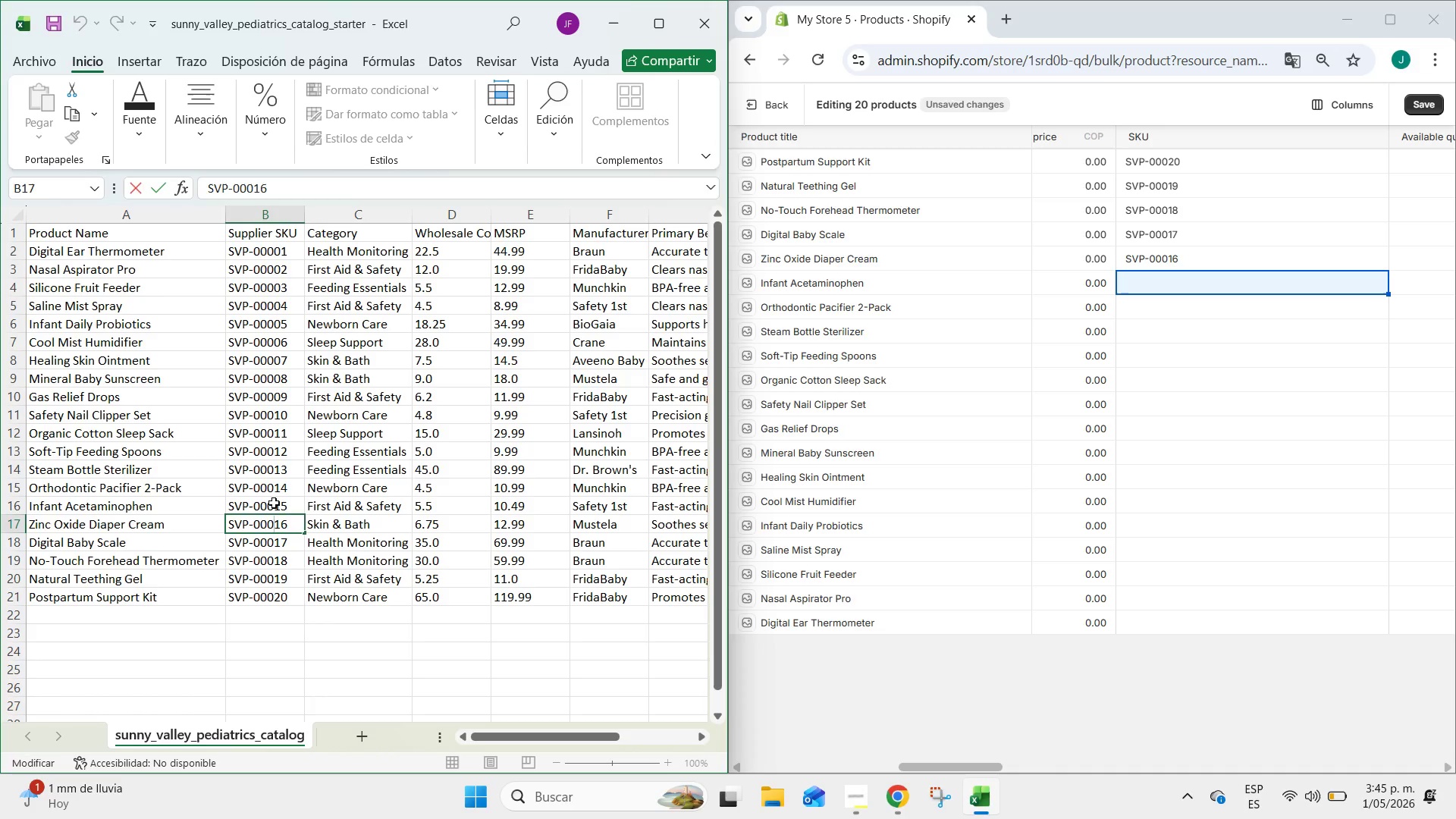 
left_click([274, 503])
 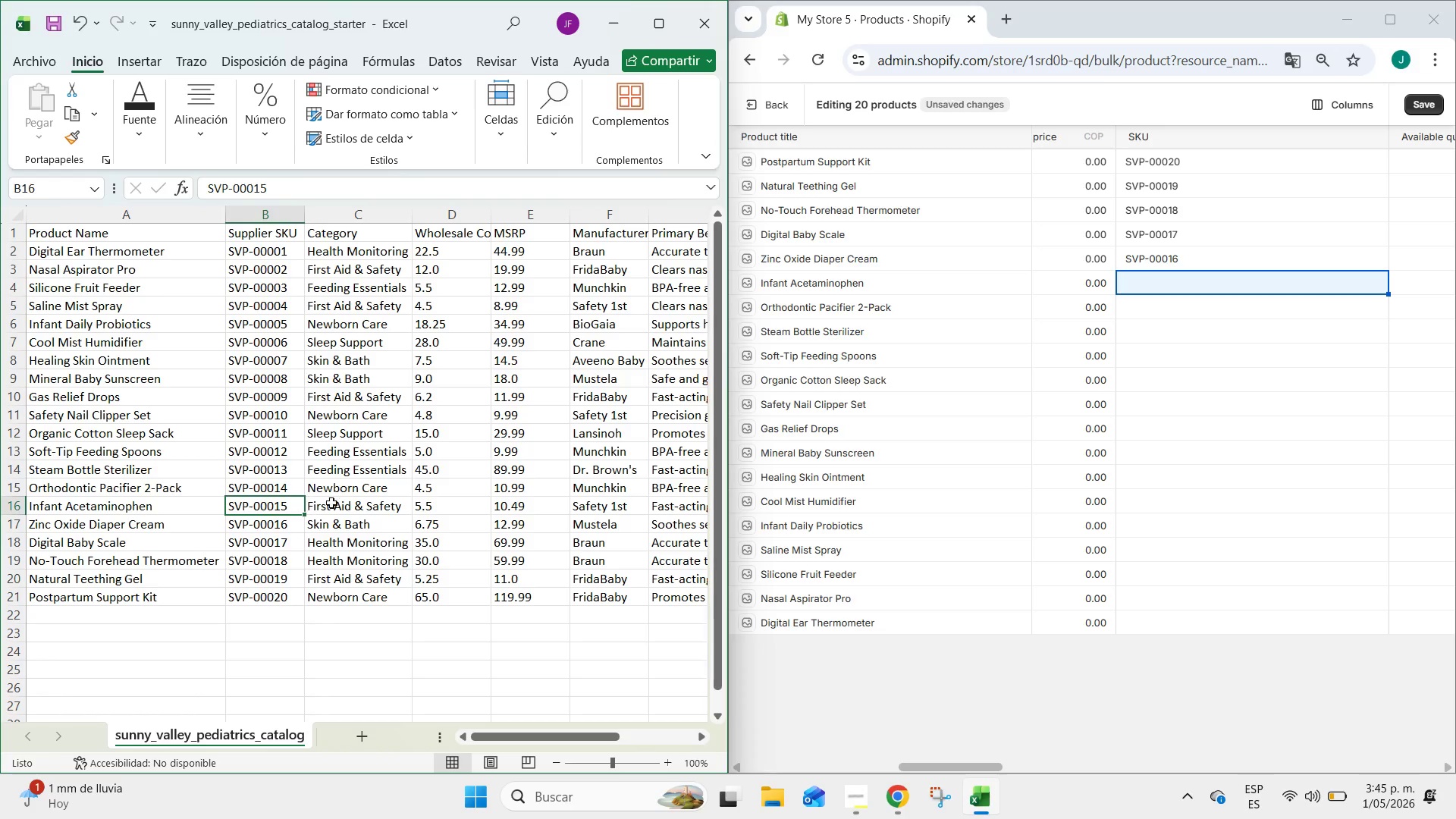 
key(Control+C)
 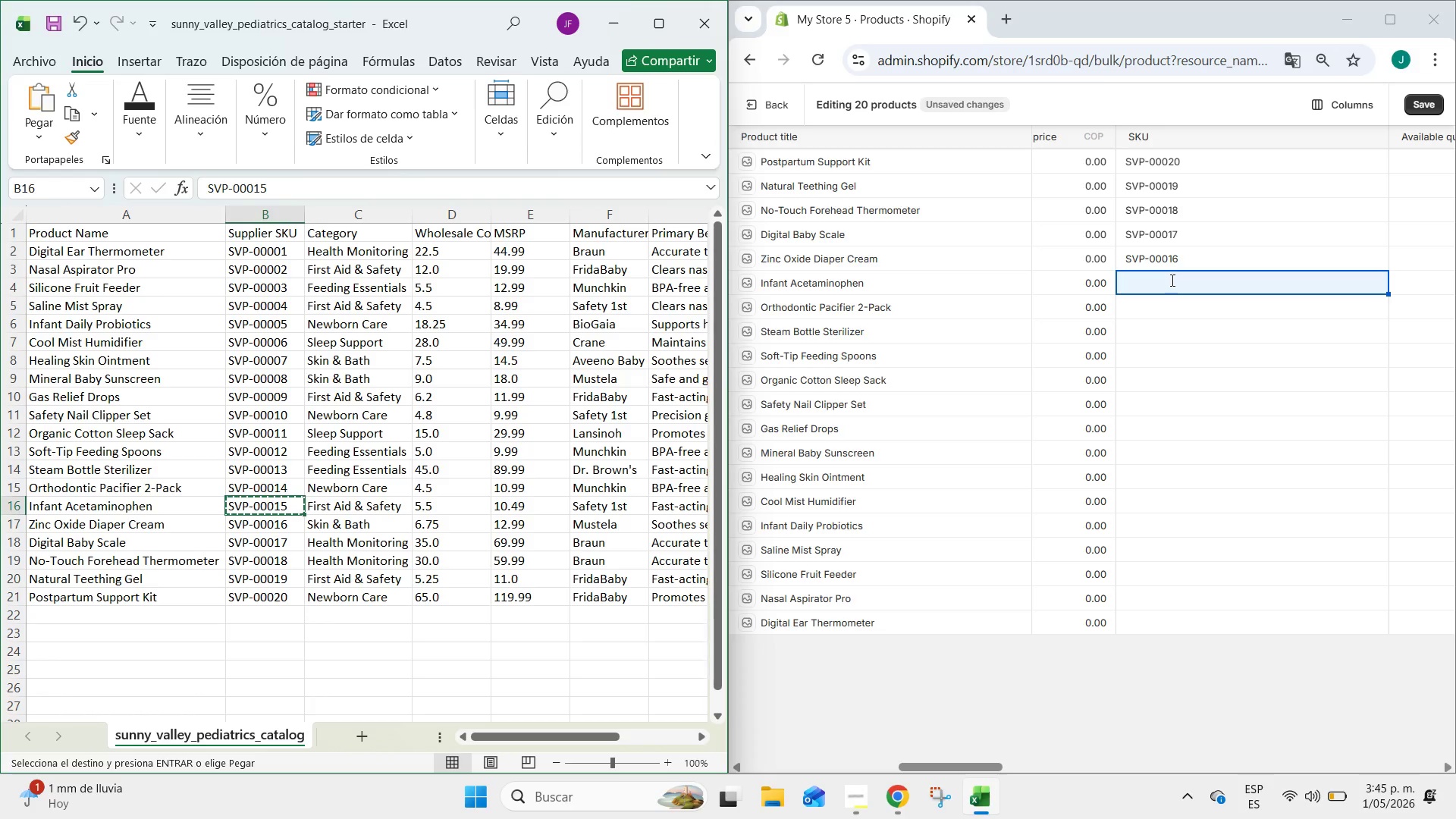 
double_click([1171, 280])
 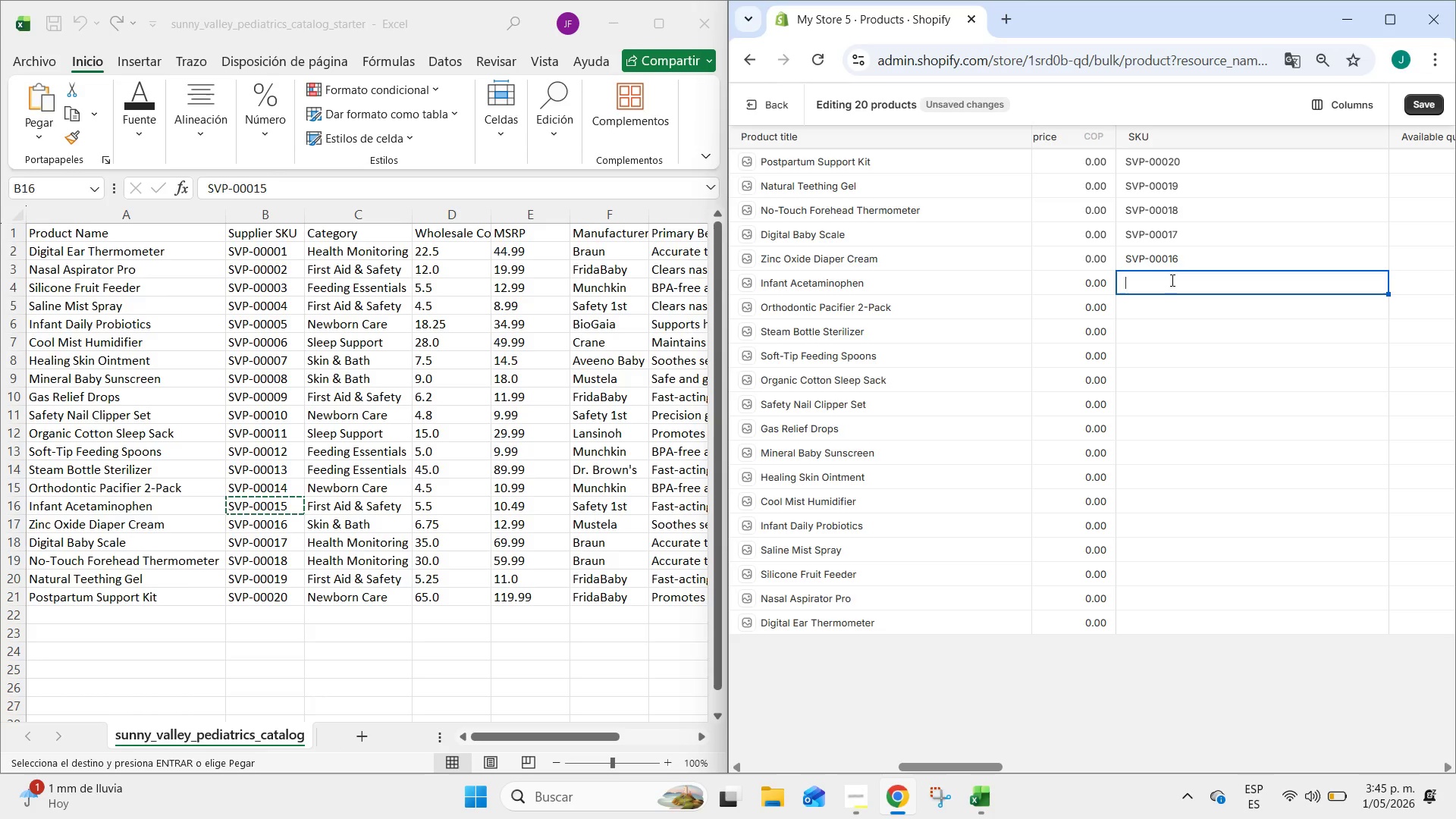 
key(Control+ControlLeft)
 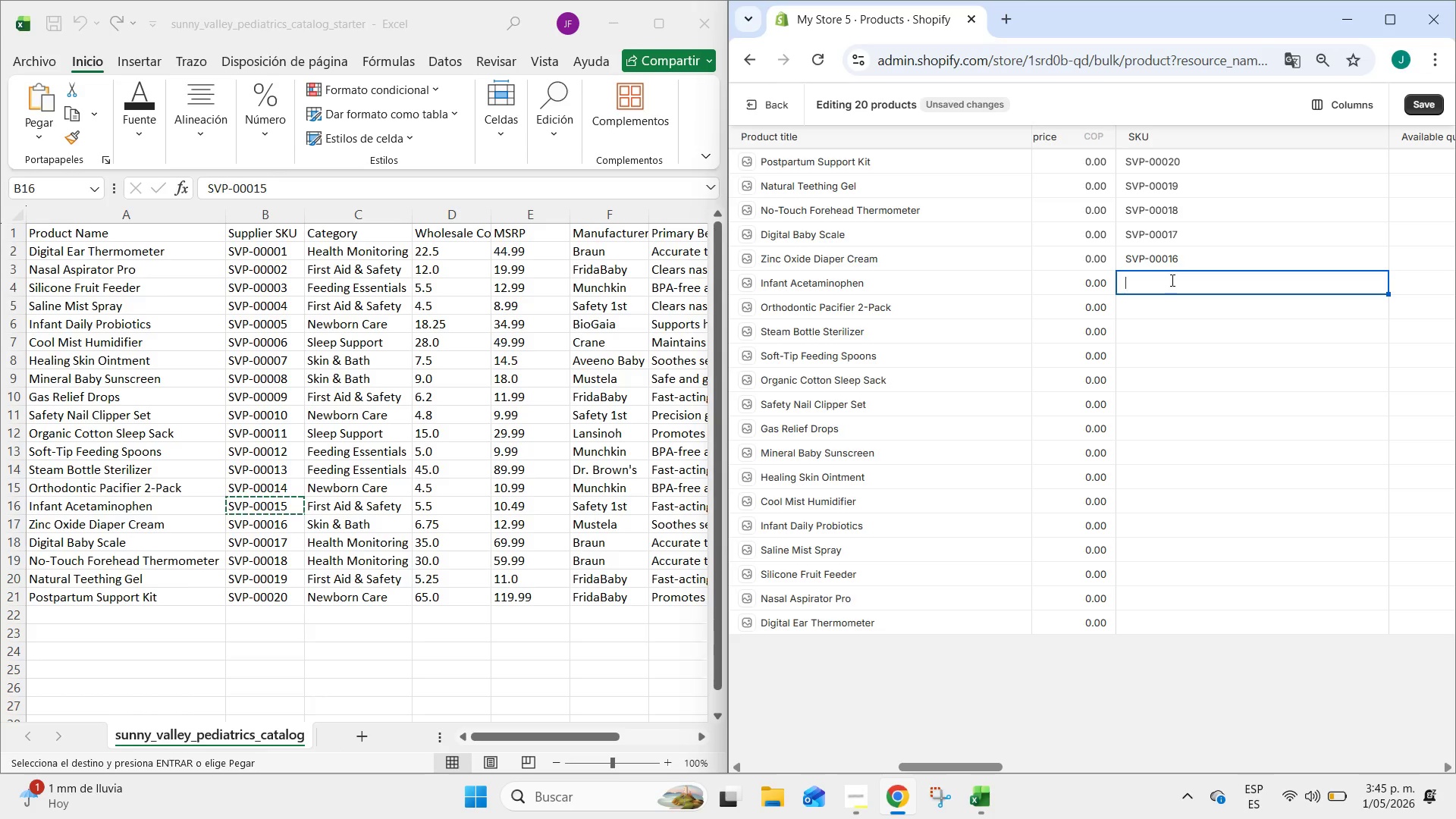 
key(Control+V)
 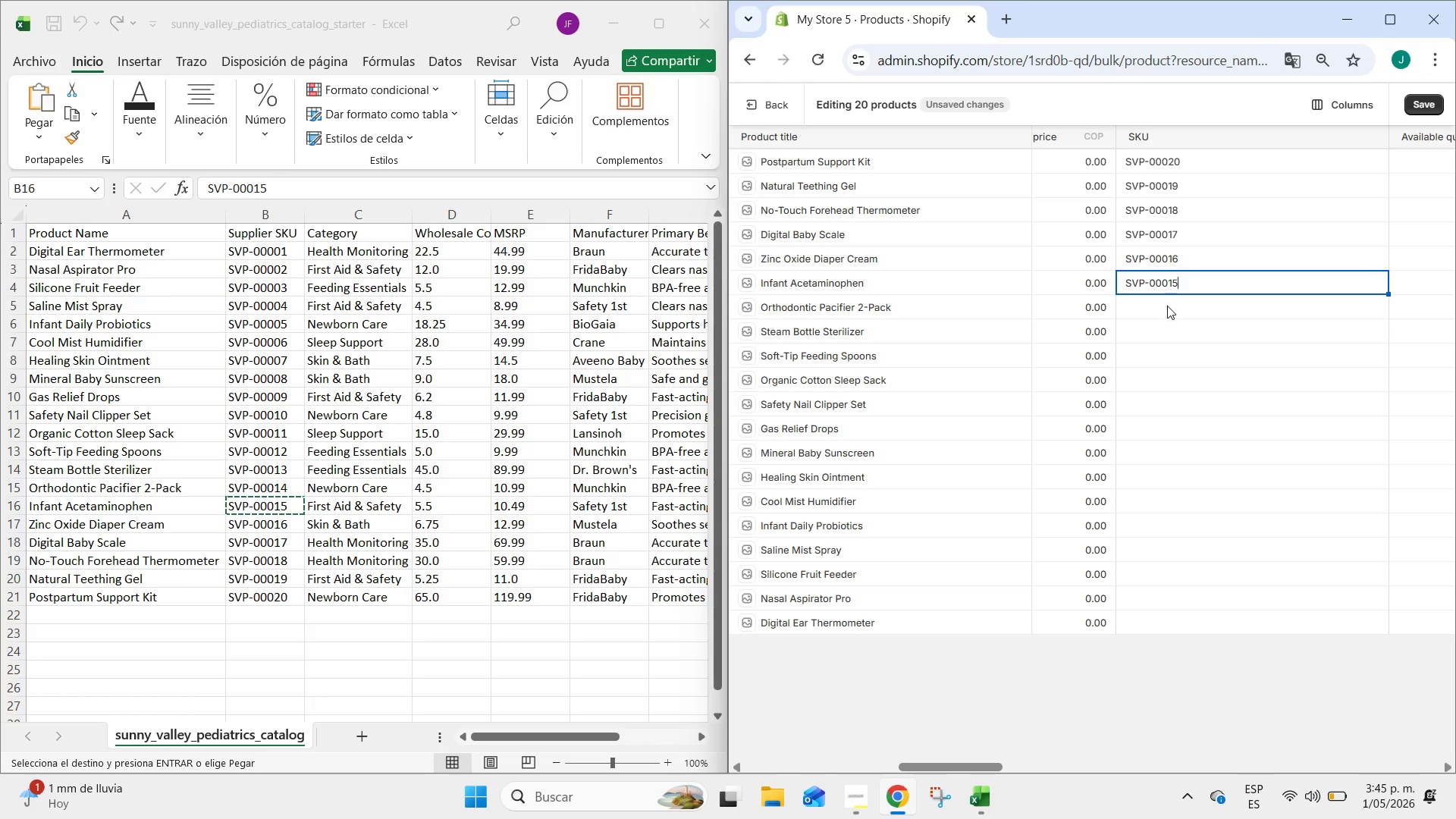 
left_click([1167, 307])
 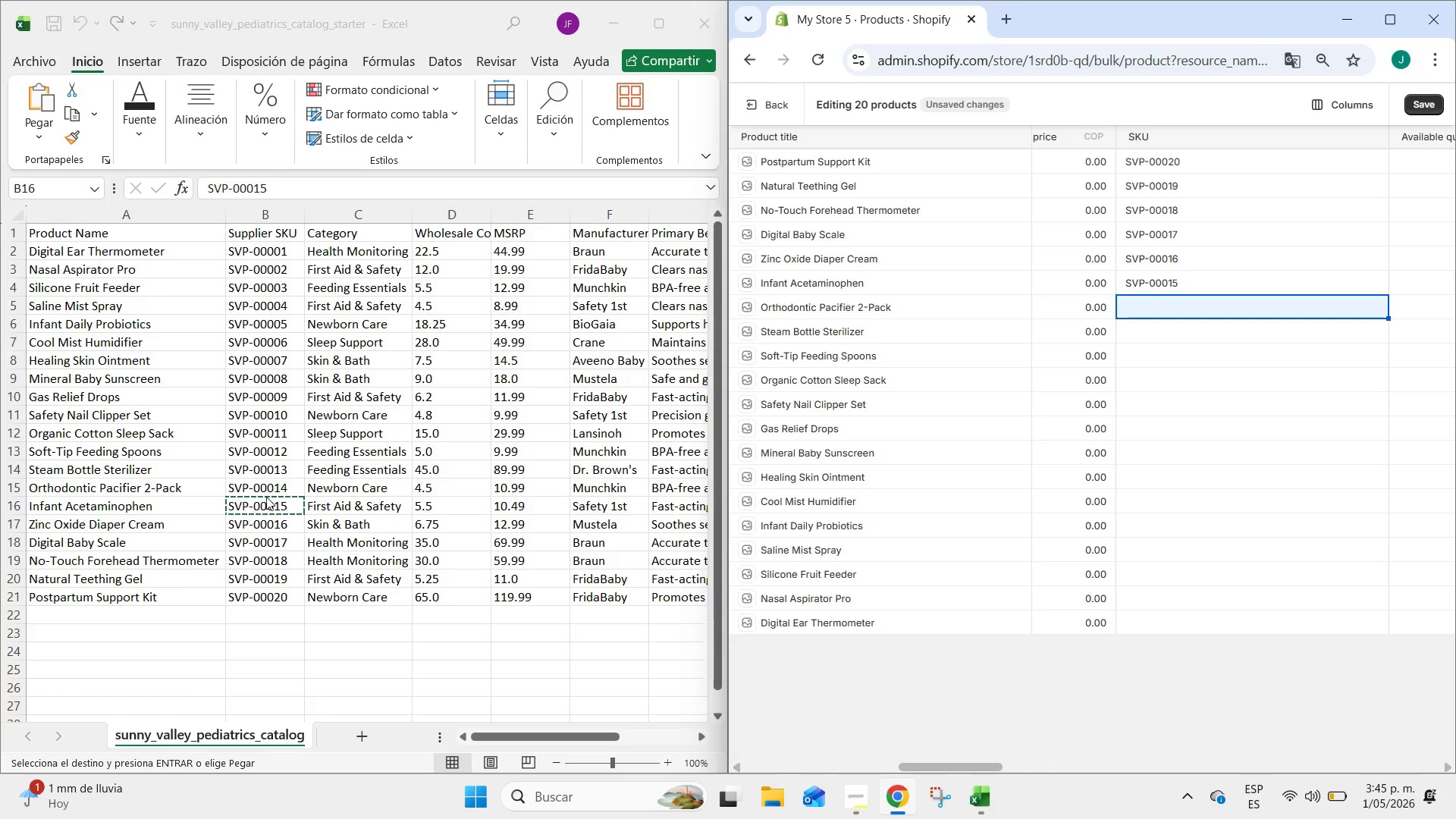 
left_click([260, 485])
 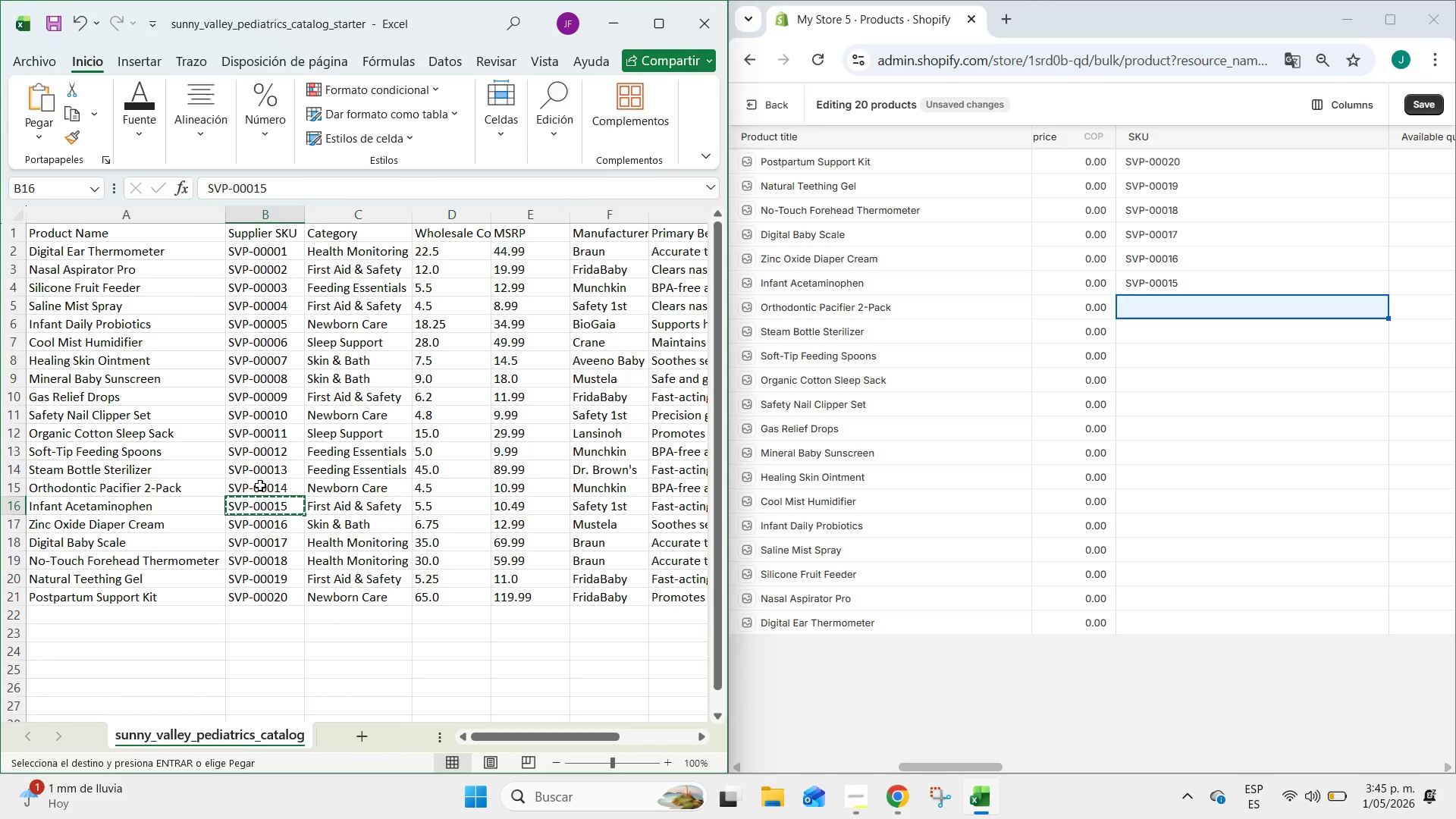 
left_click([260, 485])
 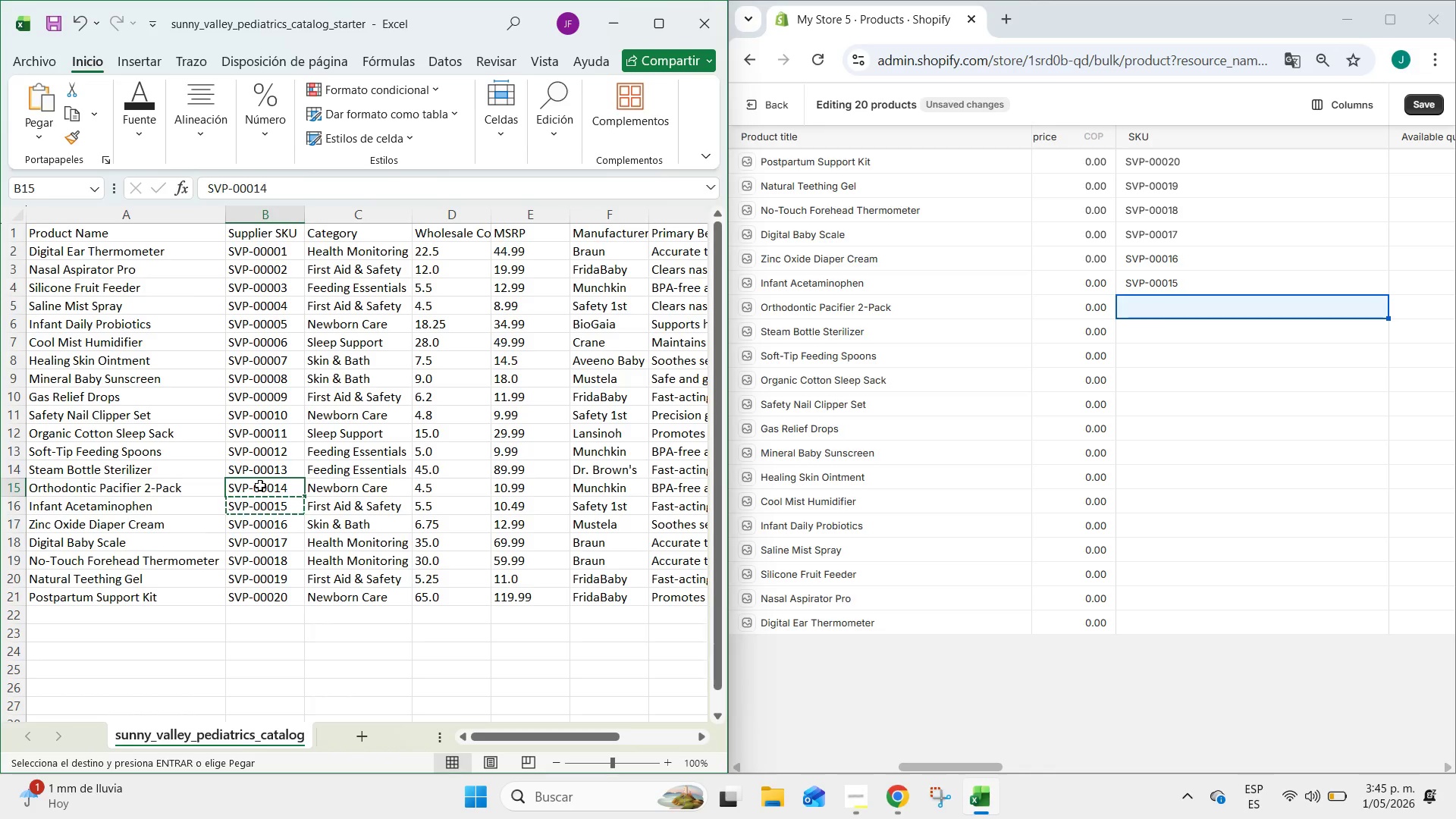 
key(Control+C)
 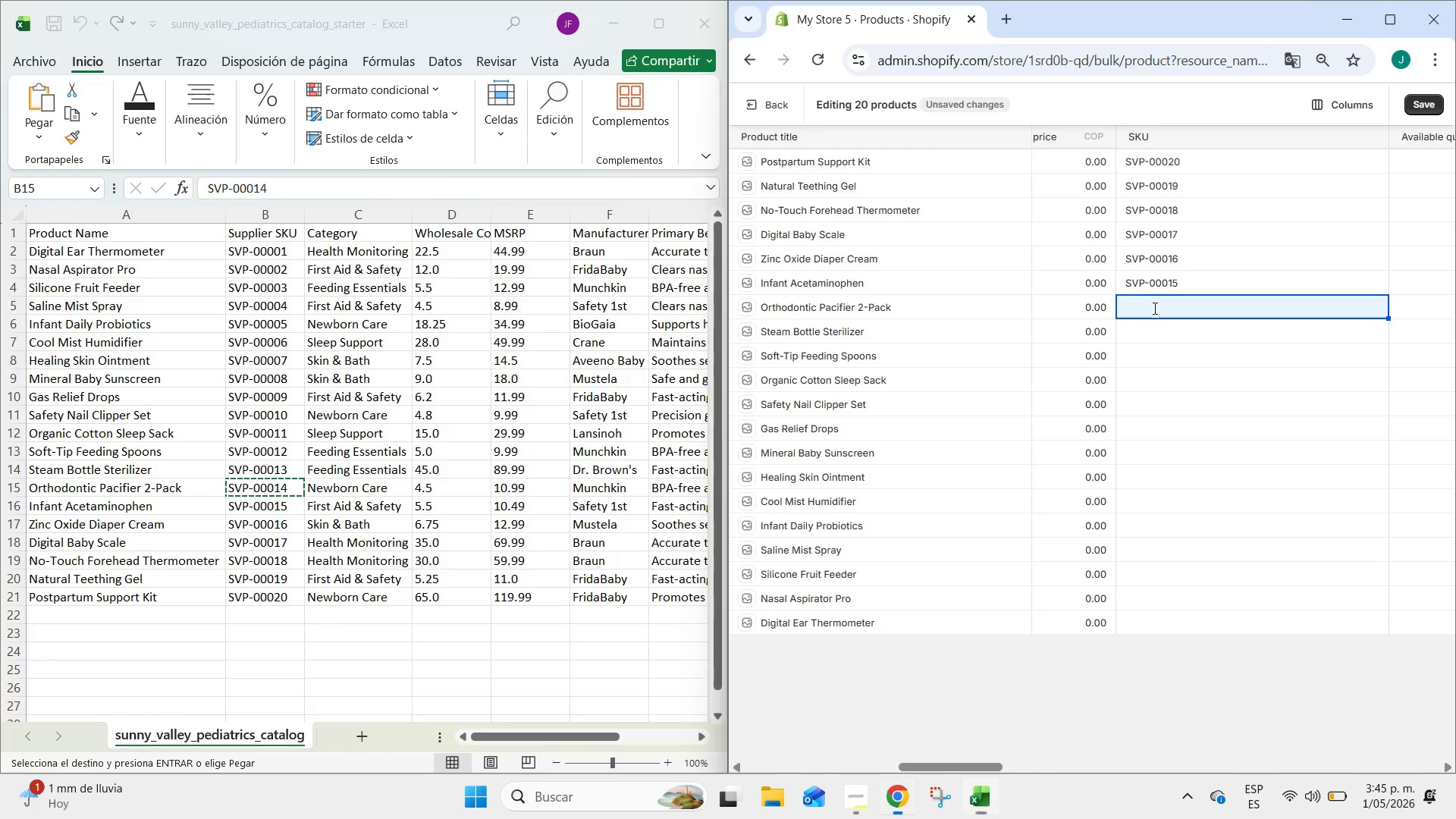 
double_click([1153, 308])
 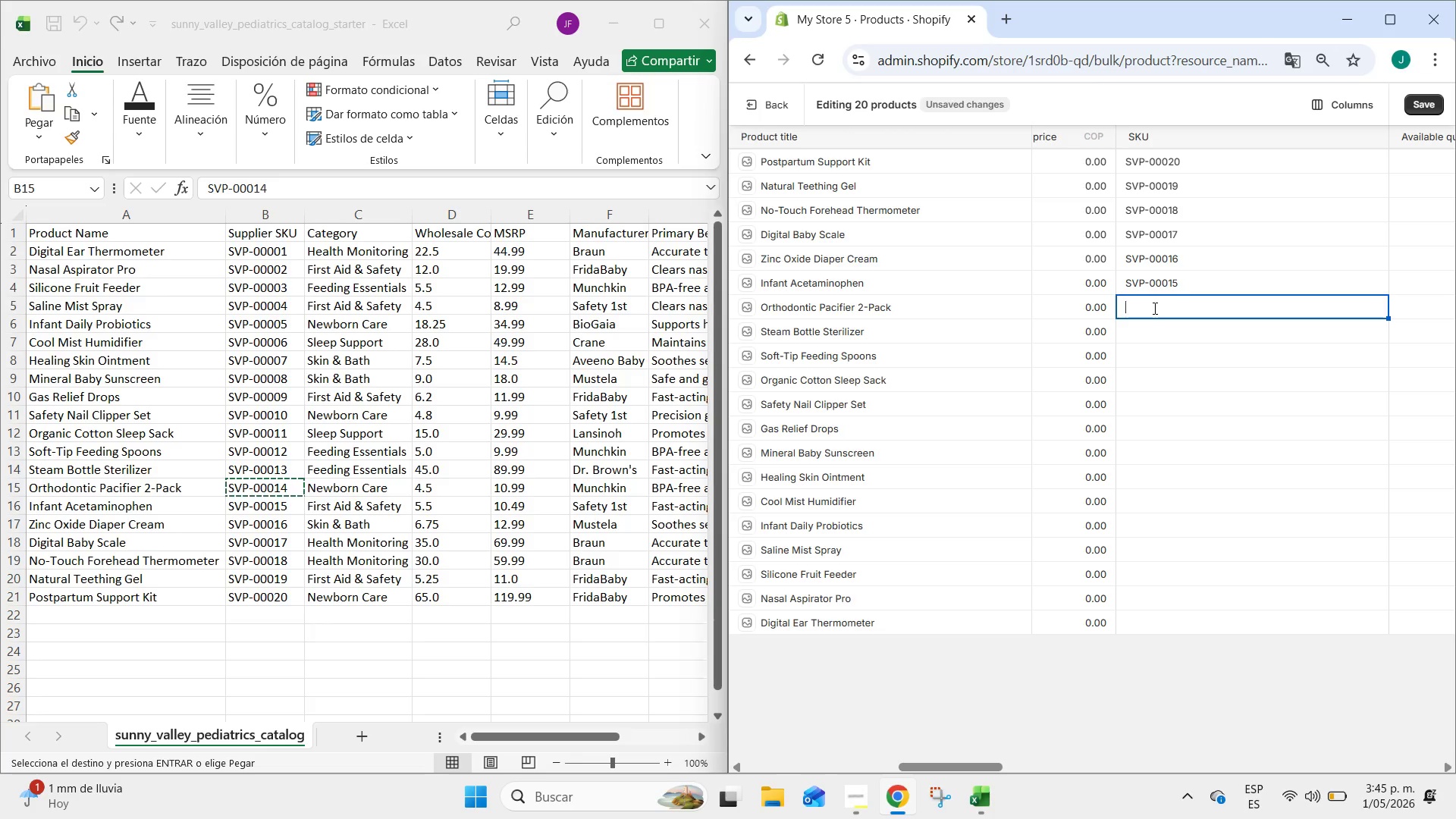 
key(Control+ControlLeft)
 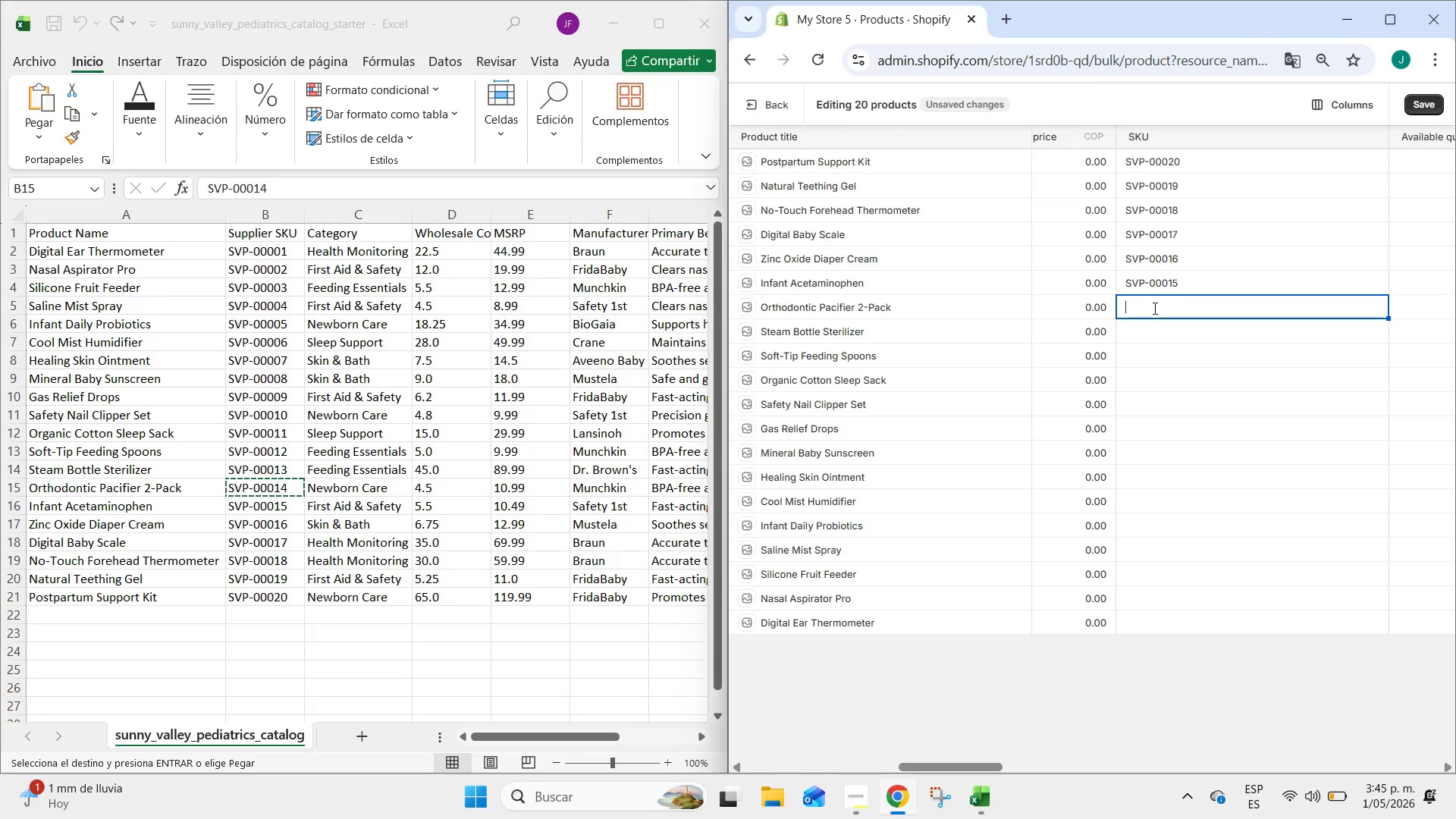 
key(Control+V)
 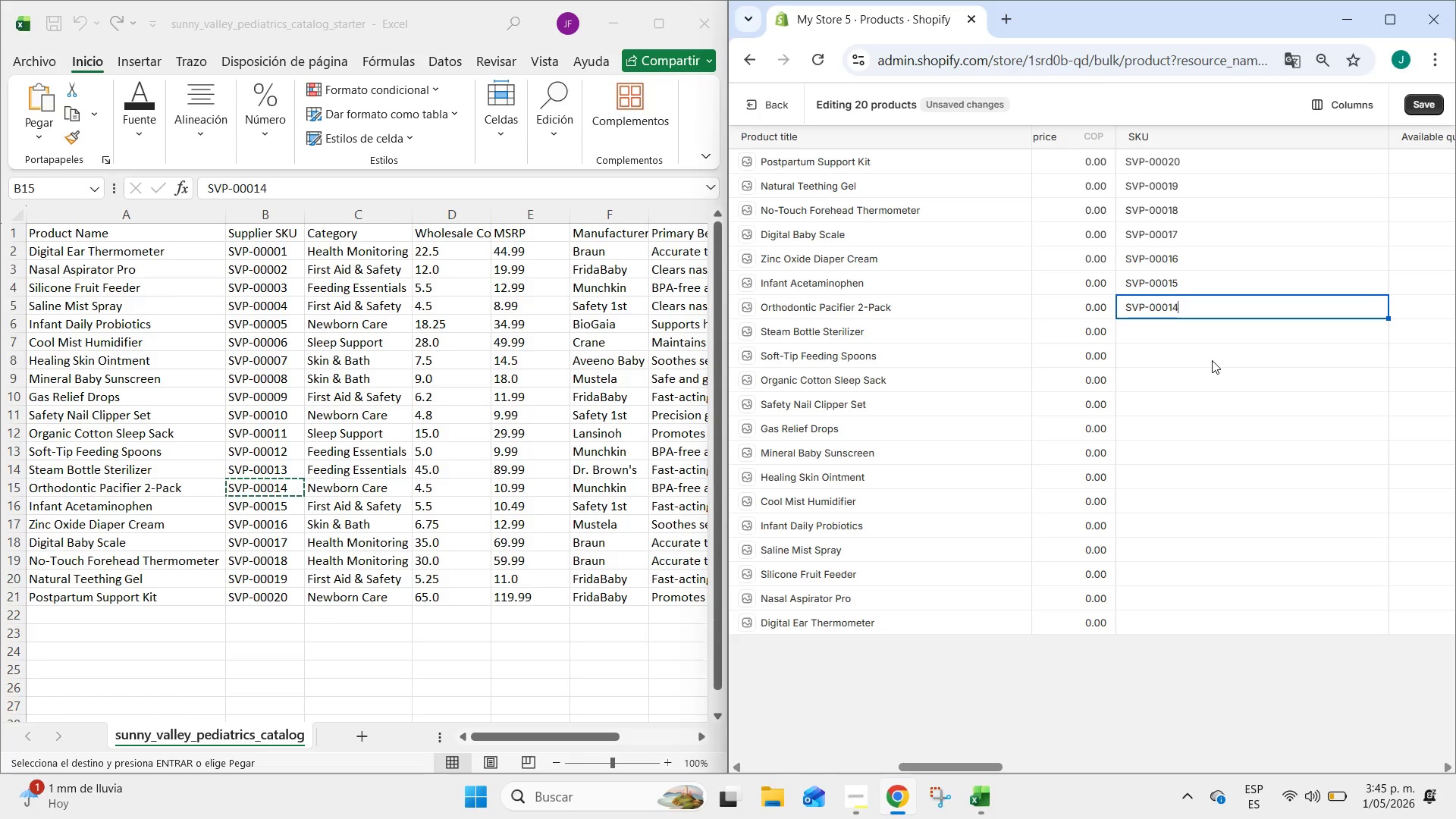 
left_click([1212, 360])
 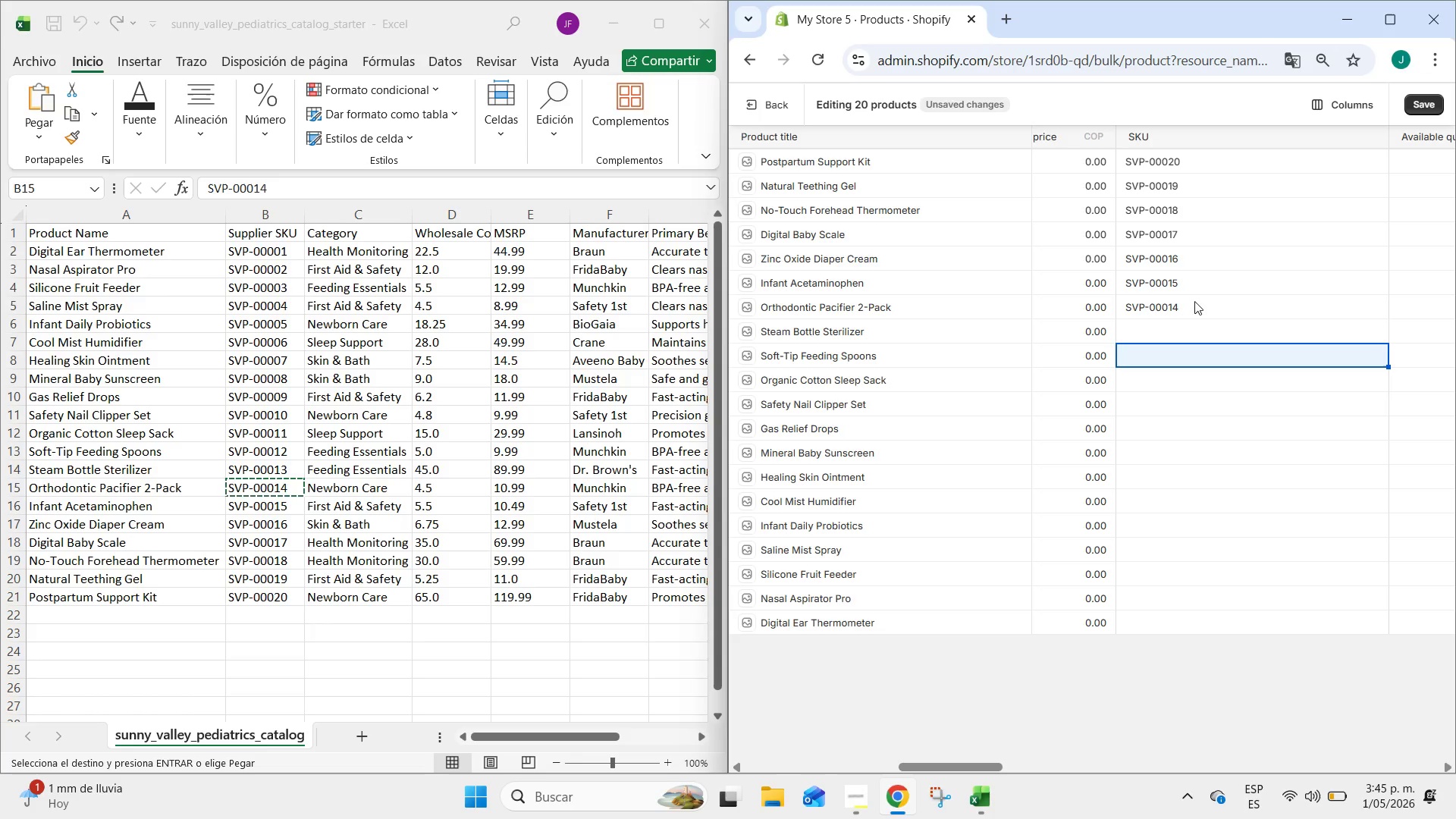 
left_click([1195, 301])
 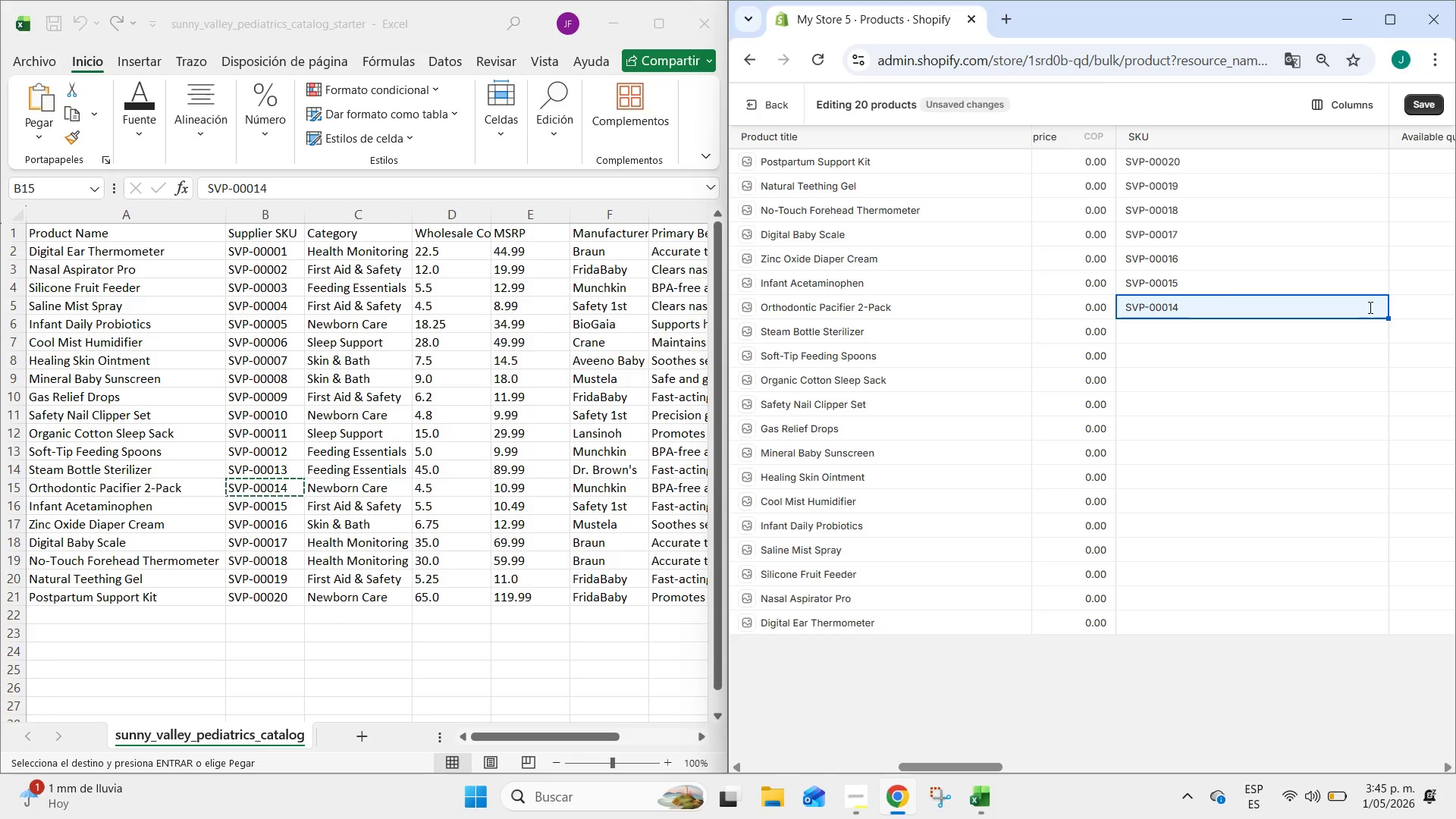 
wait(5.78)
 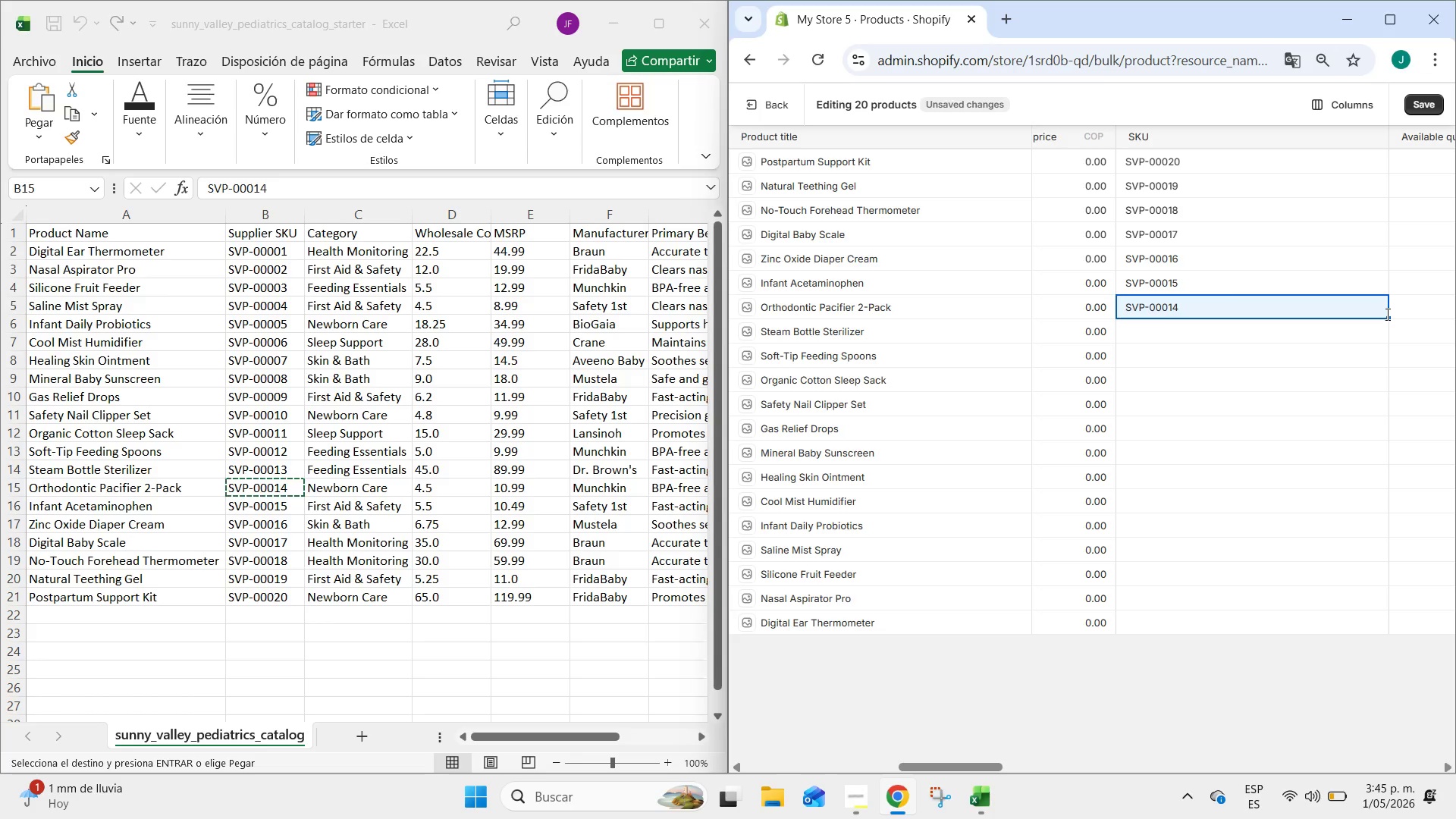 
left_click([1367, 381])
 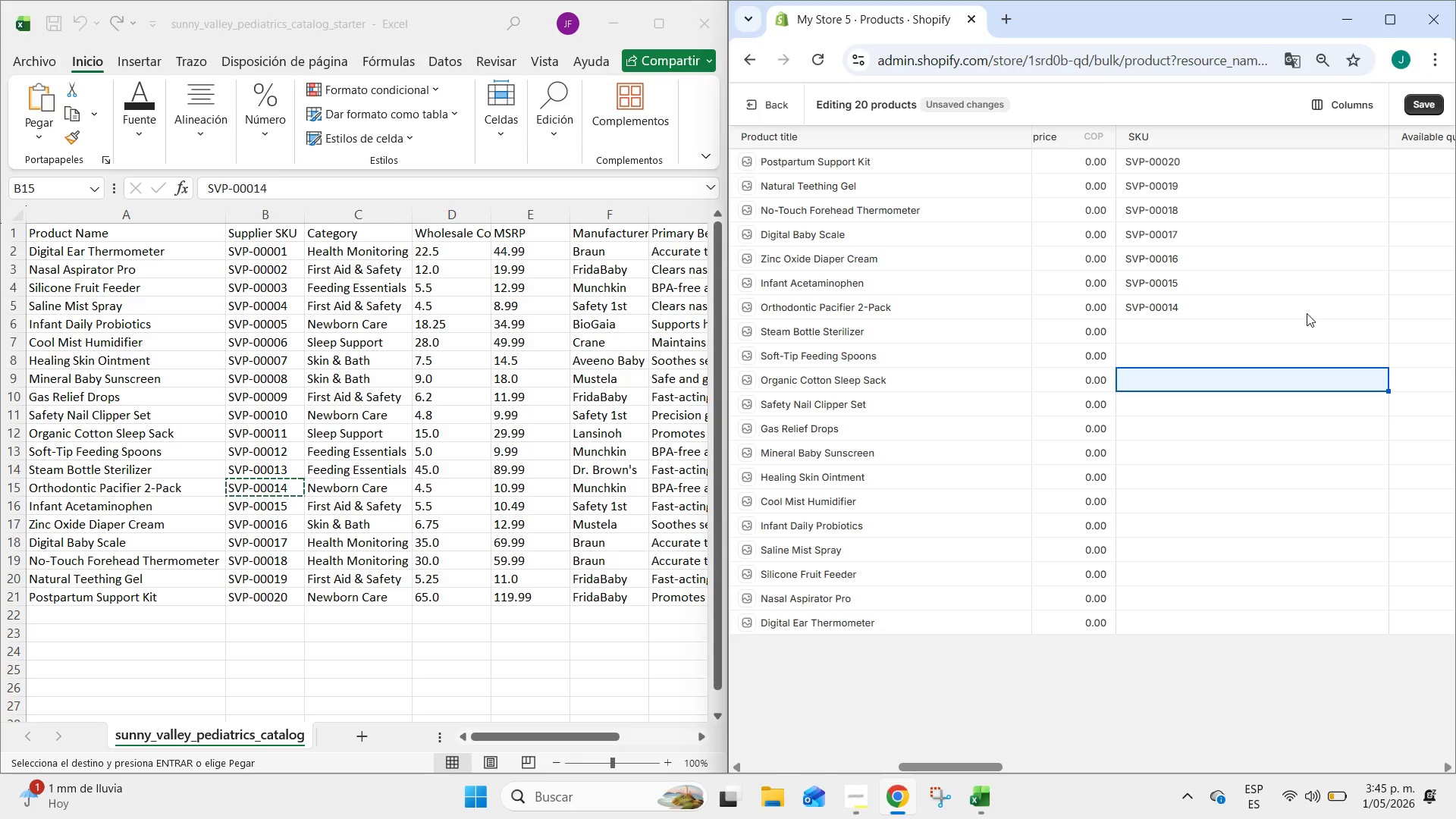 
left_click([1307, 313])
 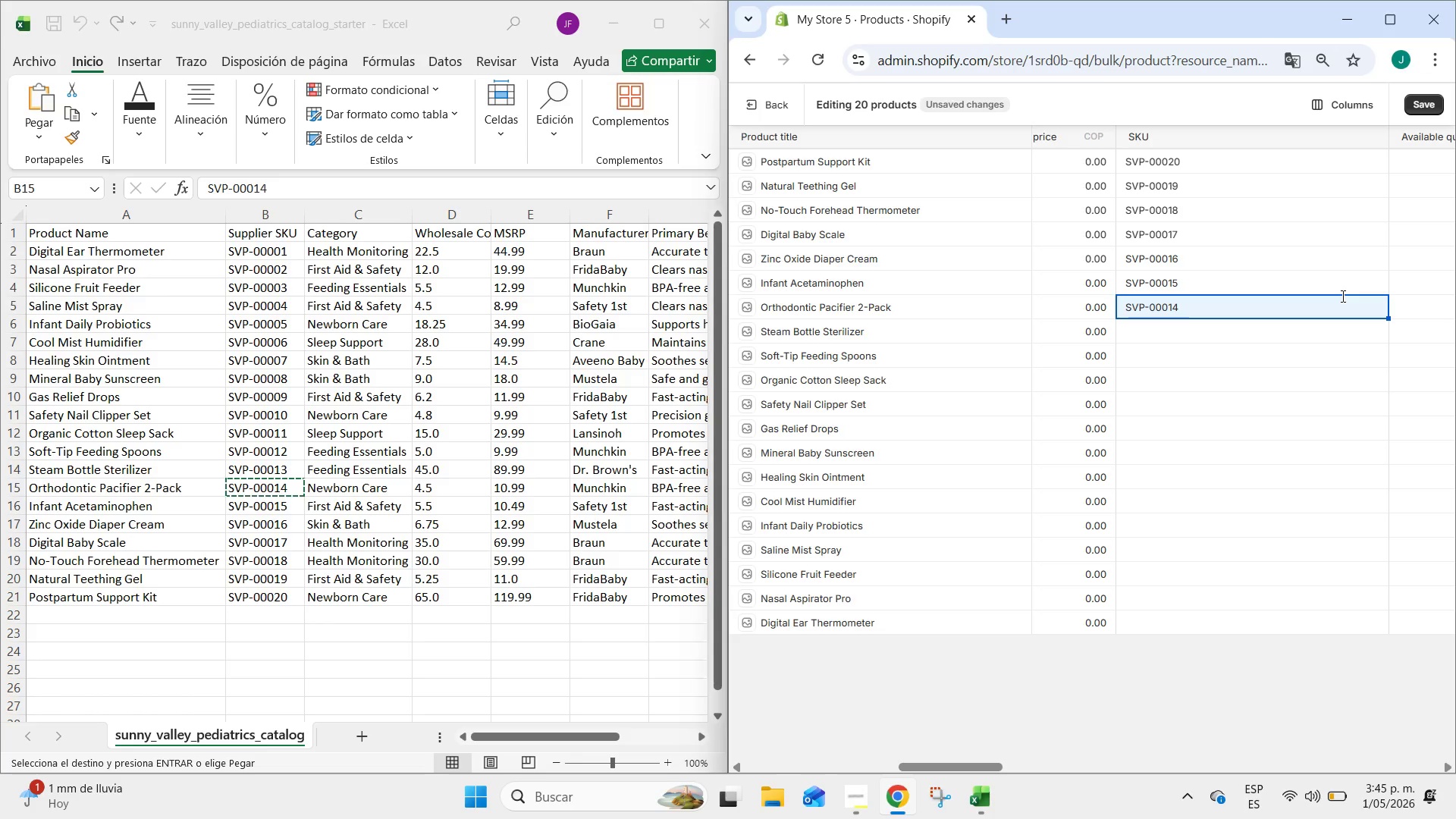 
left_click_drag(start_coordinate=[1340, 303], to_coordinate=[1377, 645])
 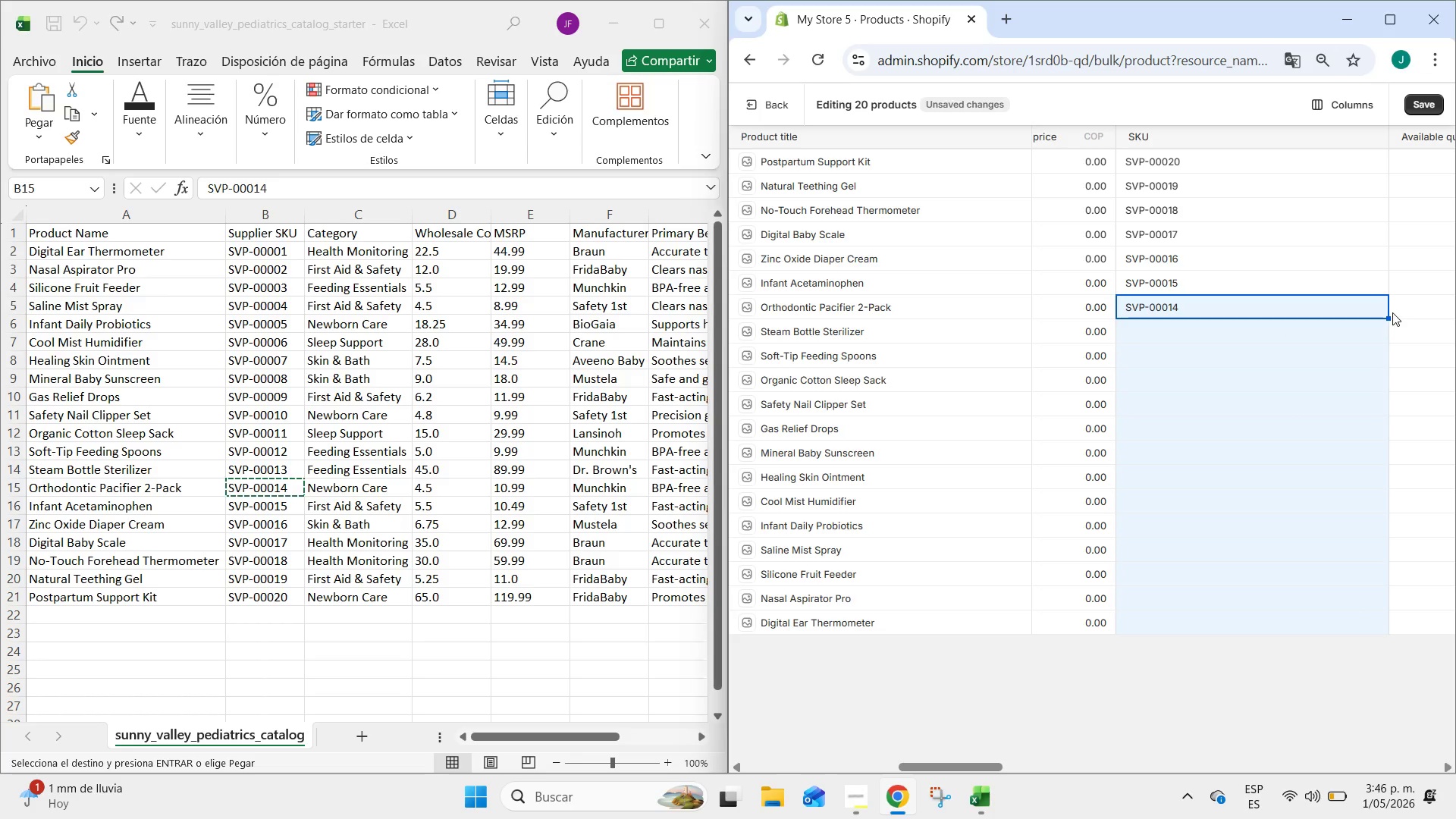 
left_click_drag(start_coordinate=[1389, 316], to_coordinate=[1379, 642])
 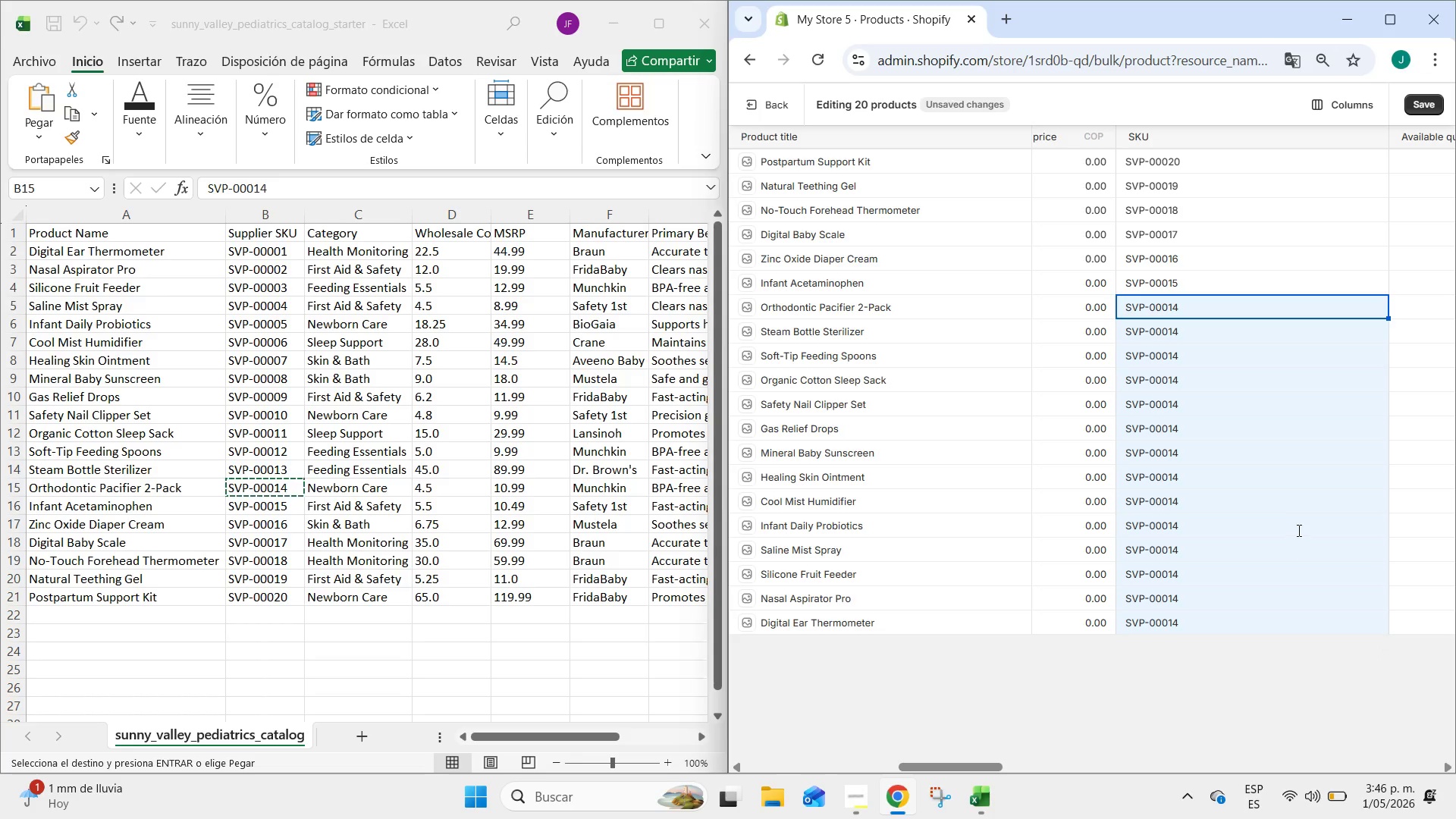 
key(Control+ControlLeft)
 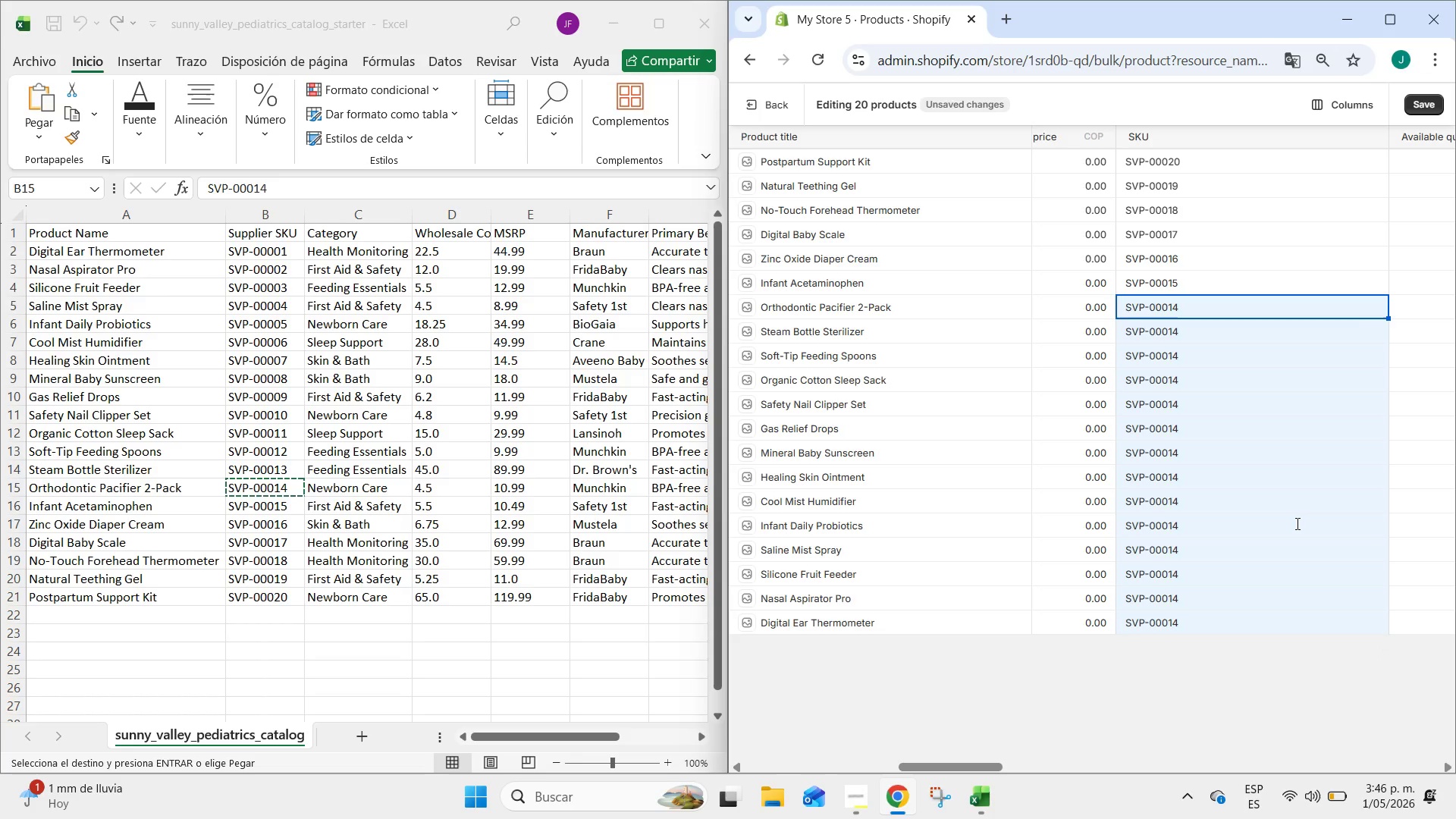 
key(Control+Z)
 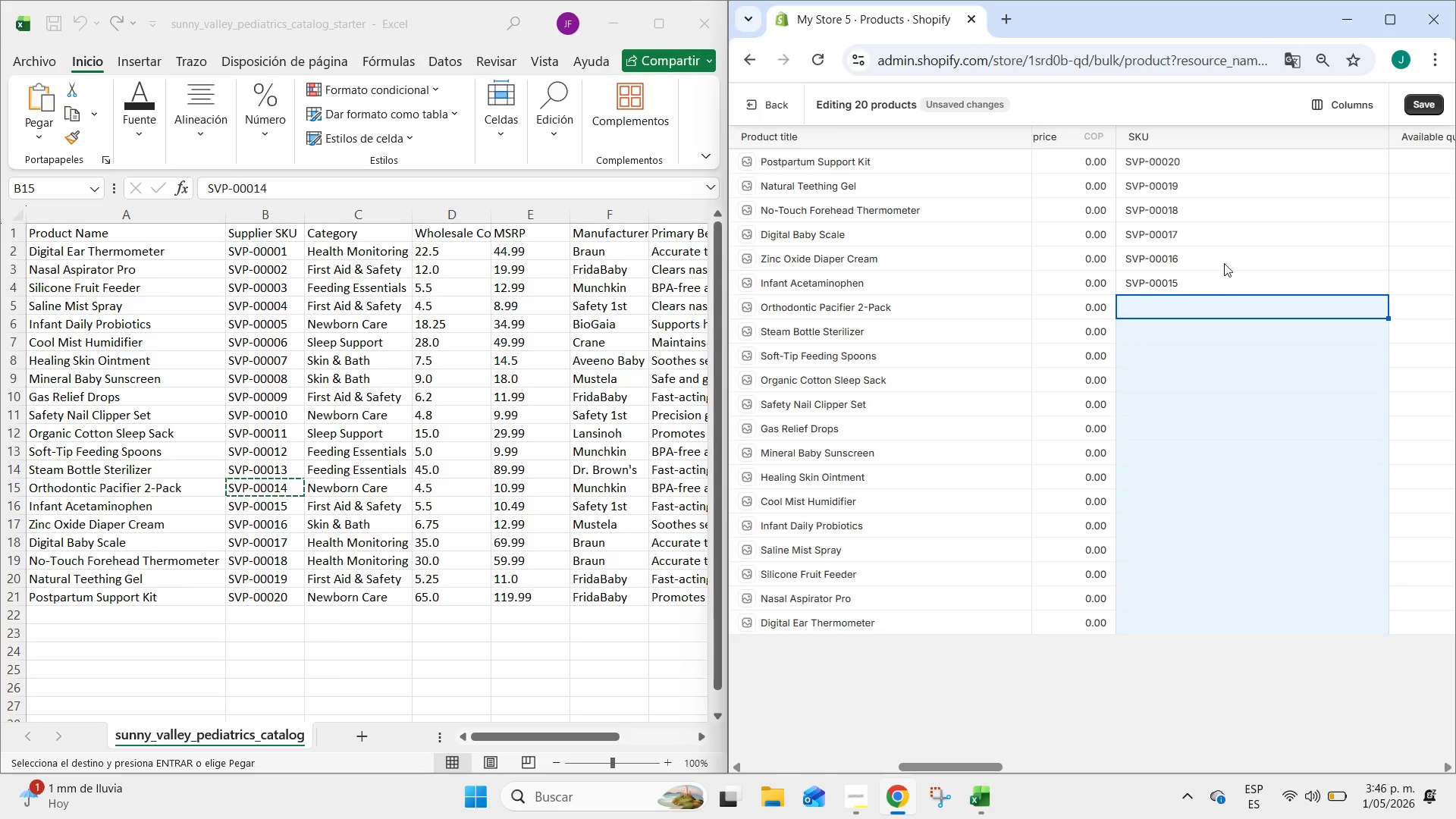 
left_click([1225, 262])
 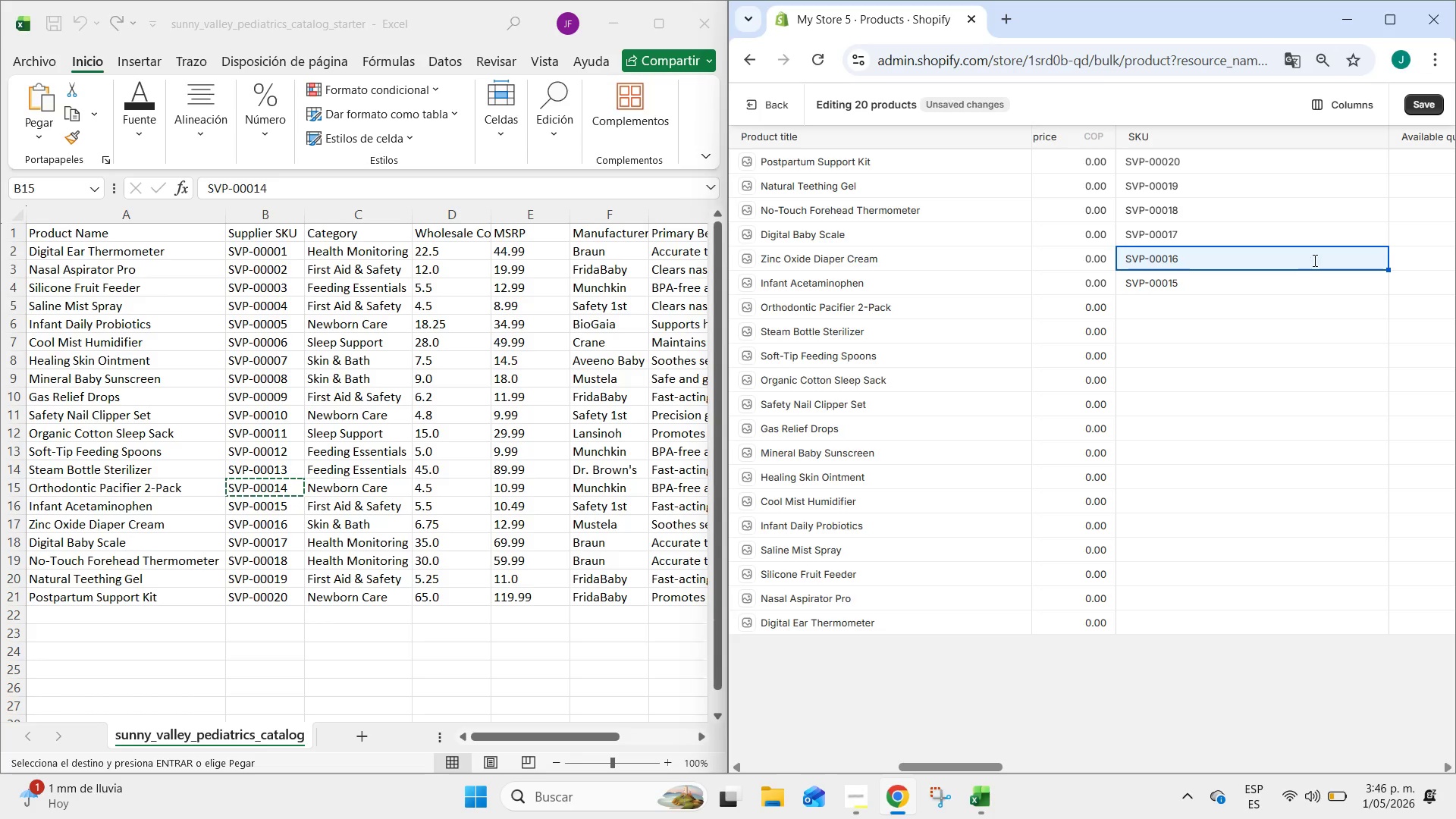 
left_click_drag(start_coordinate=[1316, 255], to_coordinate=[1324, 290])
 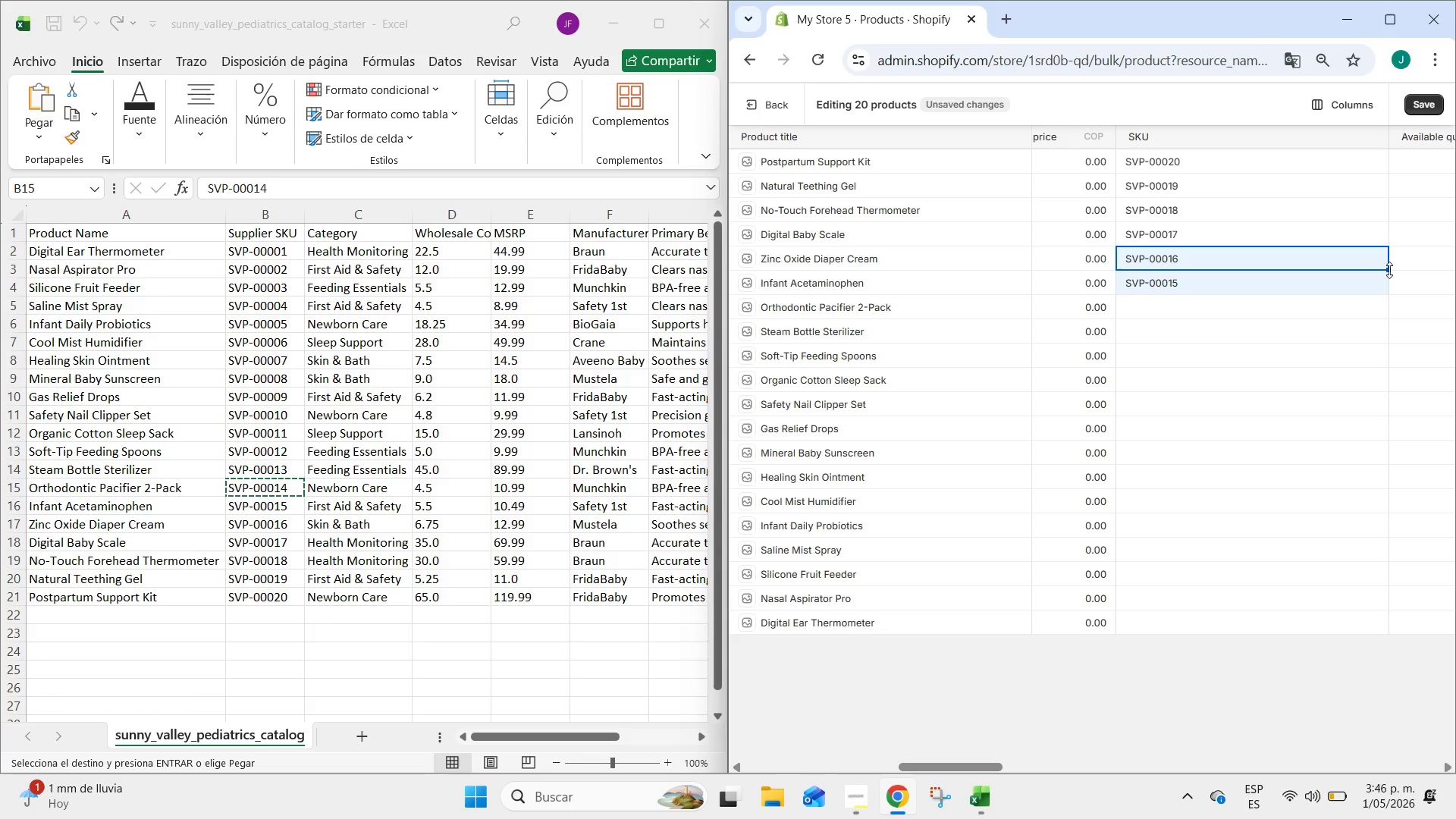 
left_click_drag(start_coordinate=[1389, 270], to_coordinate=[1383, 635])
 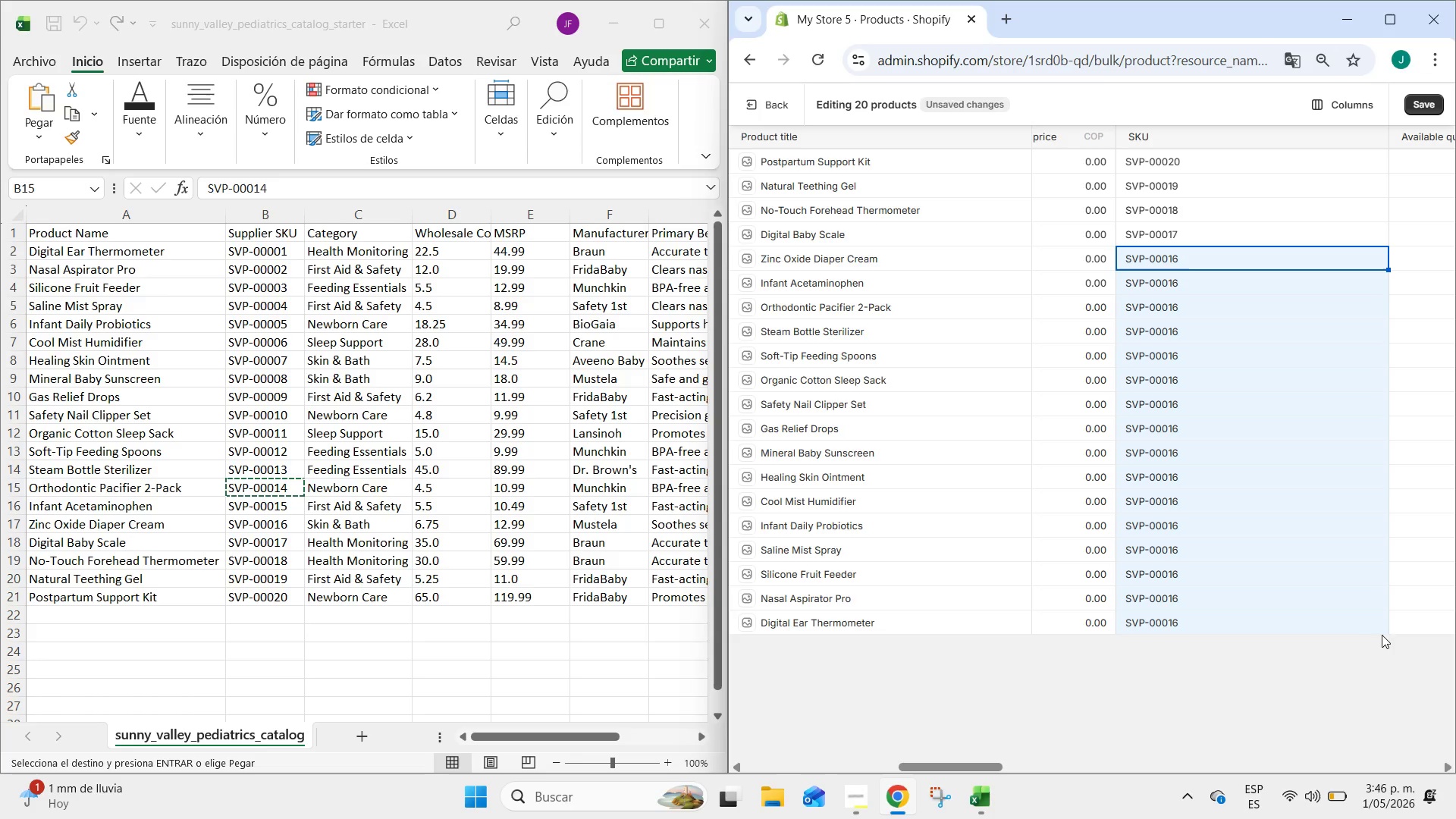 
key(Control+Z)
 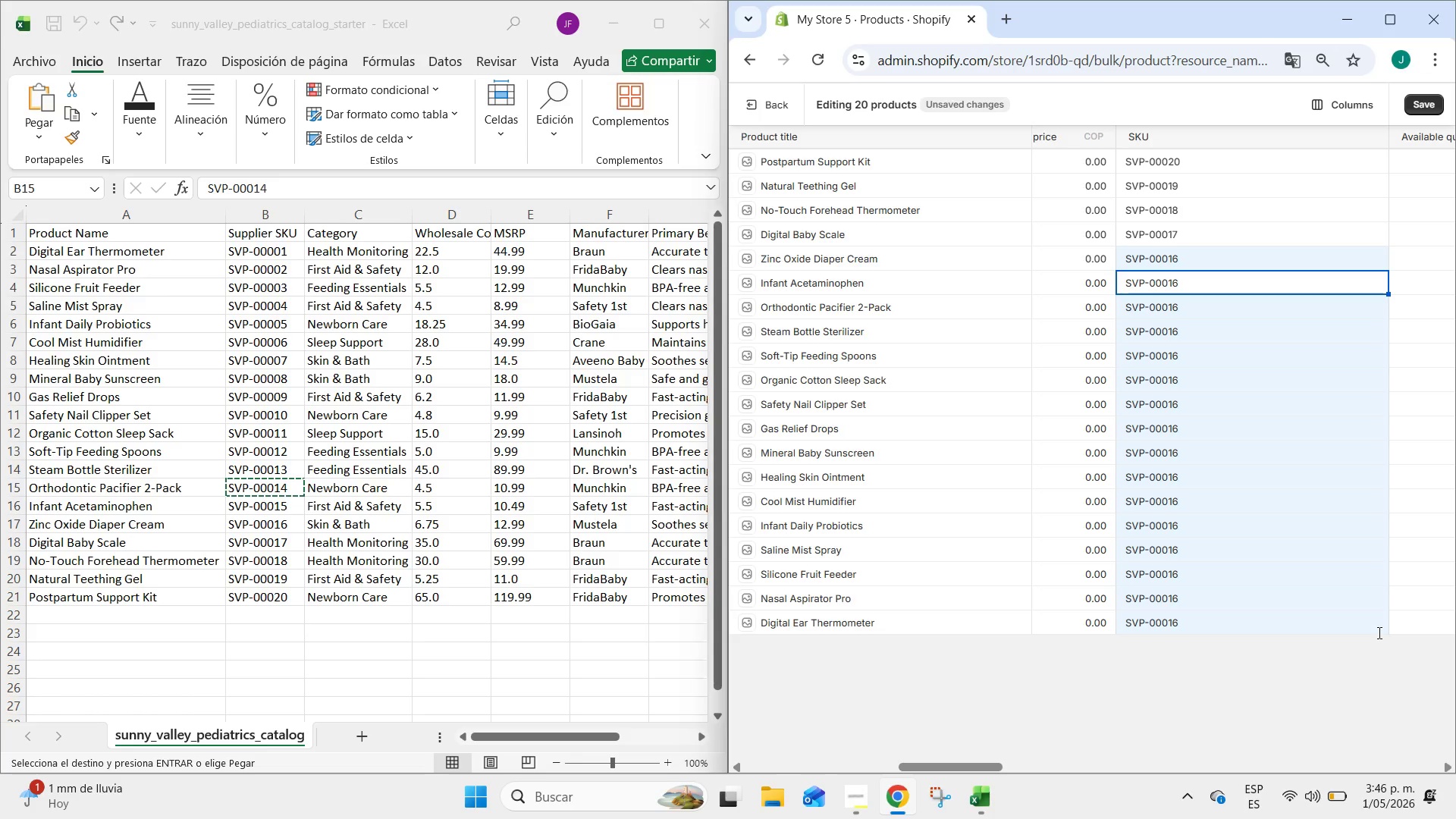 
key(Control+Z)
 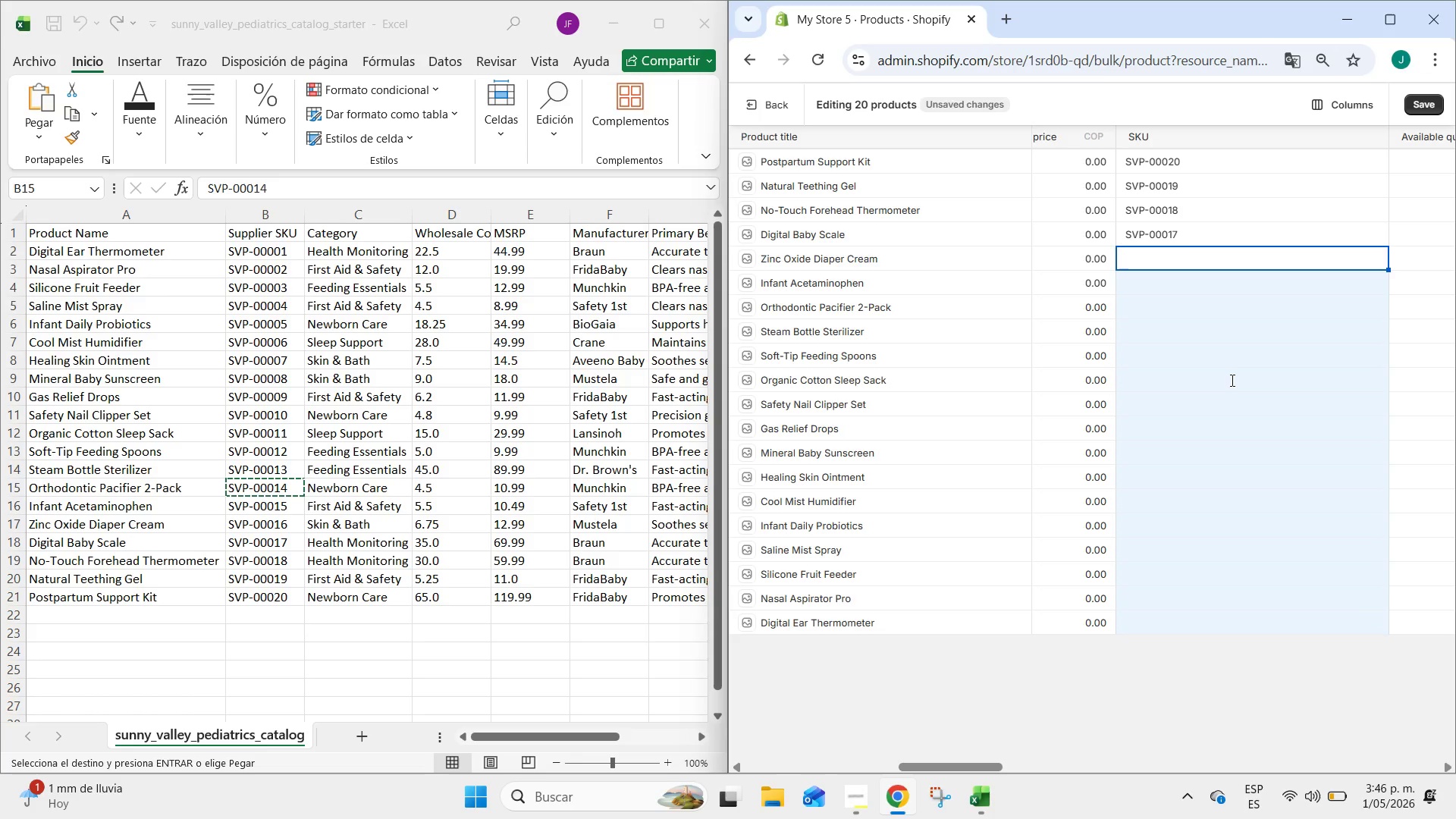 
left_click([1230, 378])
 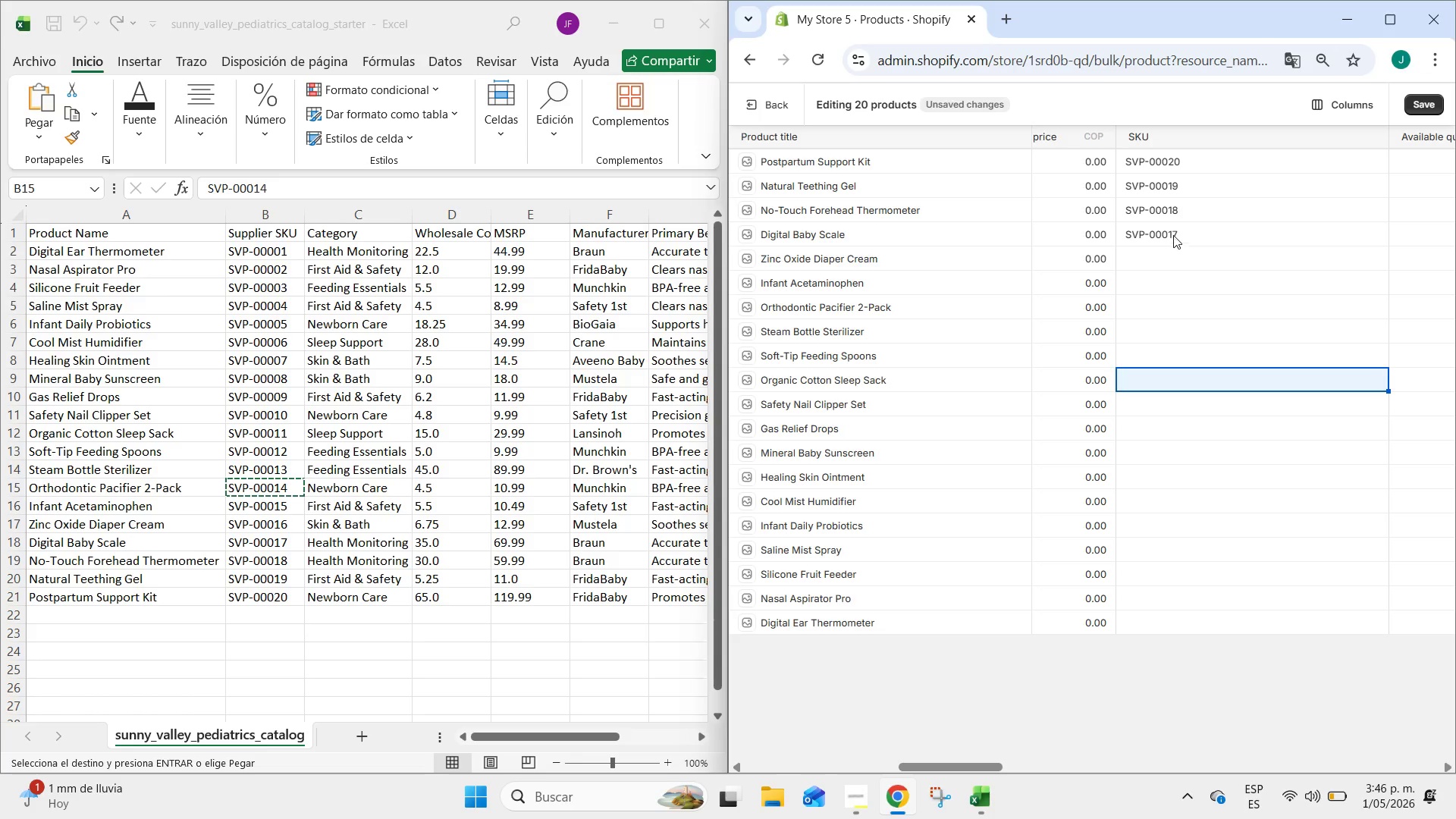 
left_click([1174, 233])
 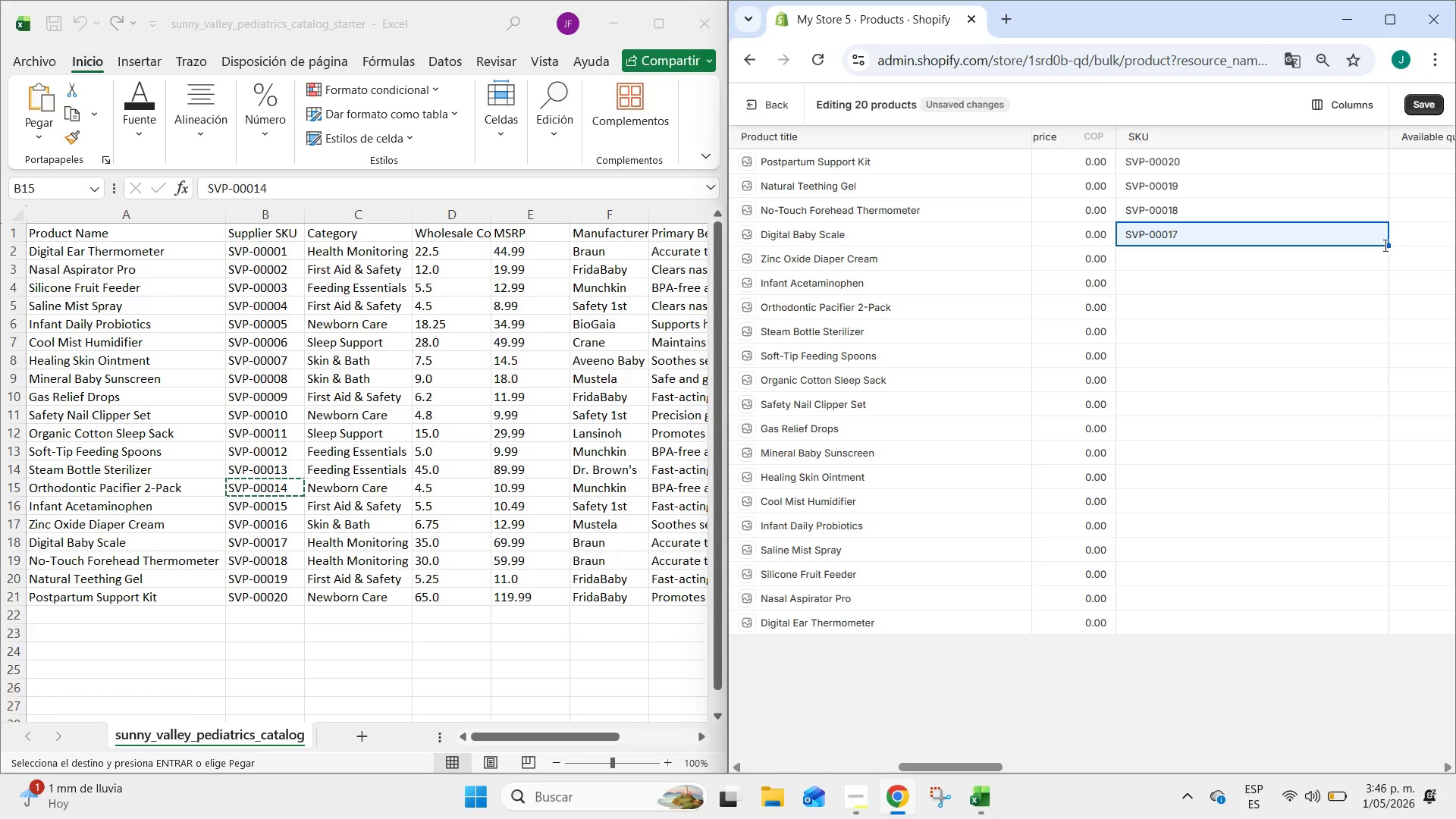 
left_click_drag(start_coordinate=[1384, 243], to_coordinate=[1374, 635])
 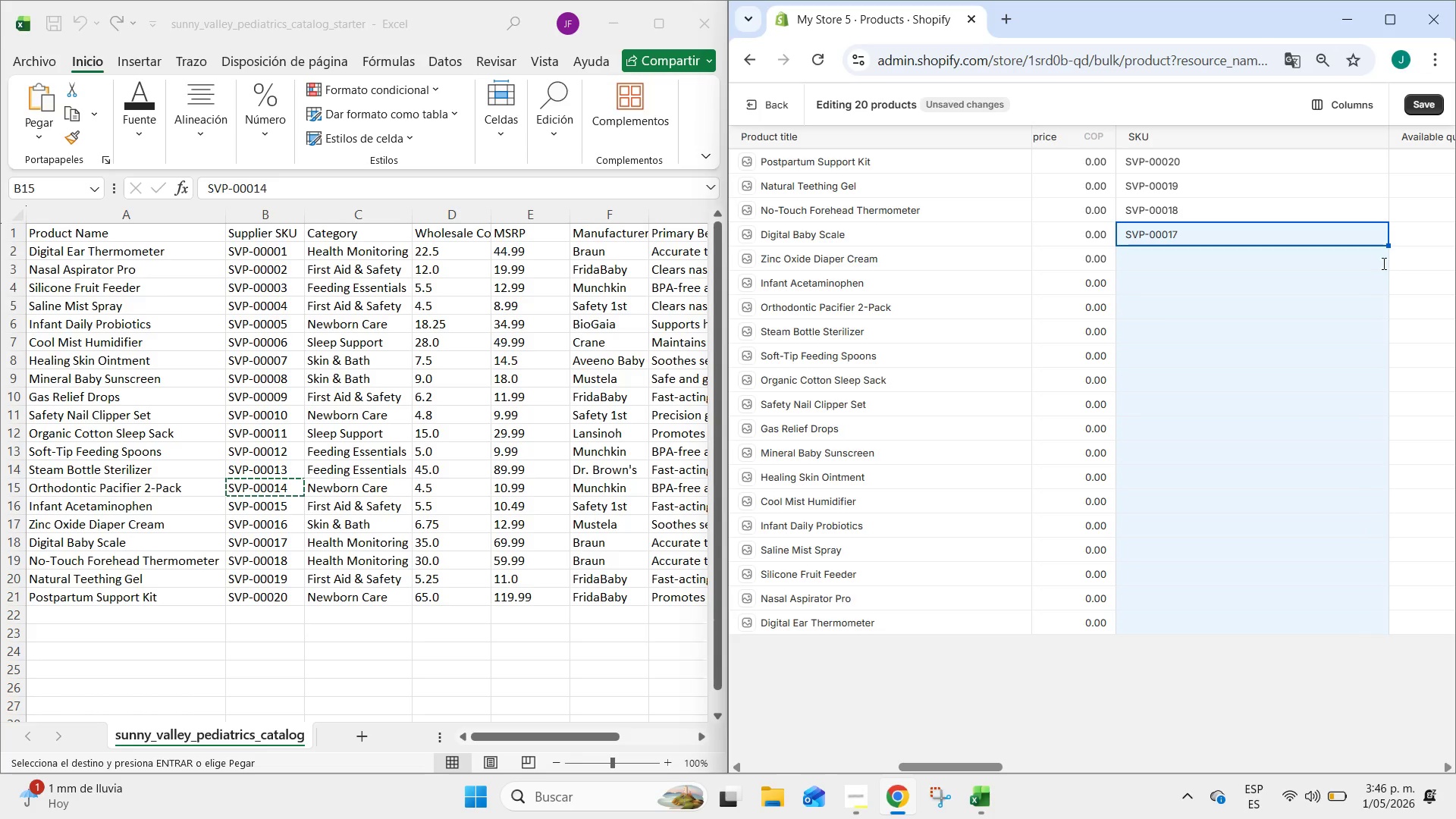 
left_click_drag(start_coordinate=[1388, 246], to_coordinate=[1385, 641])
 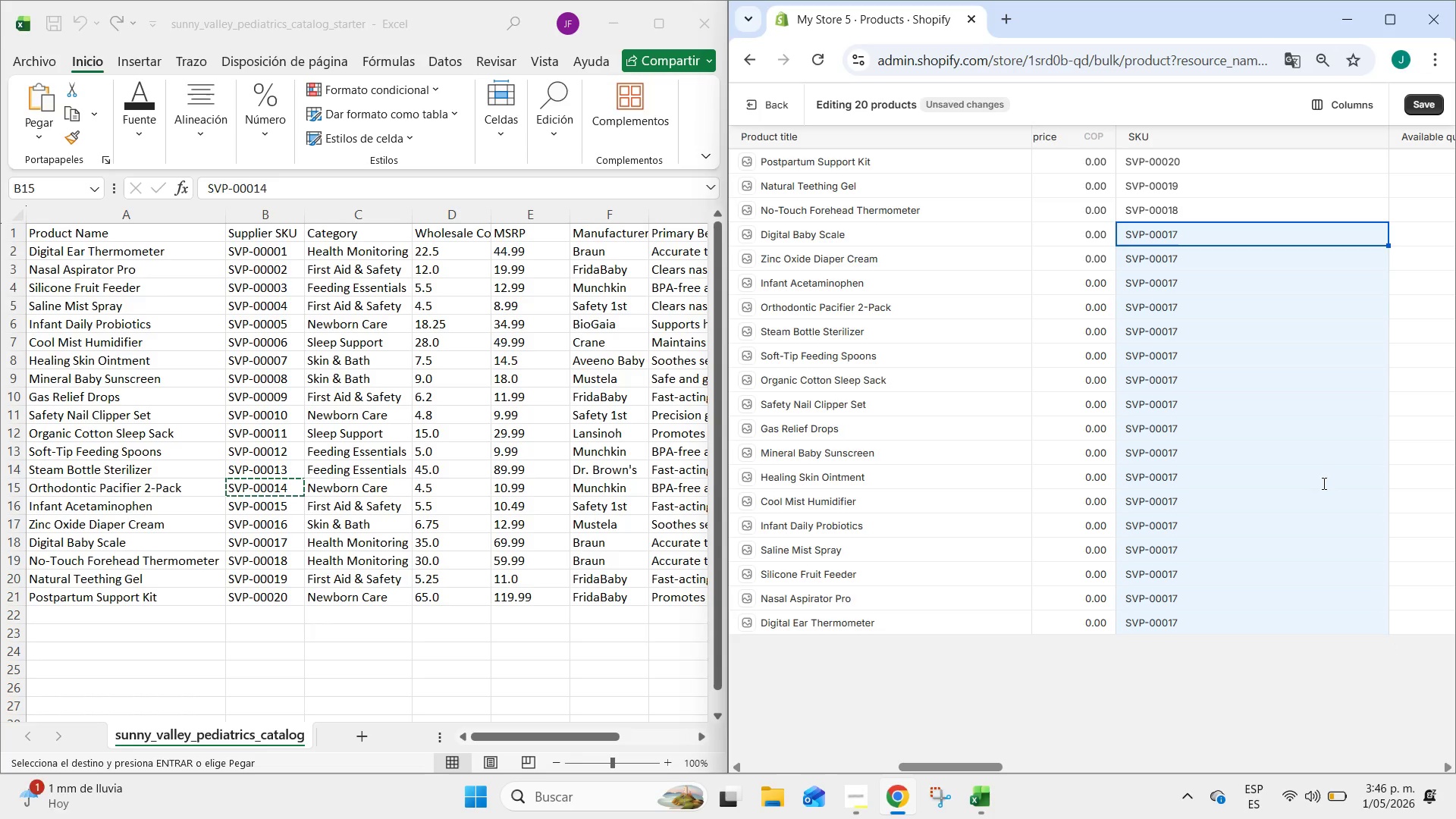 
key(Control+Z)
 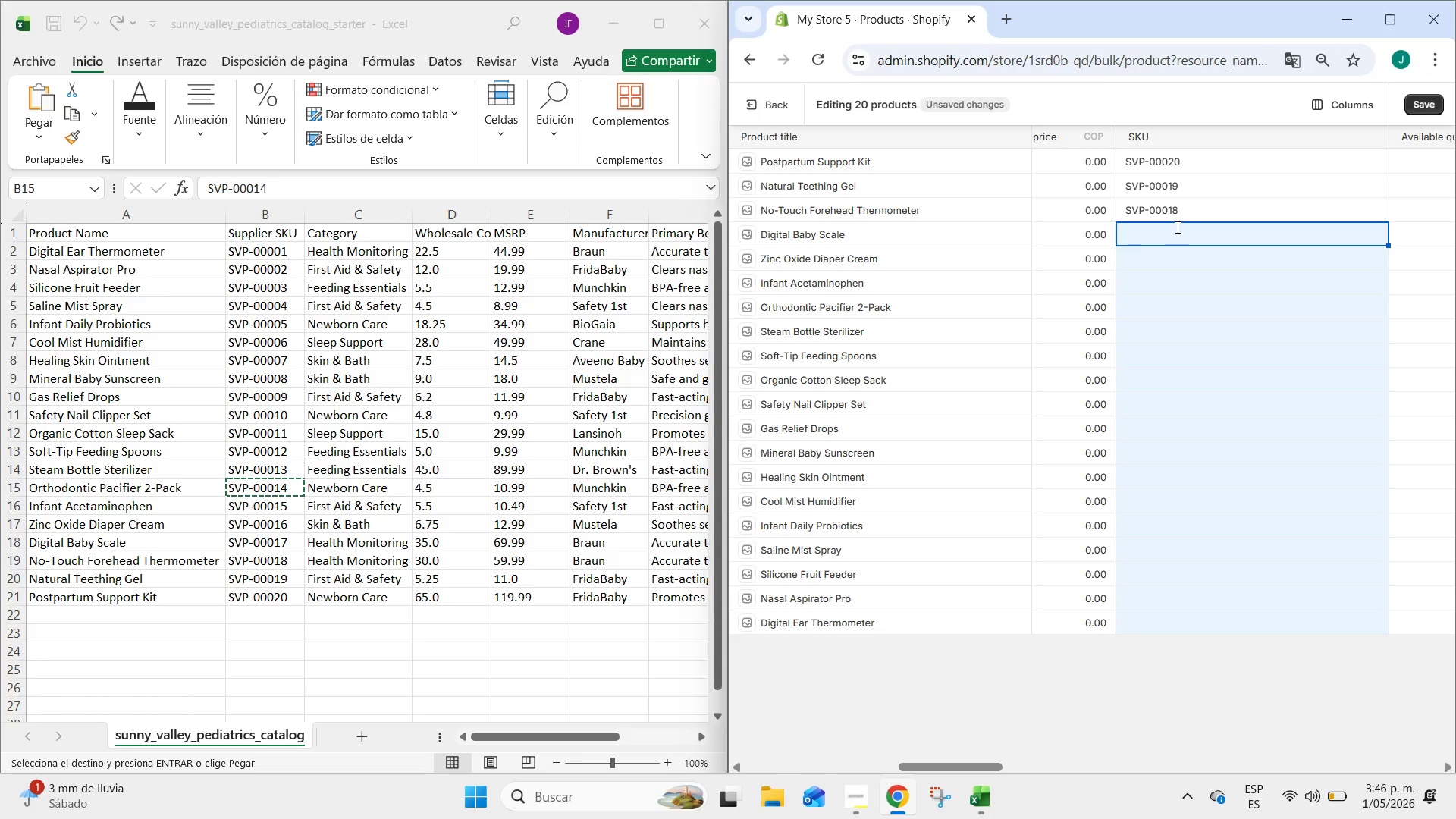 
left_click([1176, 227])
 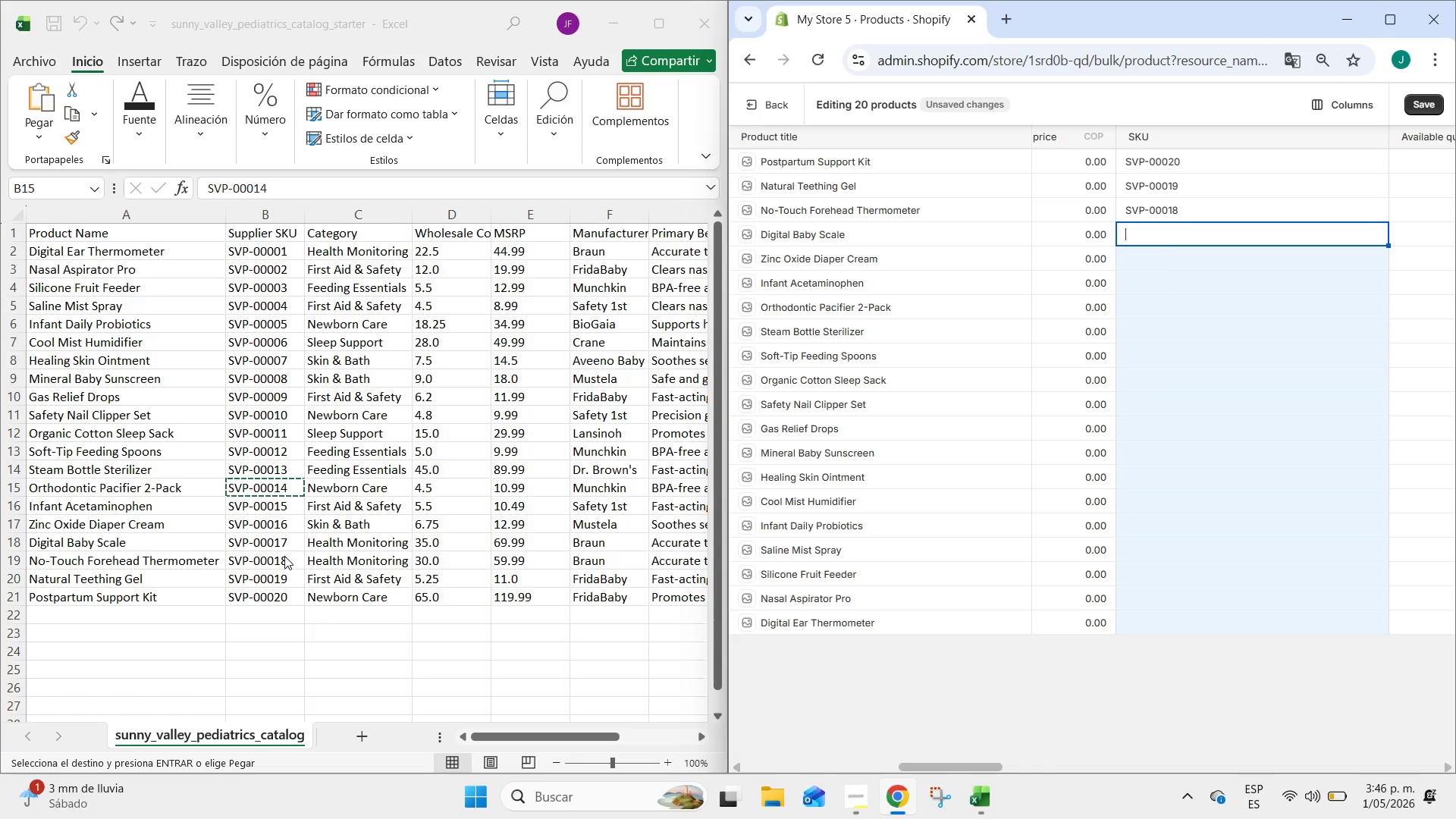 
double_click([283, 546])
 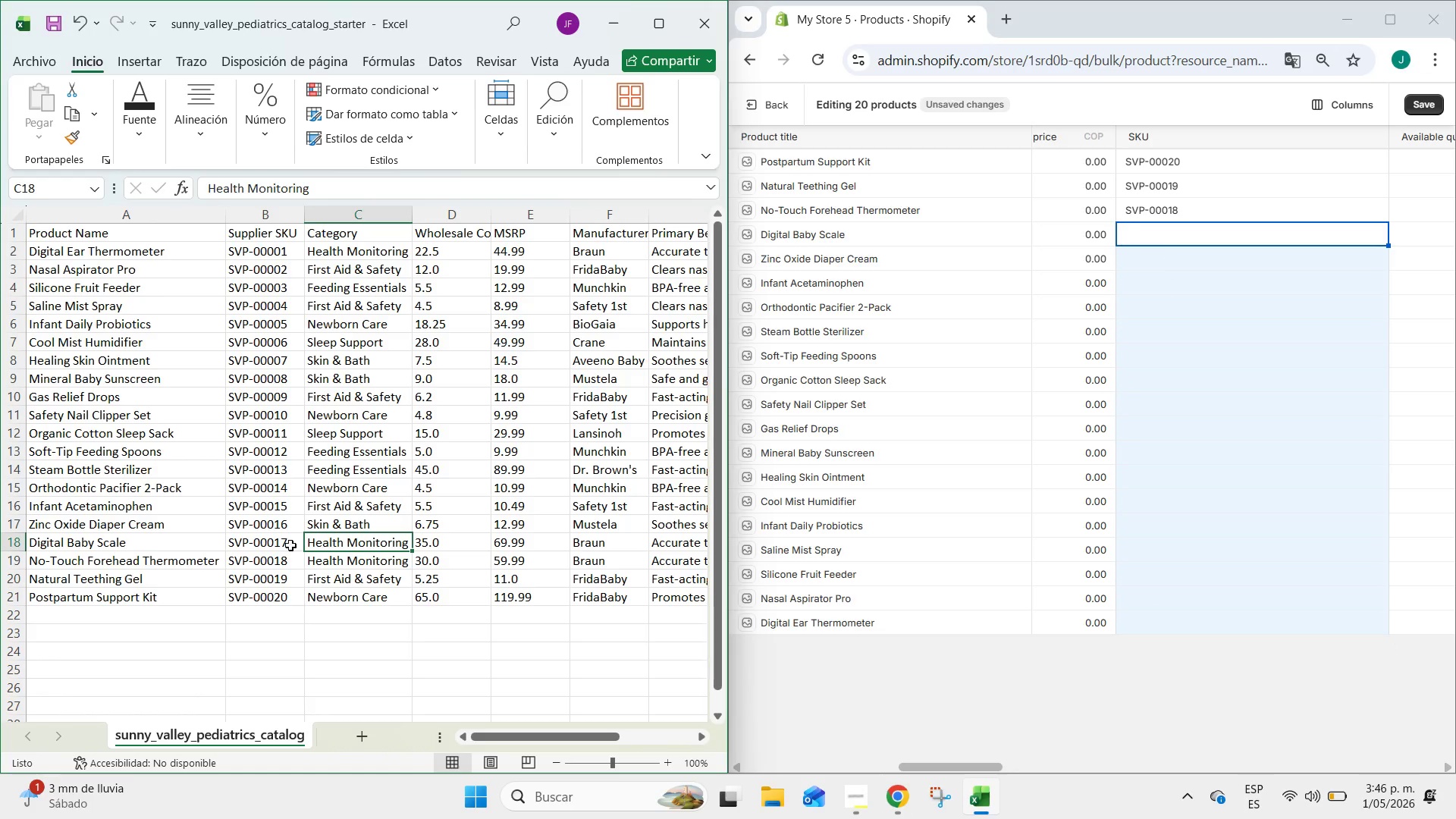 
double_click([285, 544])
 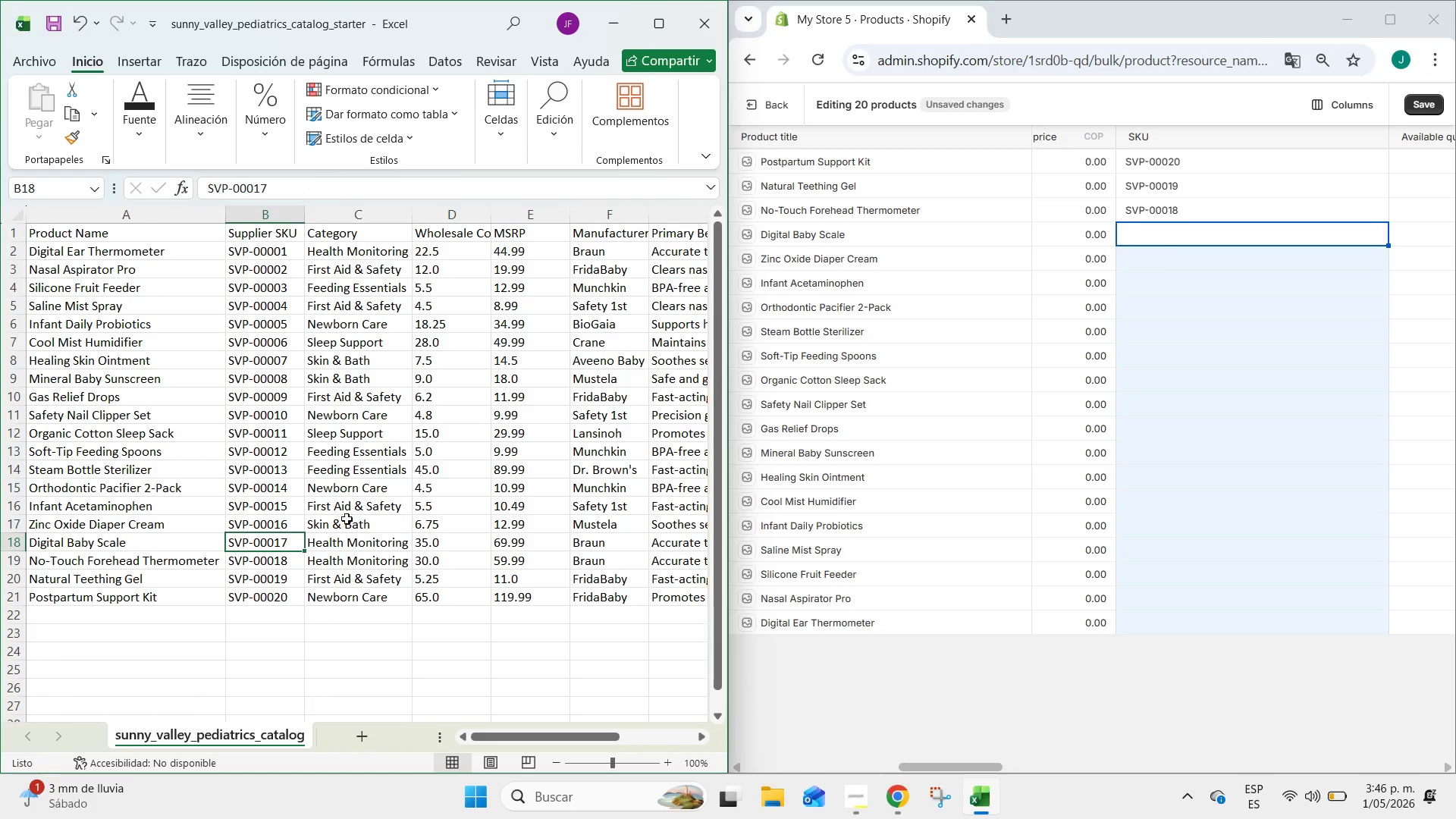 
key(Control+C)
 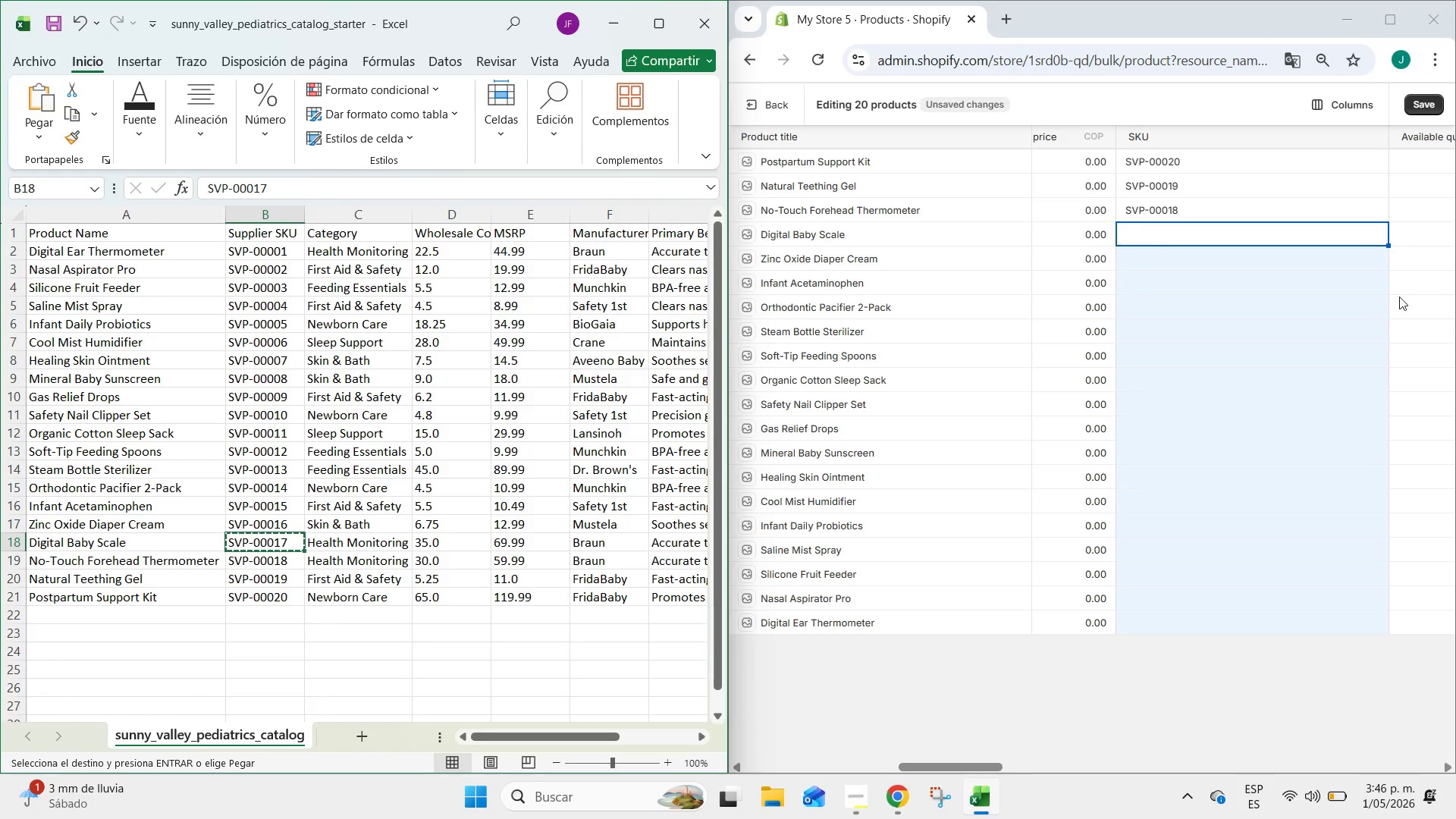 
left_click([1401, 297])
 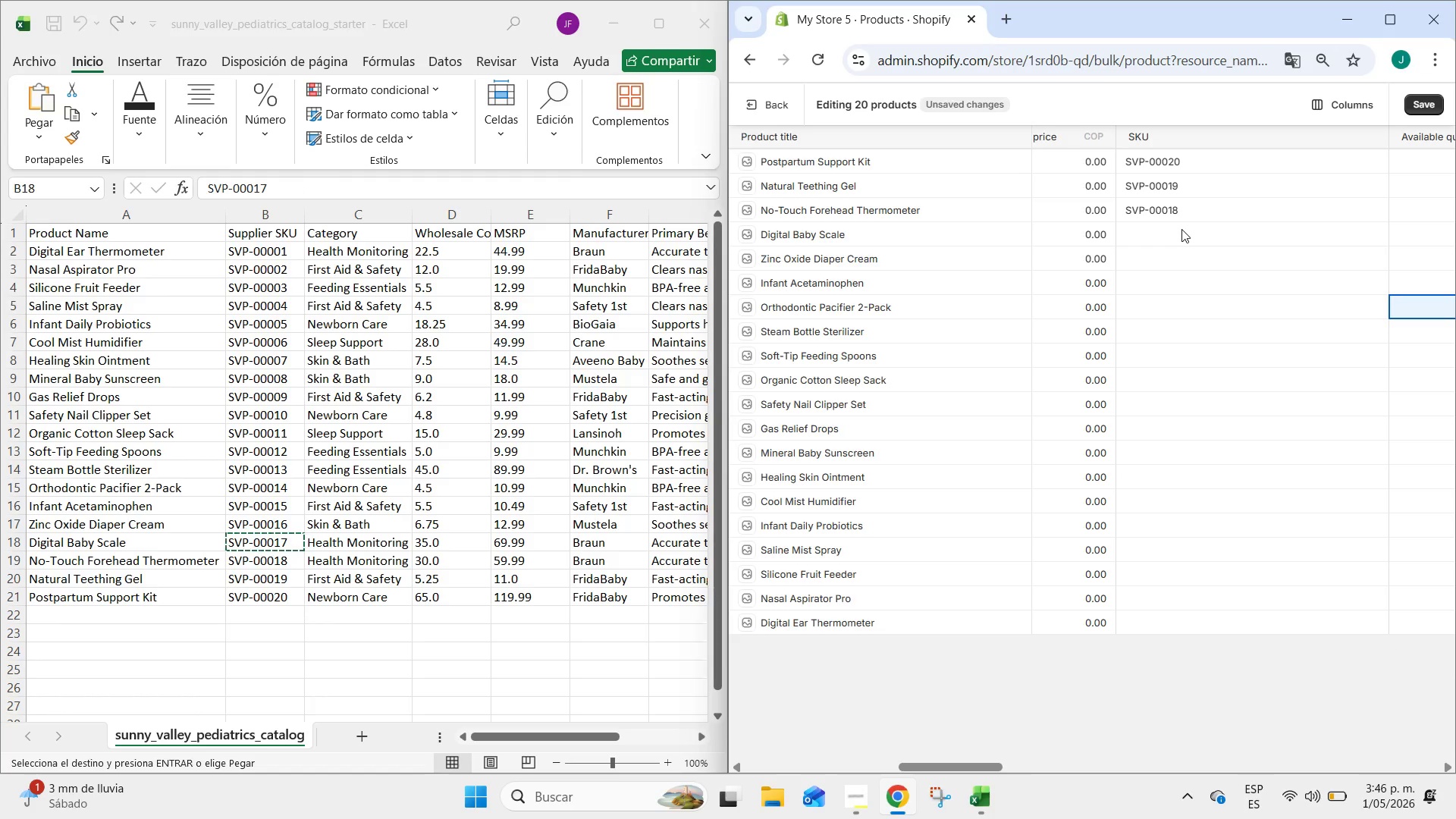 
double_click([1181, 229])
 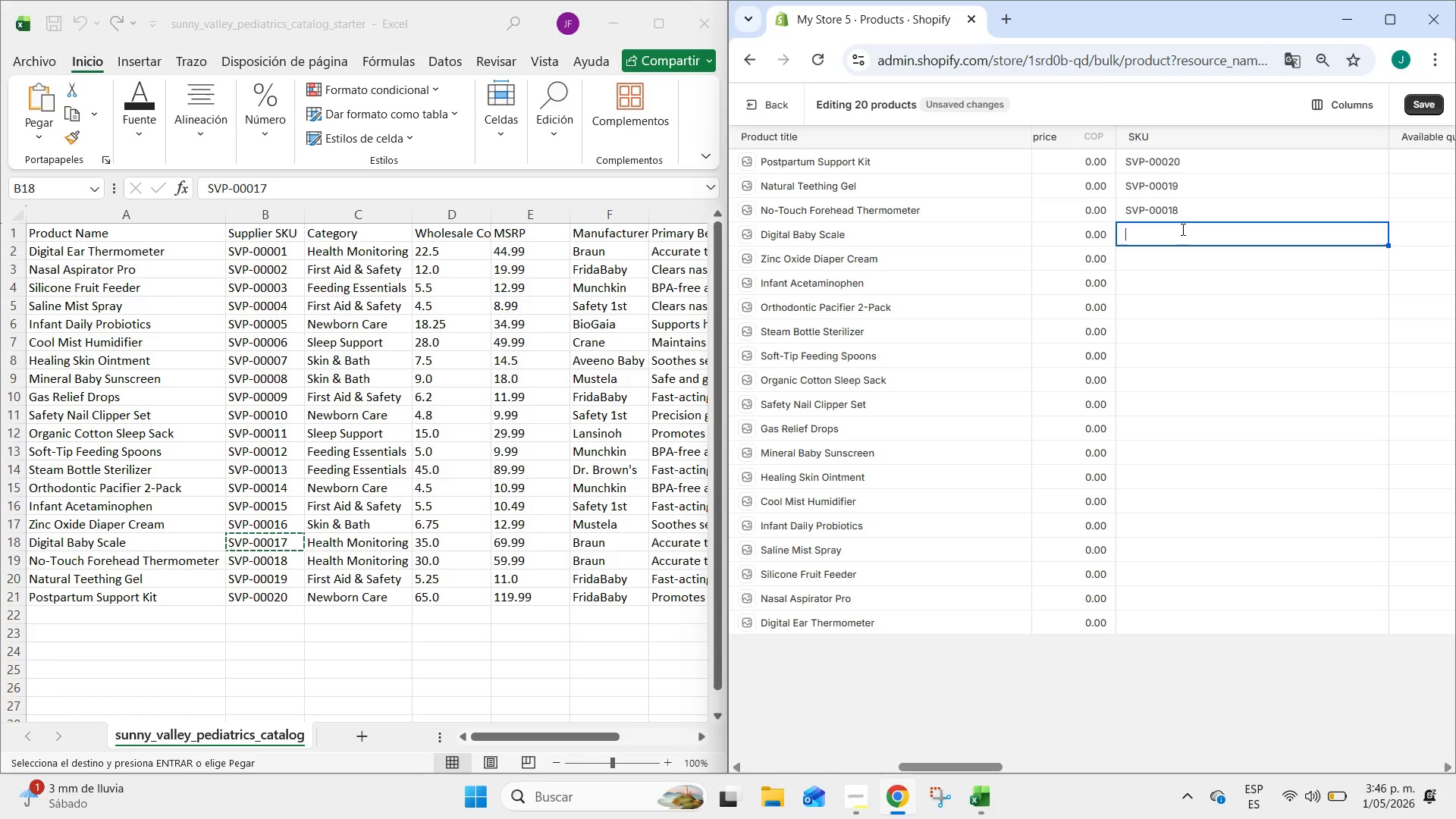 
key(Control+ControlLeft)
 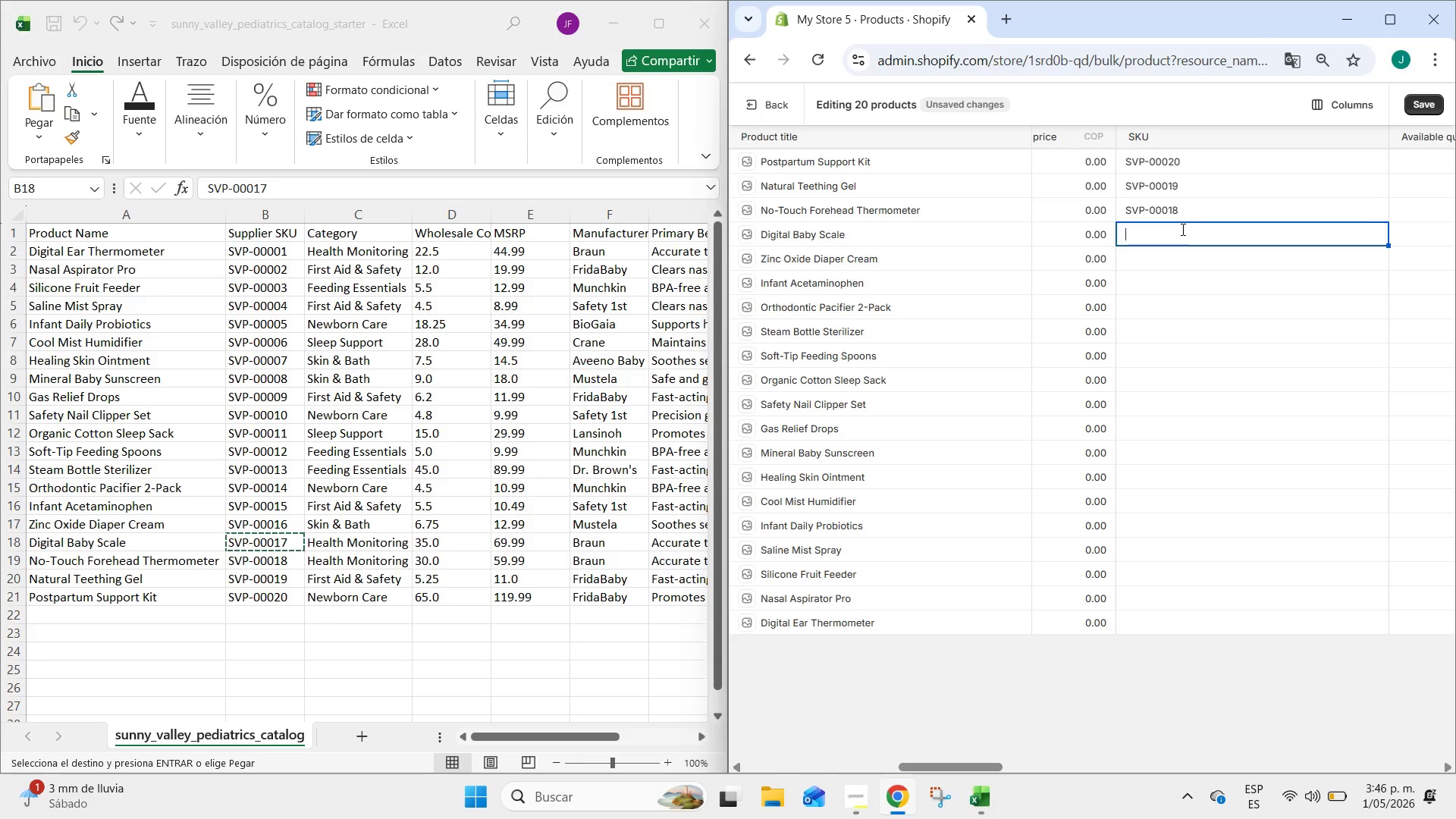 
key(Control+V)
 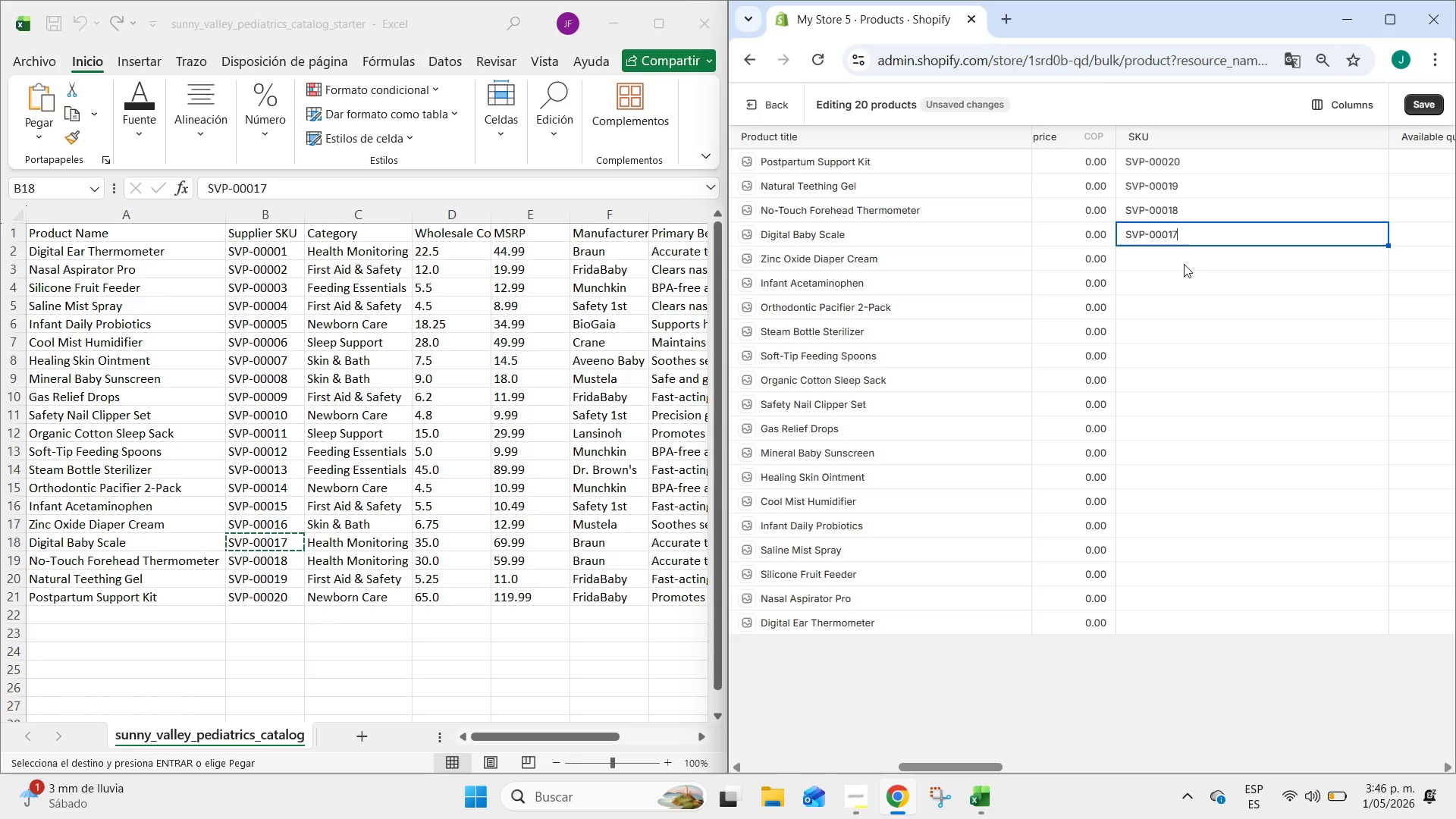 
left_click([1184, 264])
 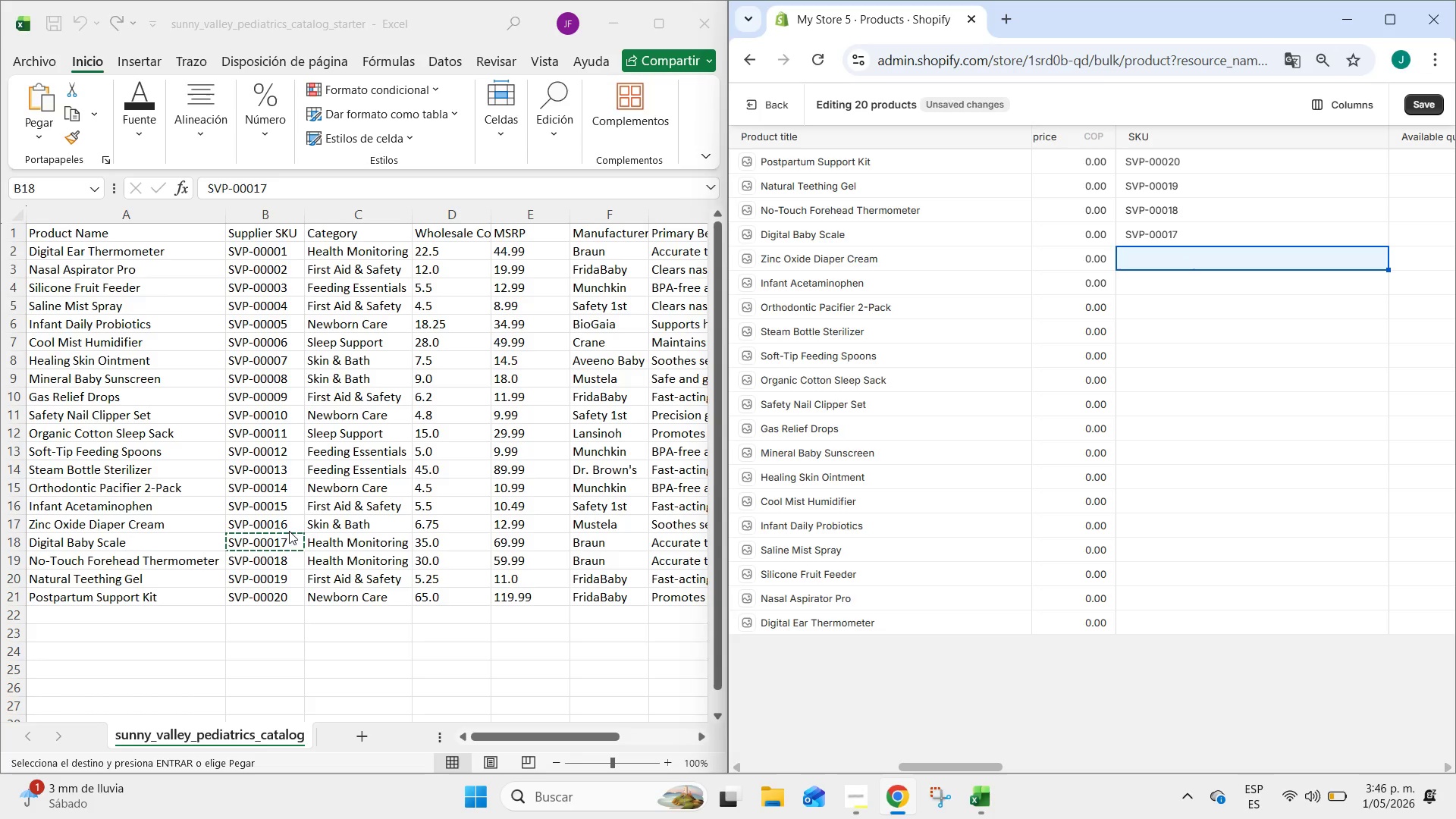 
left_click([283, 522])
 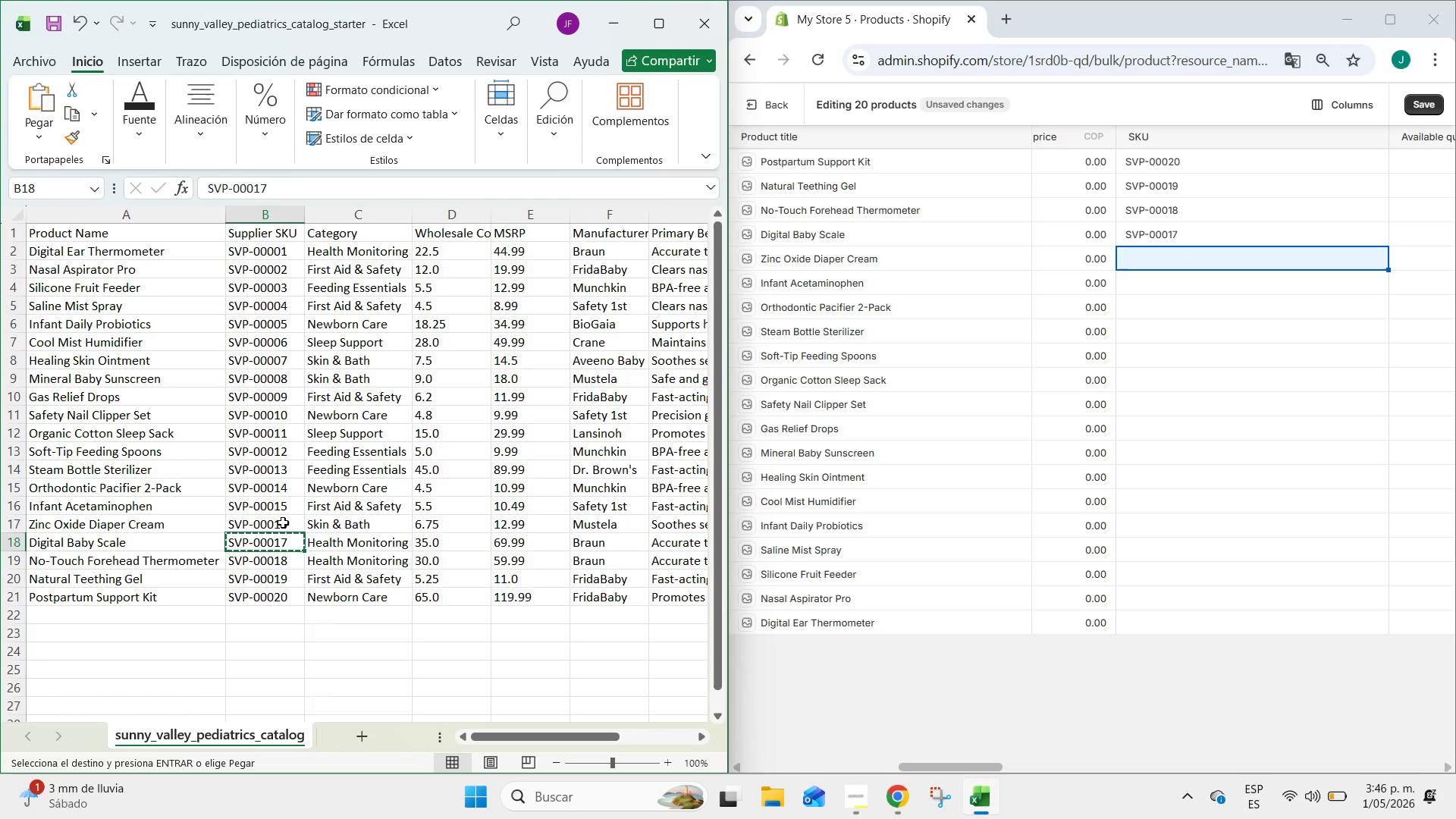 
left_click([283, 522])
 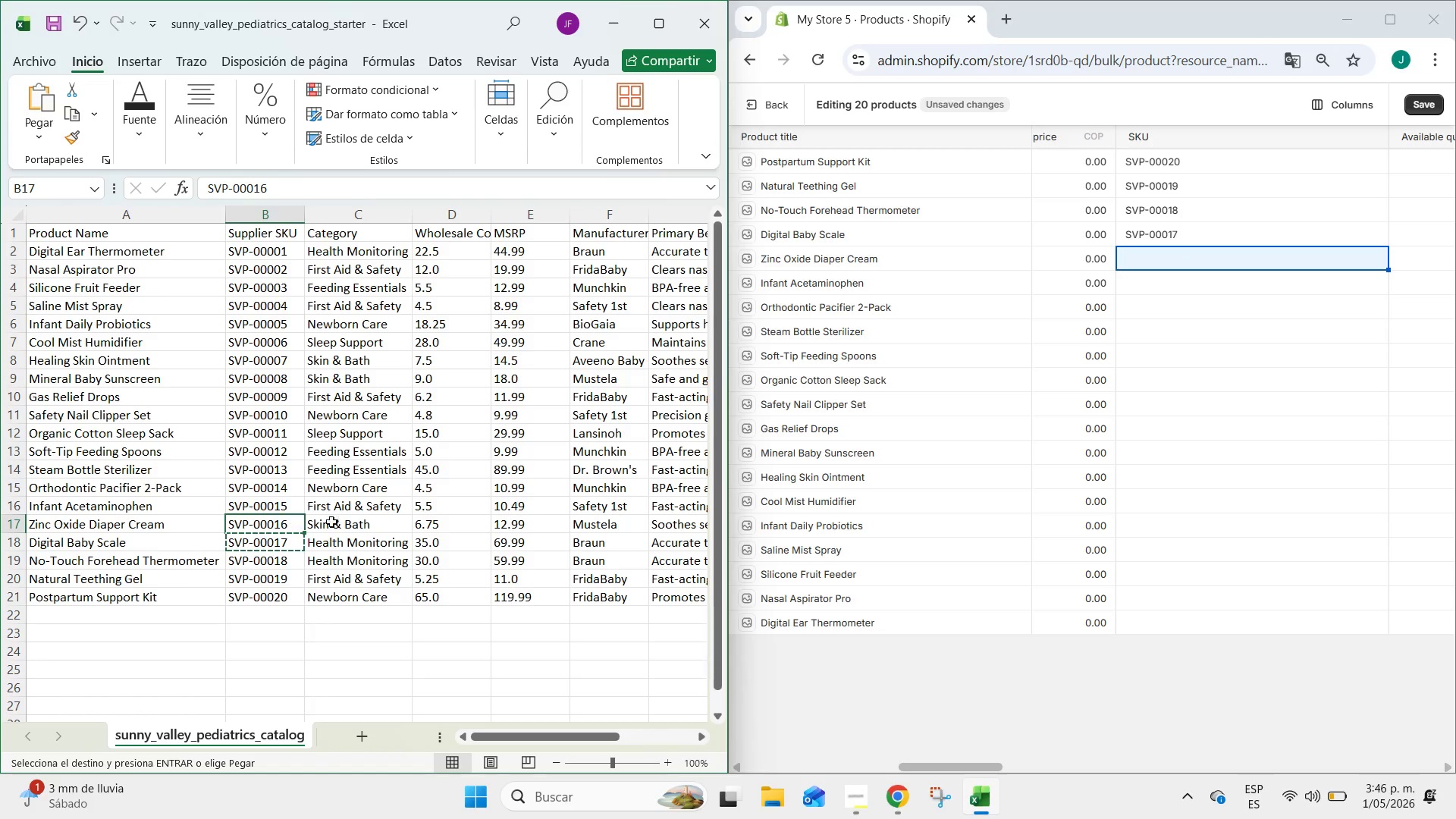 
key(Control+C)
 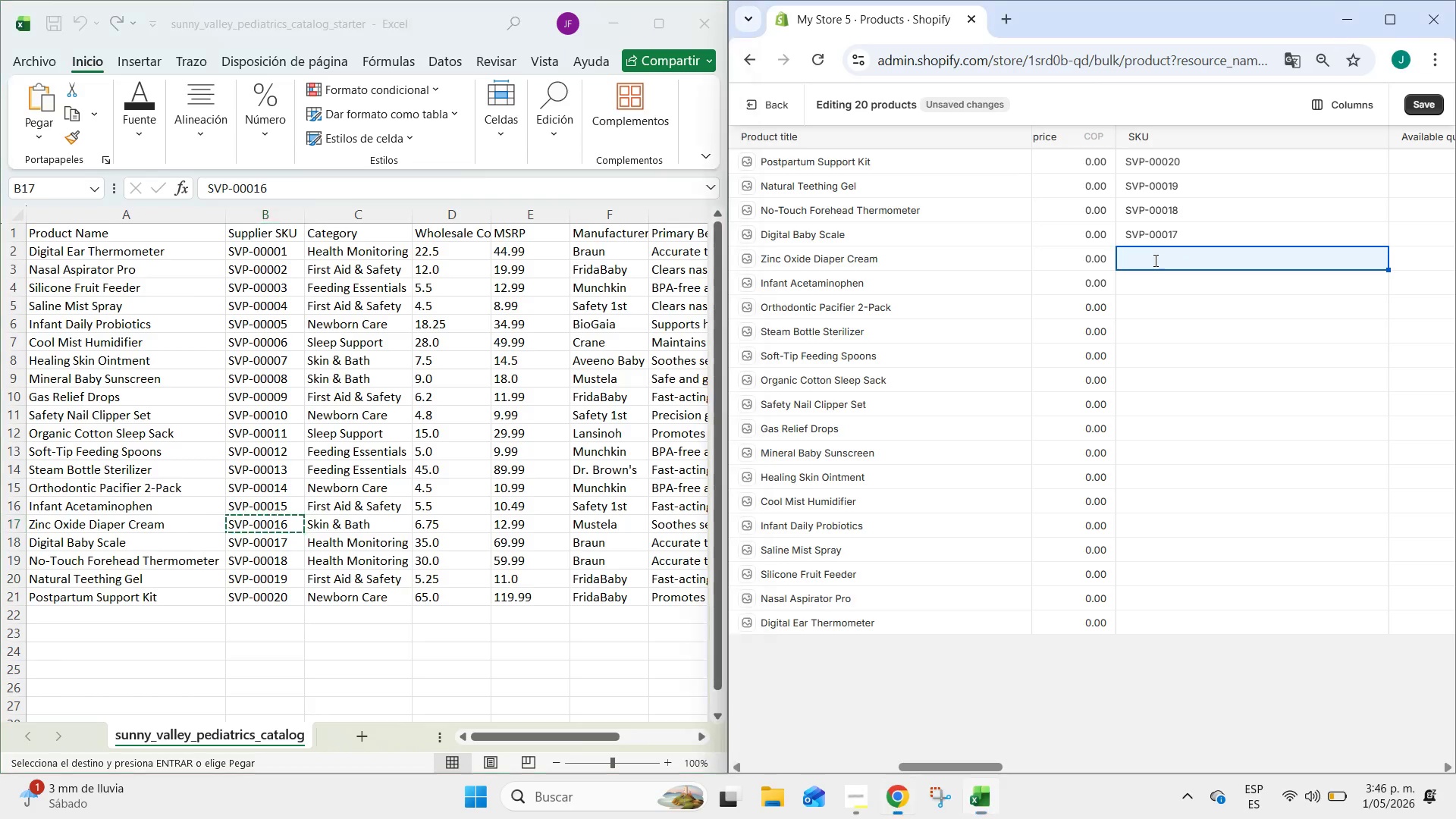 
double_click([1154, 260])
 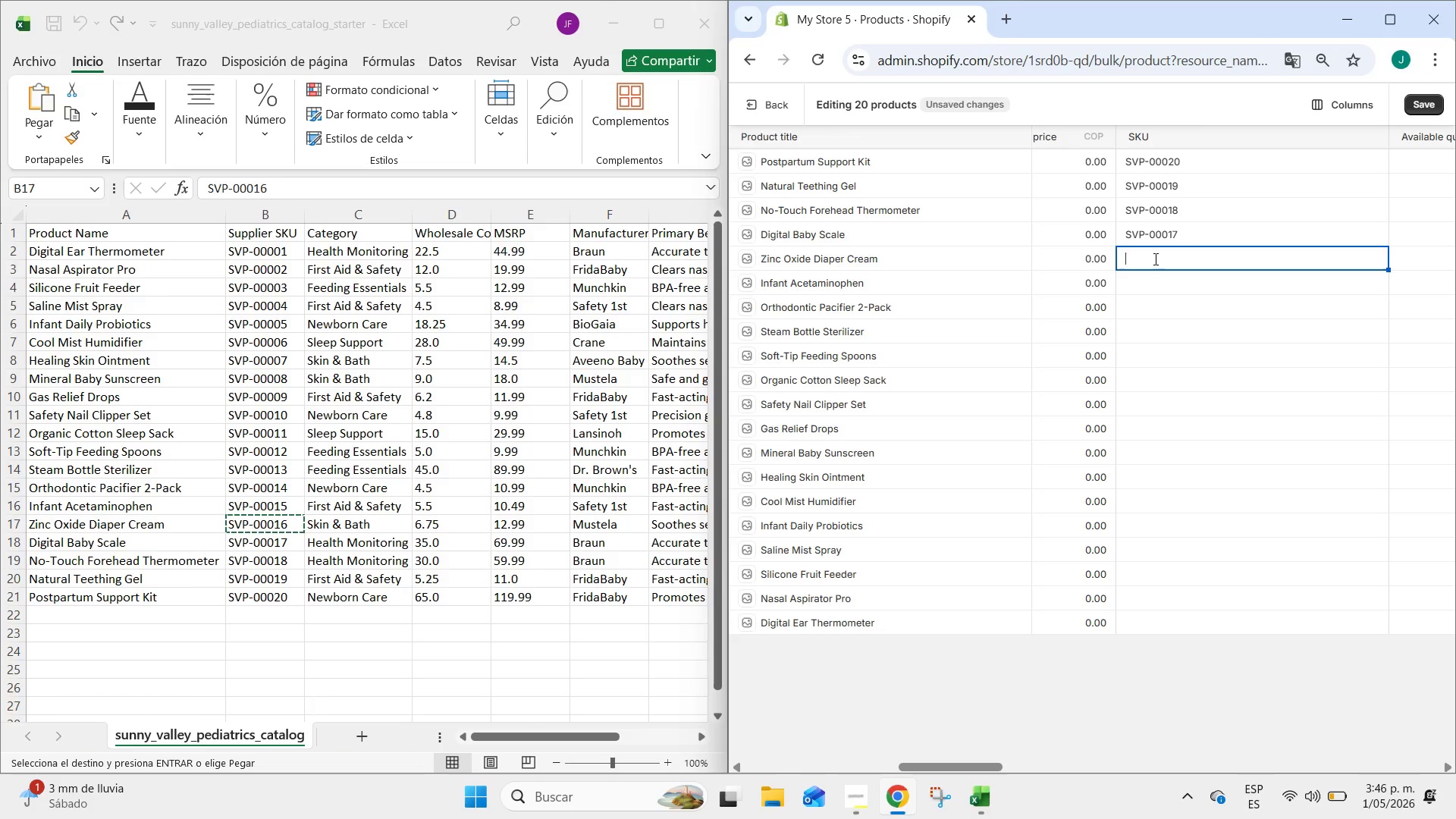 
key(Control+ControlLeft)
 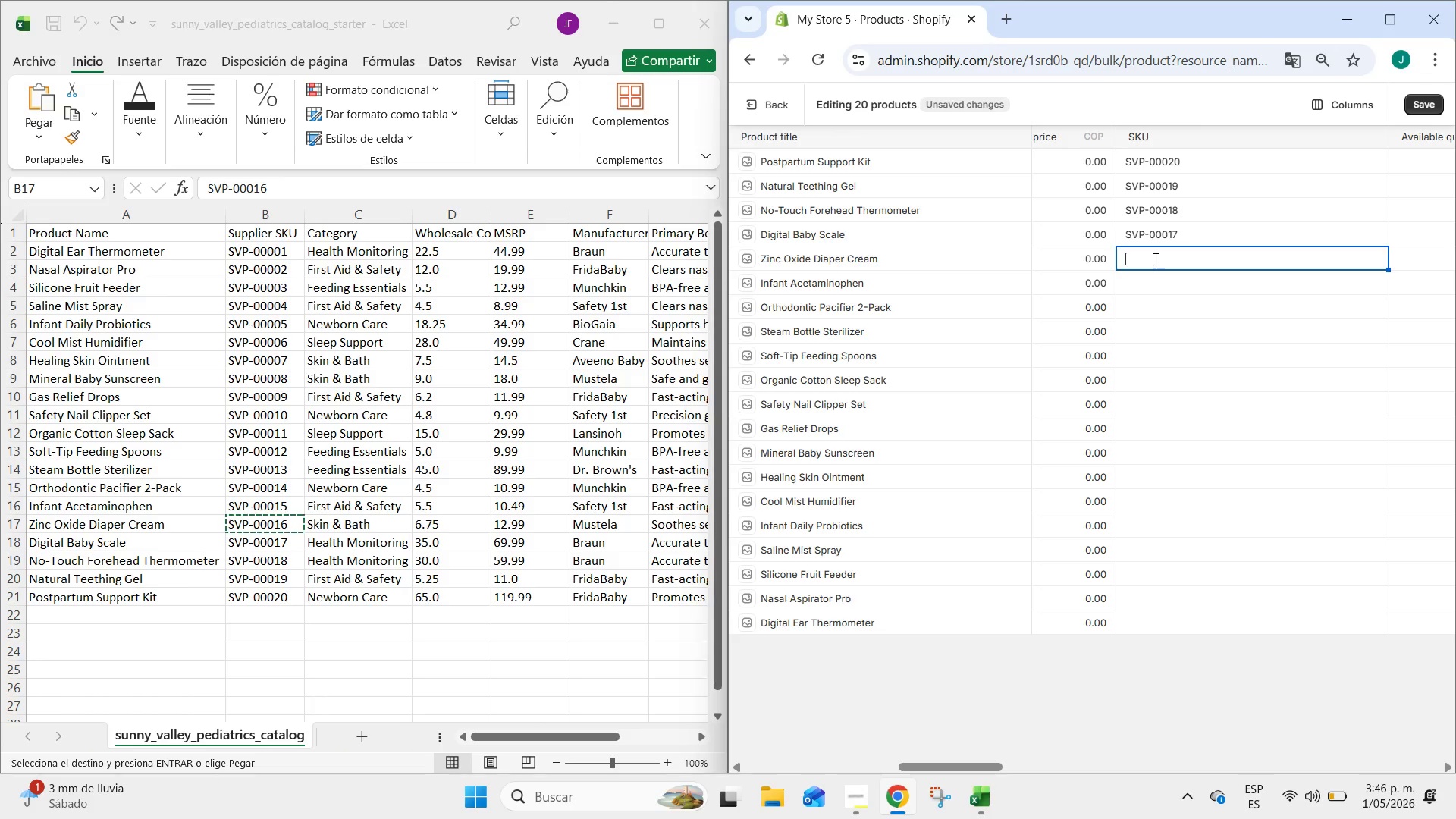 
key(Control+V)
 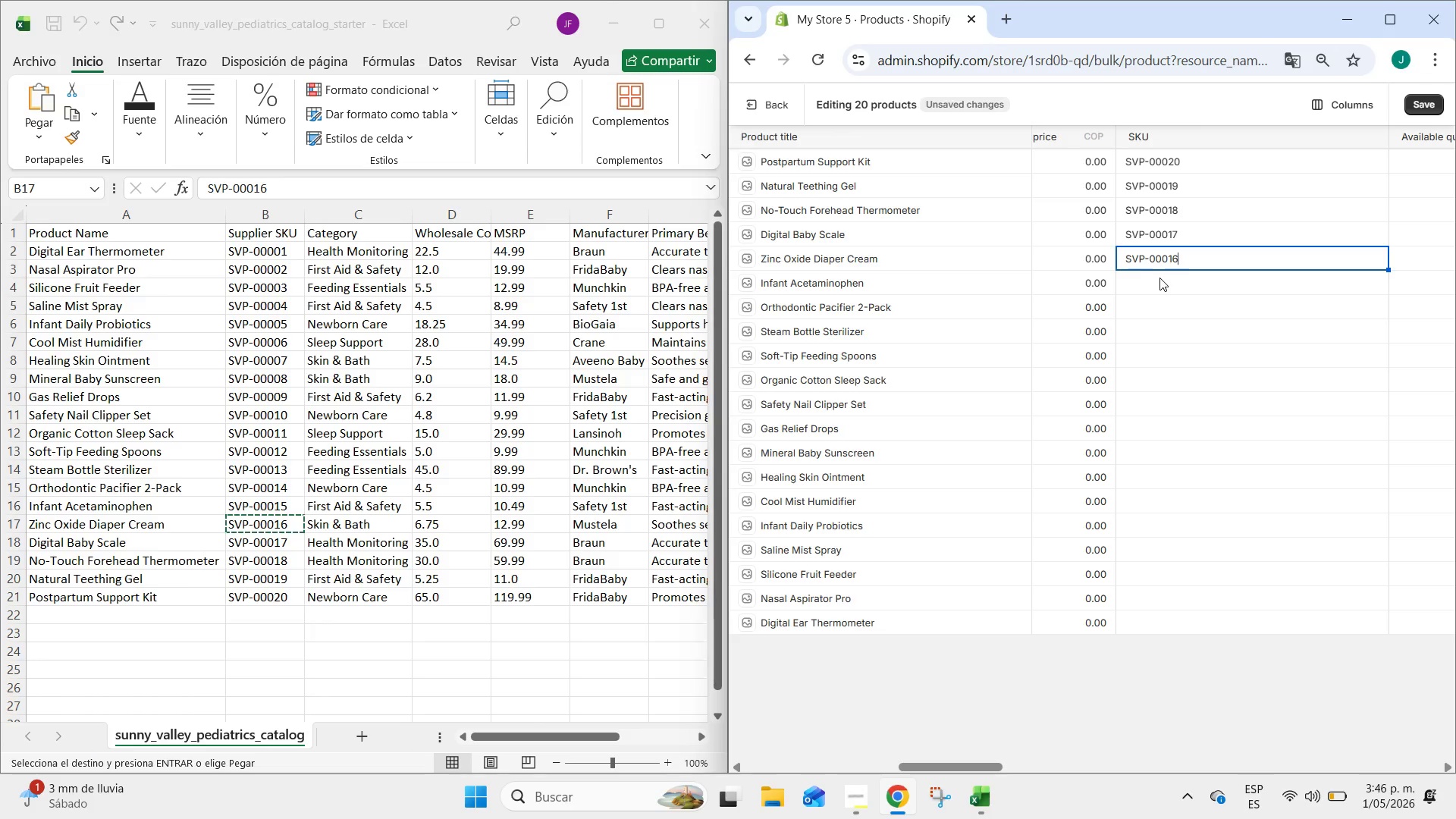 
left_click([1160, 278])
 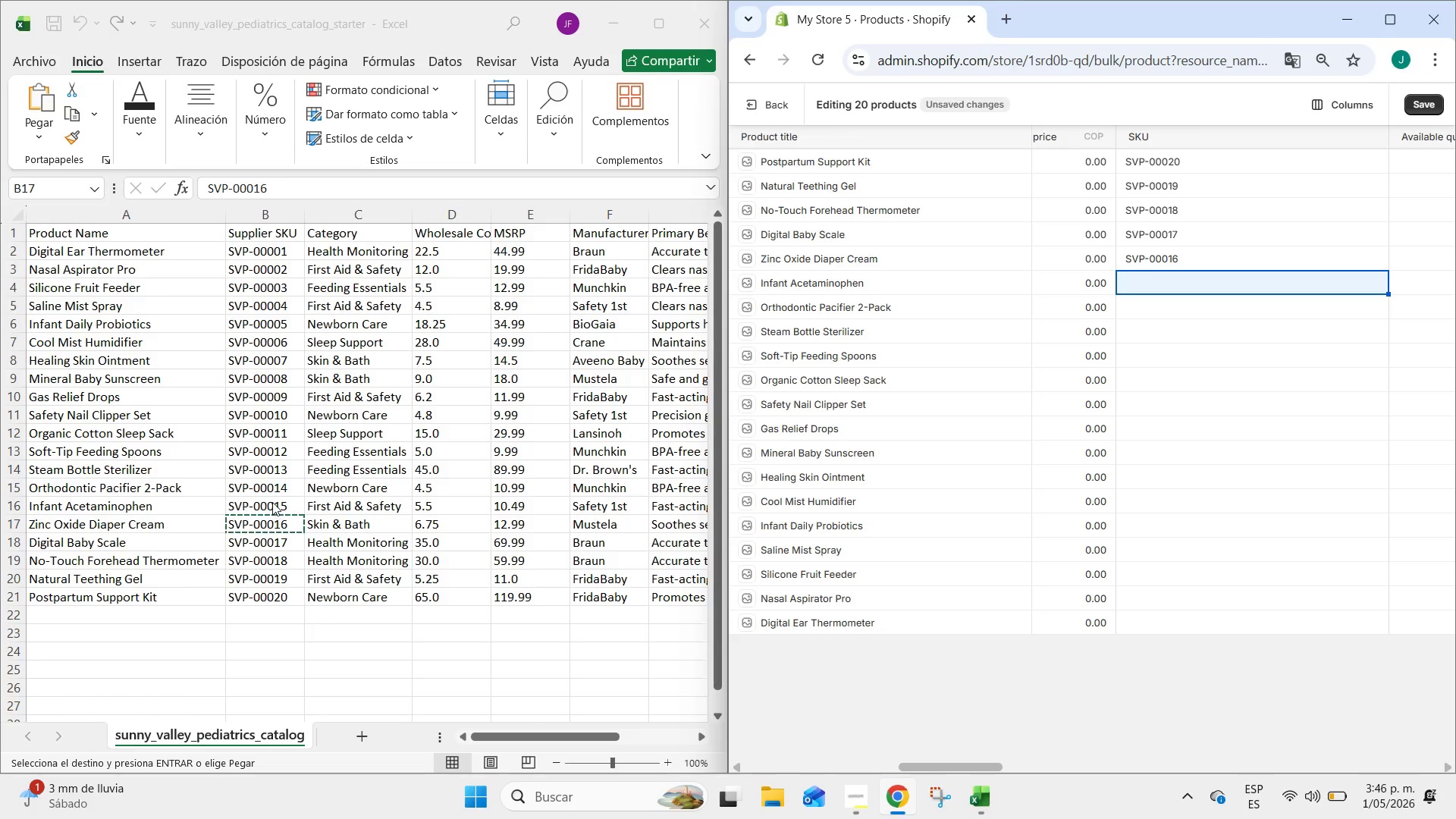 
double_click([272, 502])
 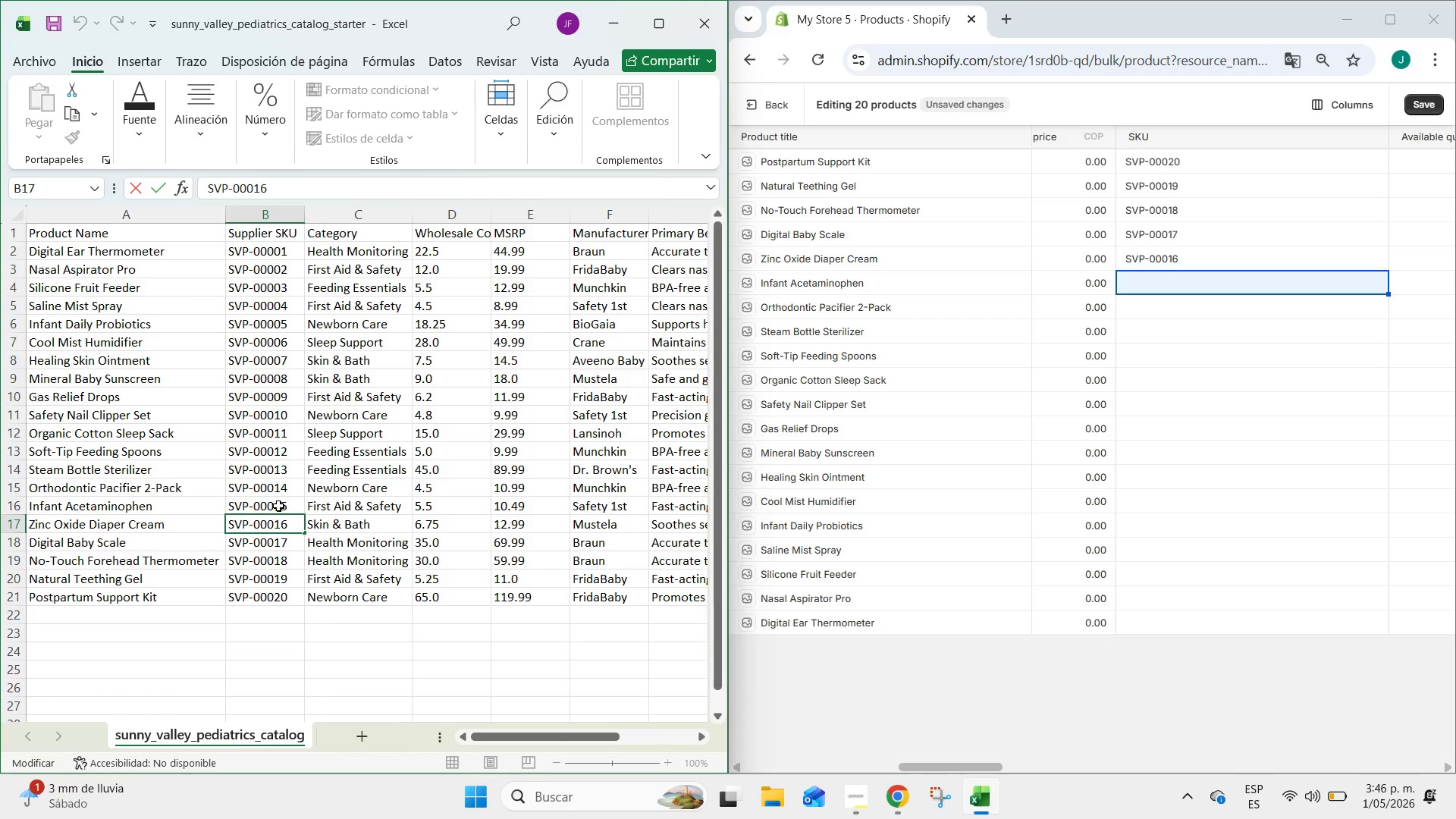 
left_click([278, 506])
 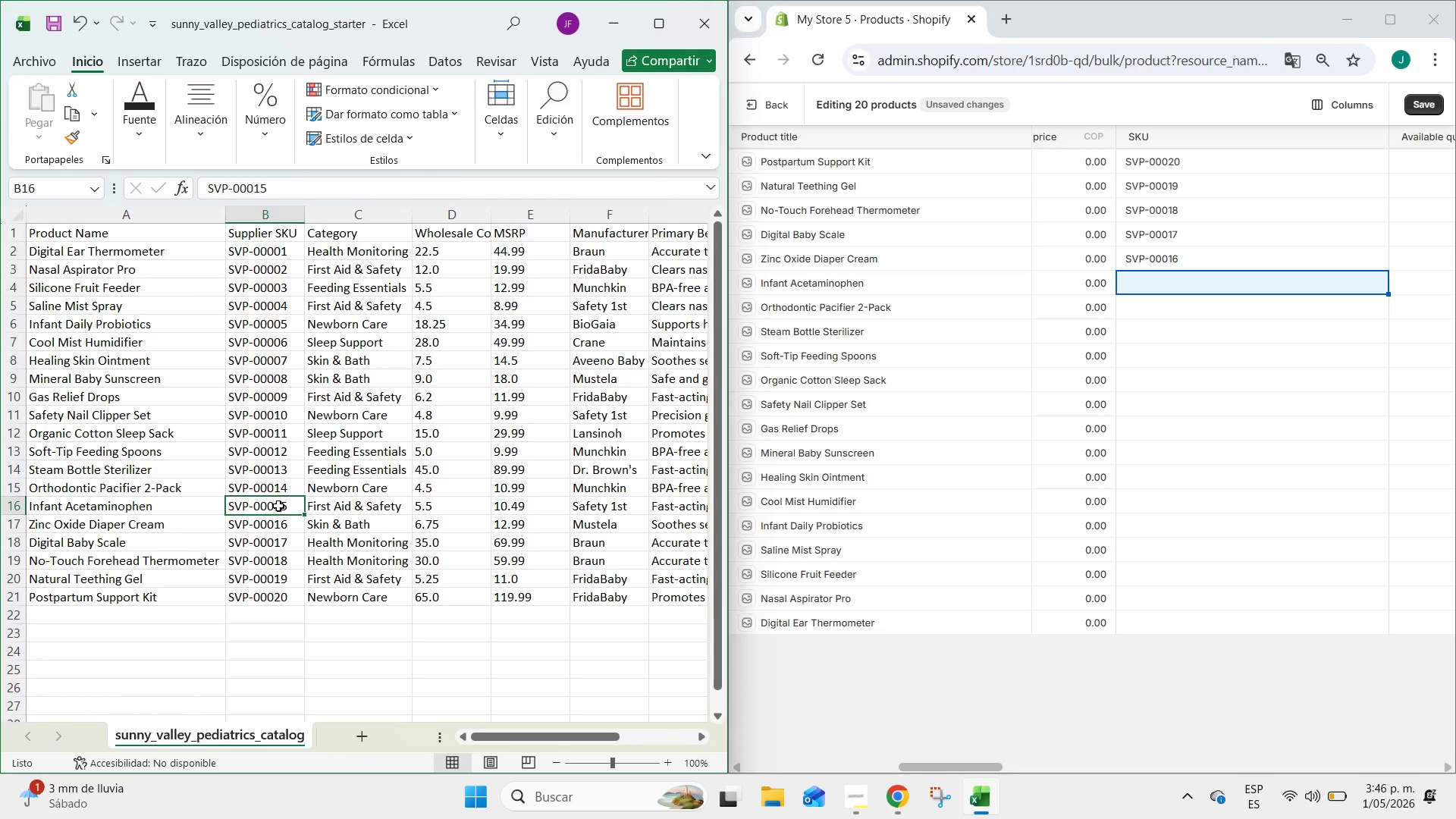 
key(Control+C)
 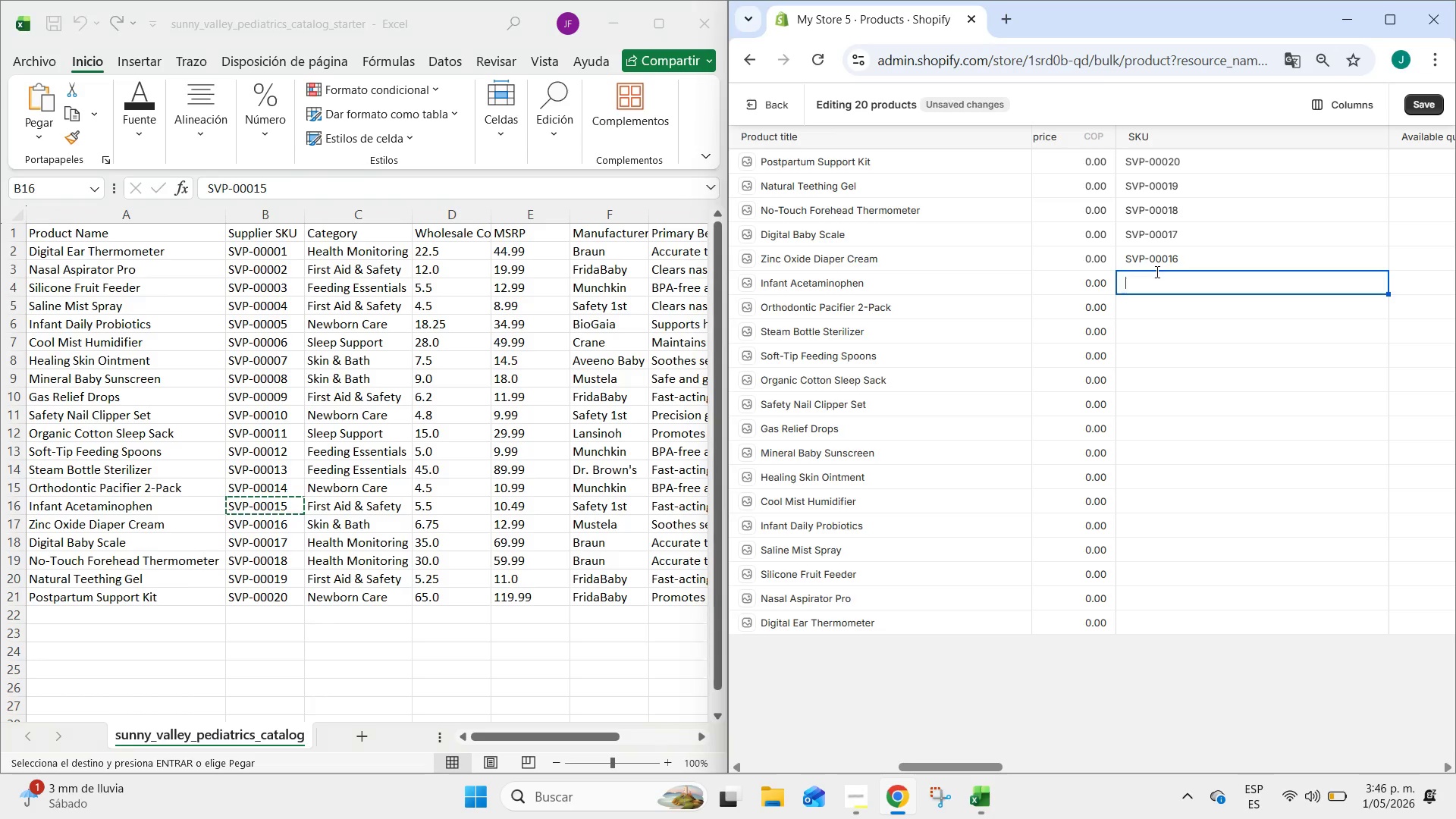 
double_click([1156, 271])
 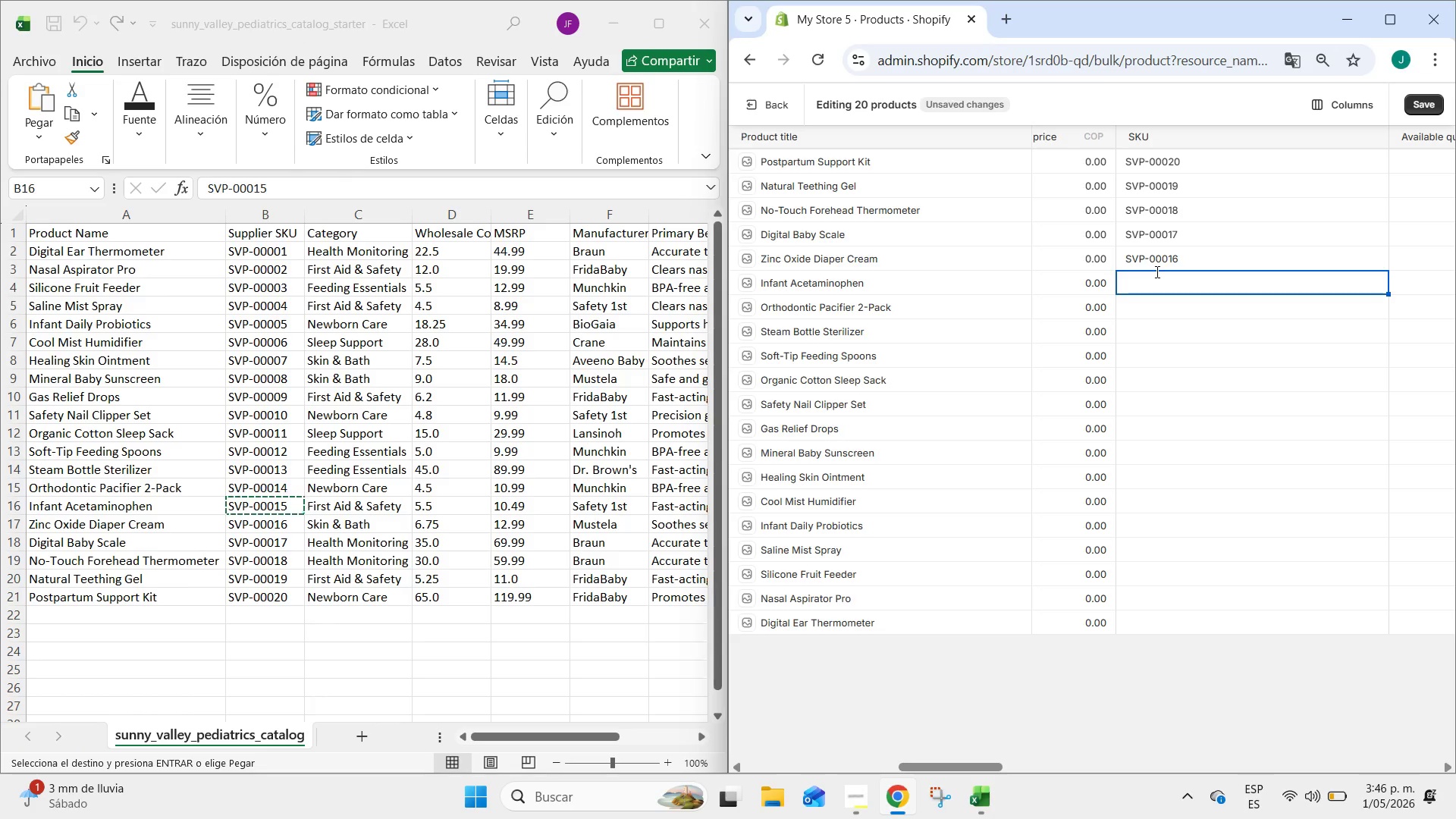 
key(Control+ControlLeft)
 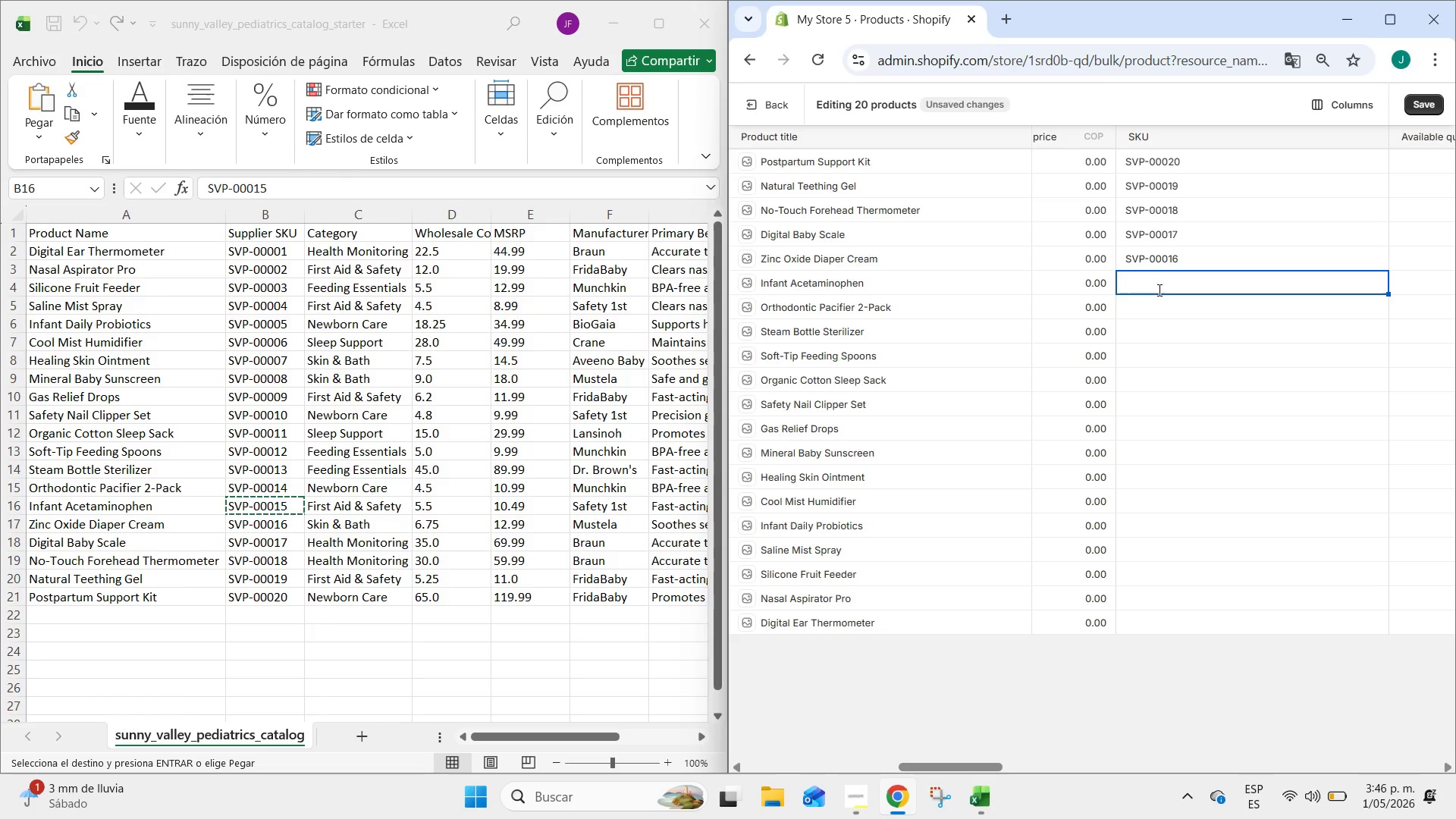 
key(Control+V)
 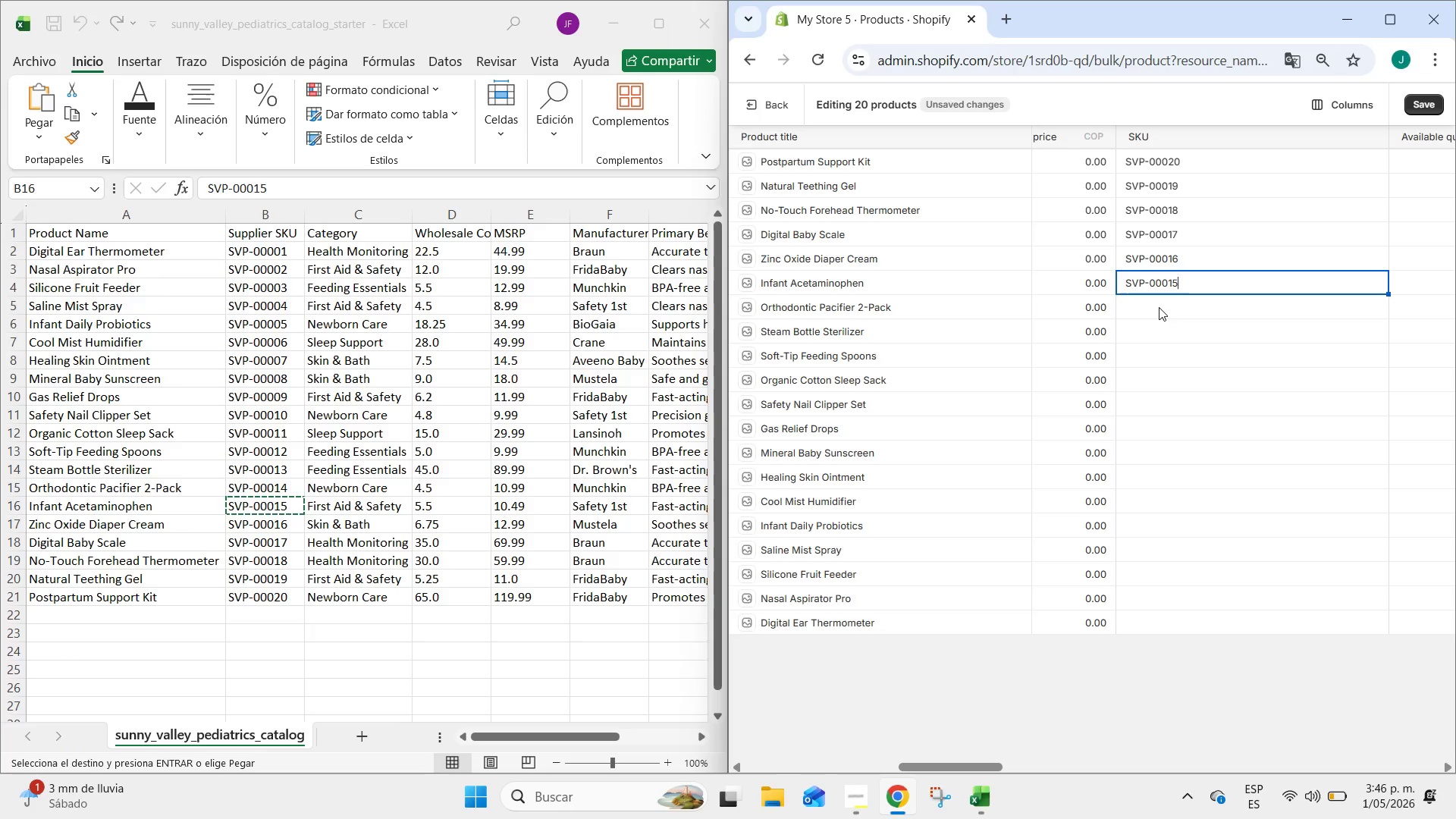 
left_click([1159, 307])
 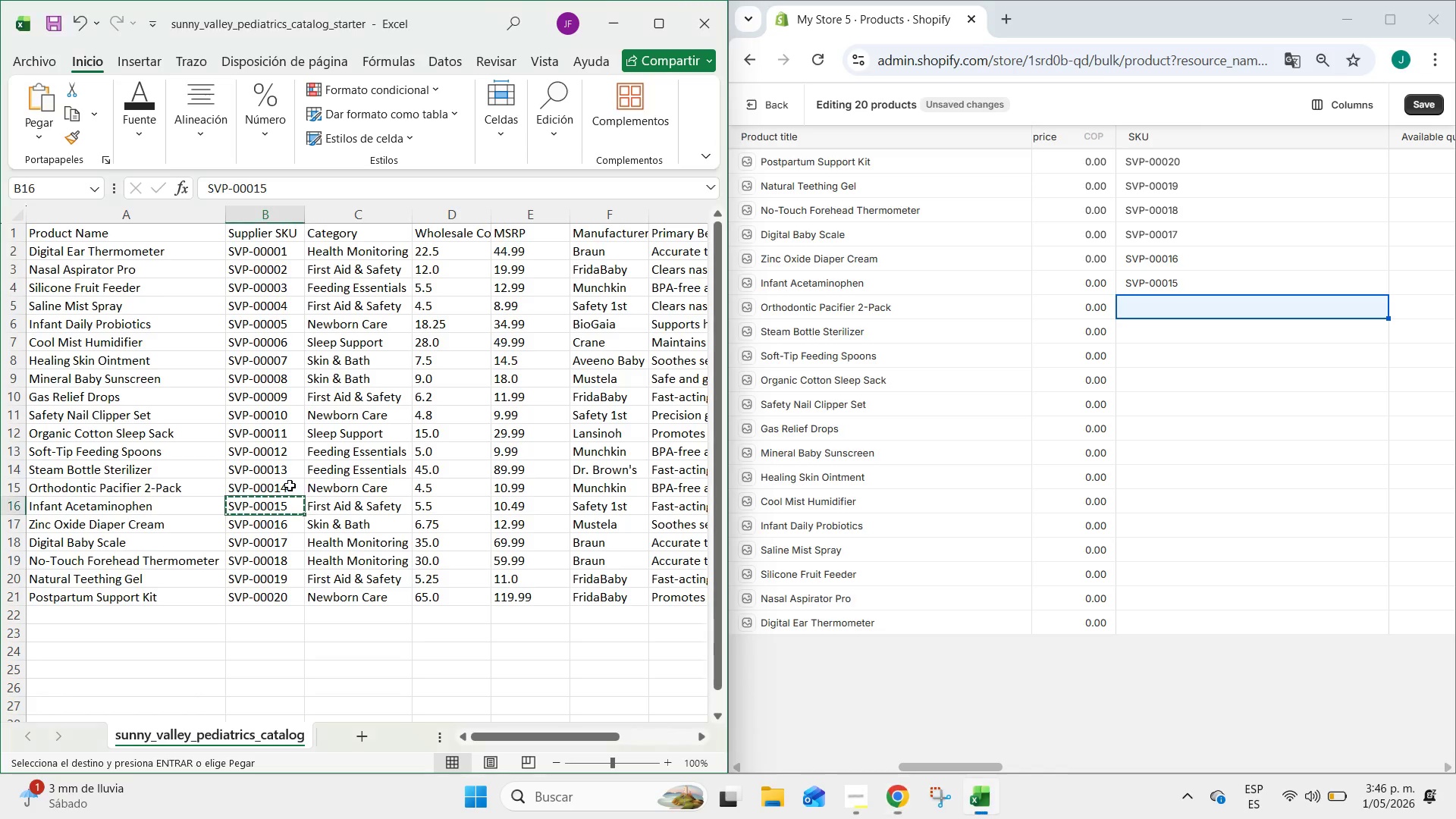 
double_click([290, 485])
 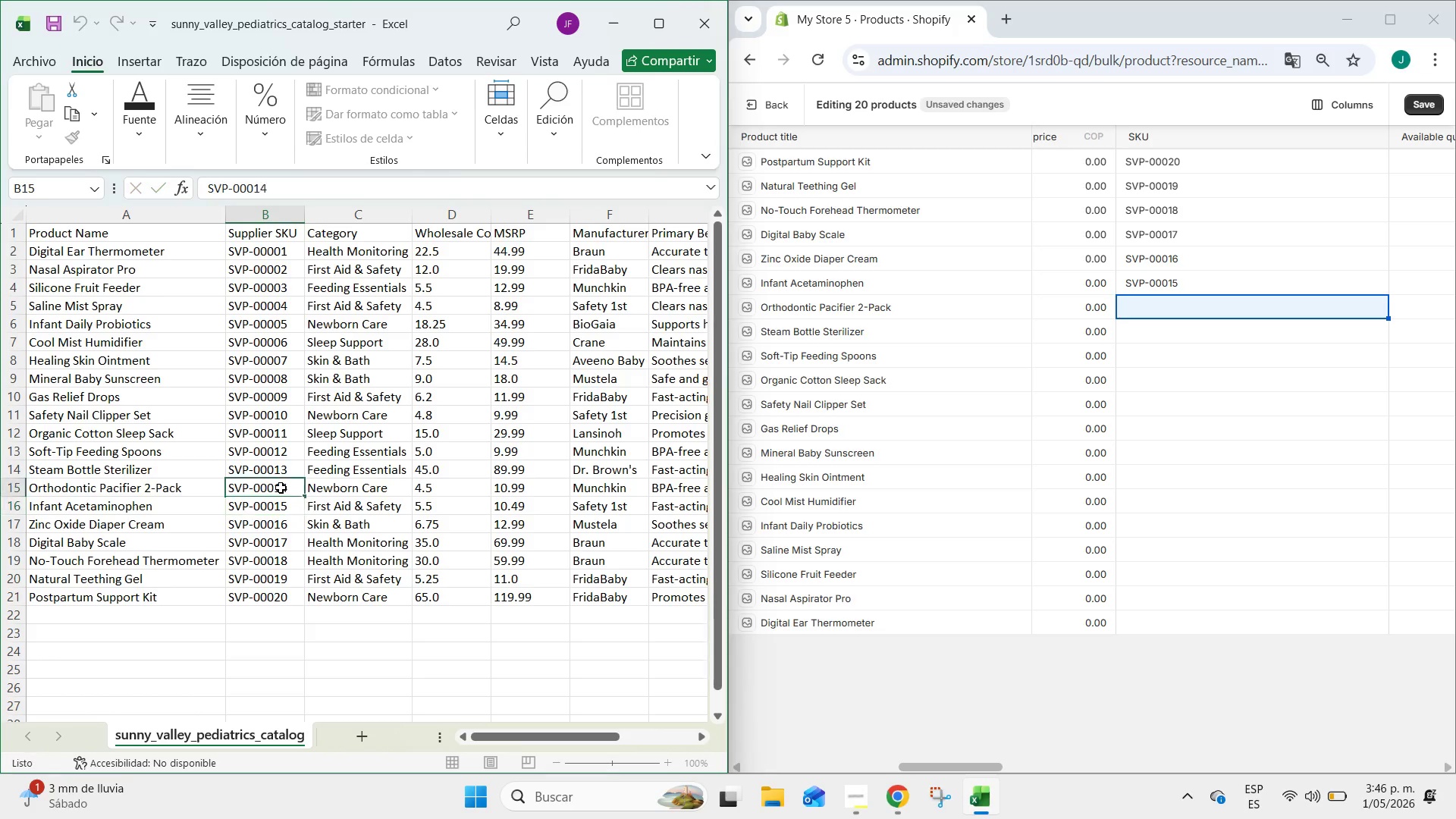 
double_click([281, 488])
 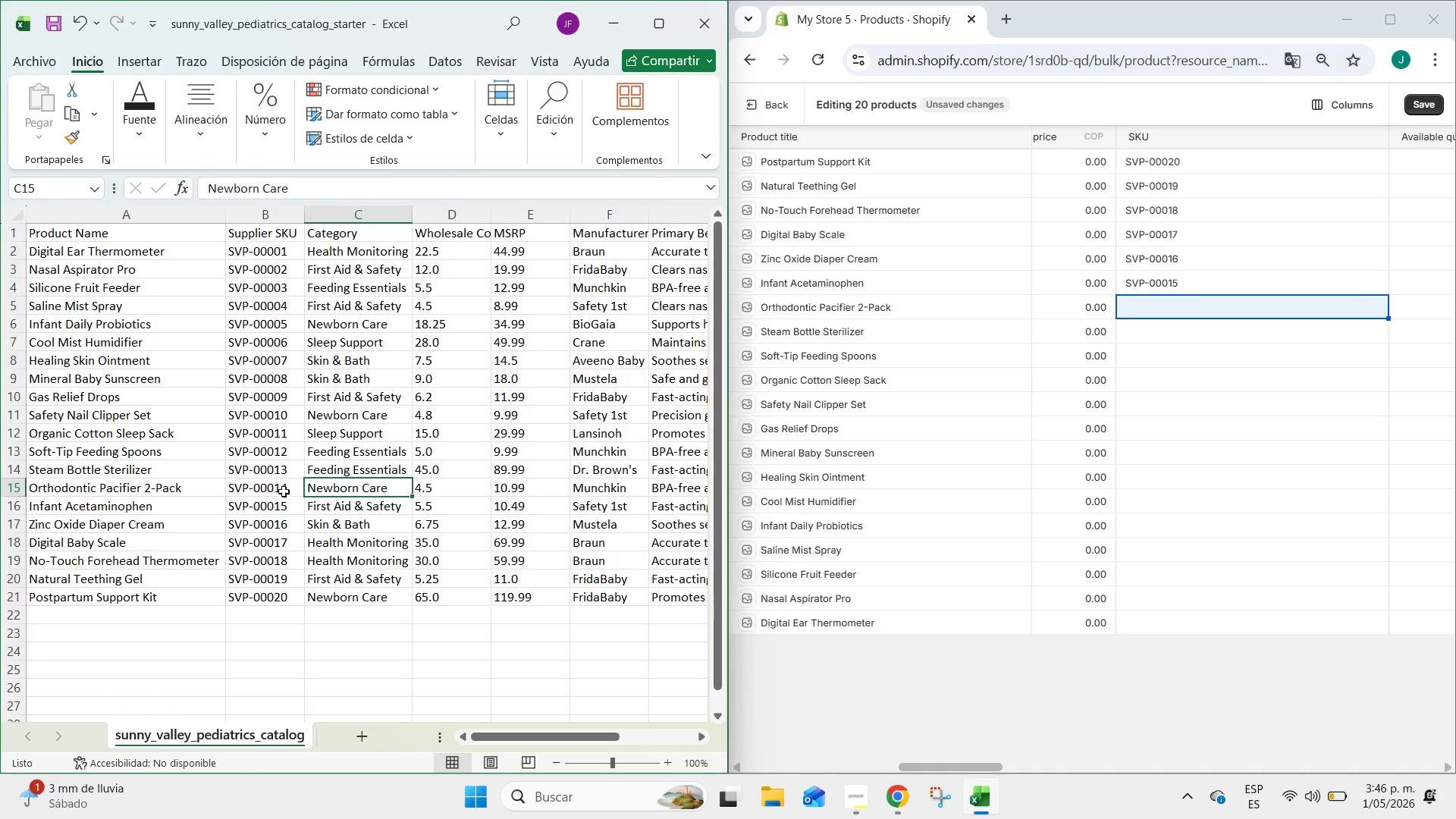 
double_click([280, 488])
 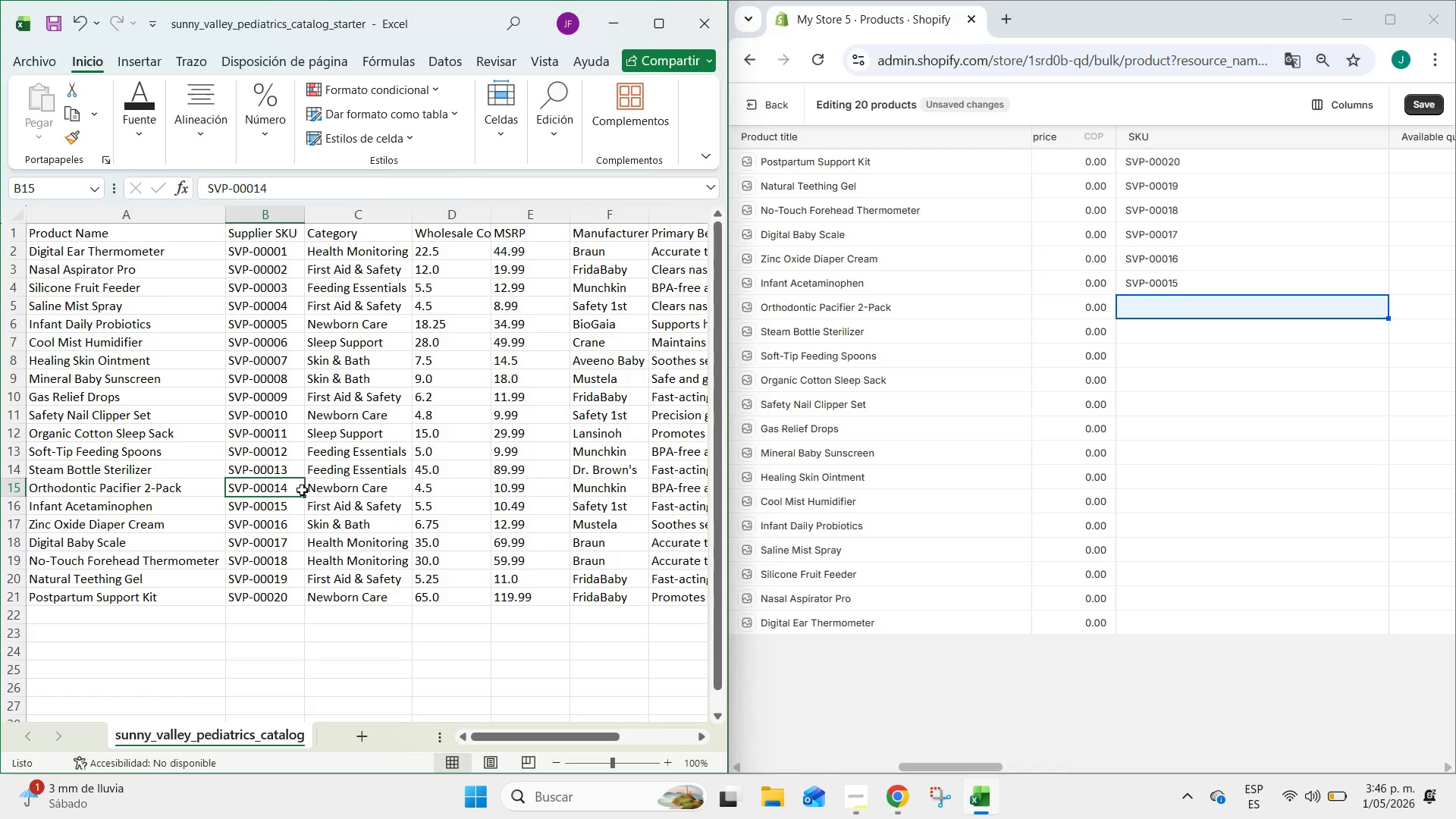 
key(Control+C)
 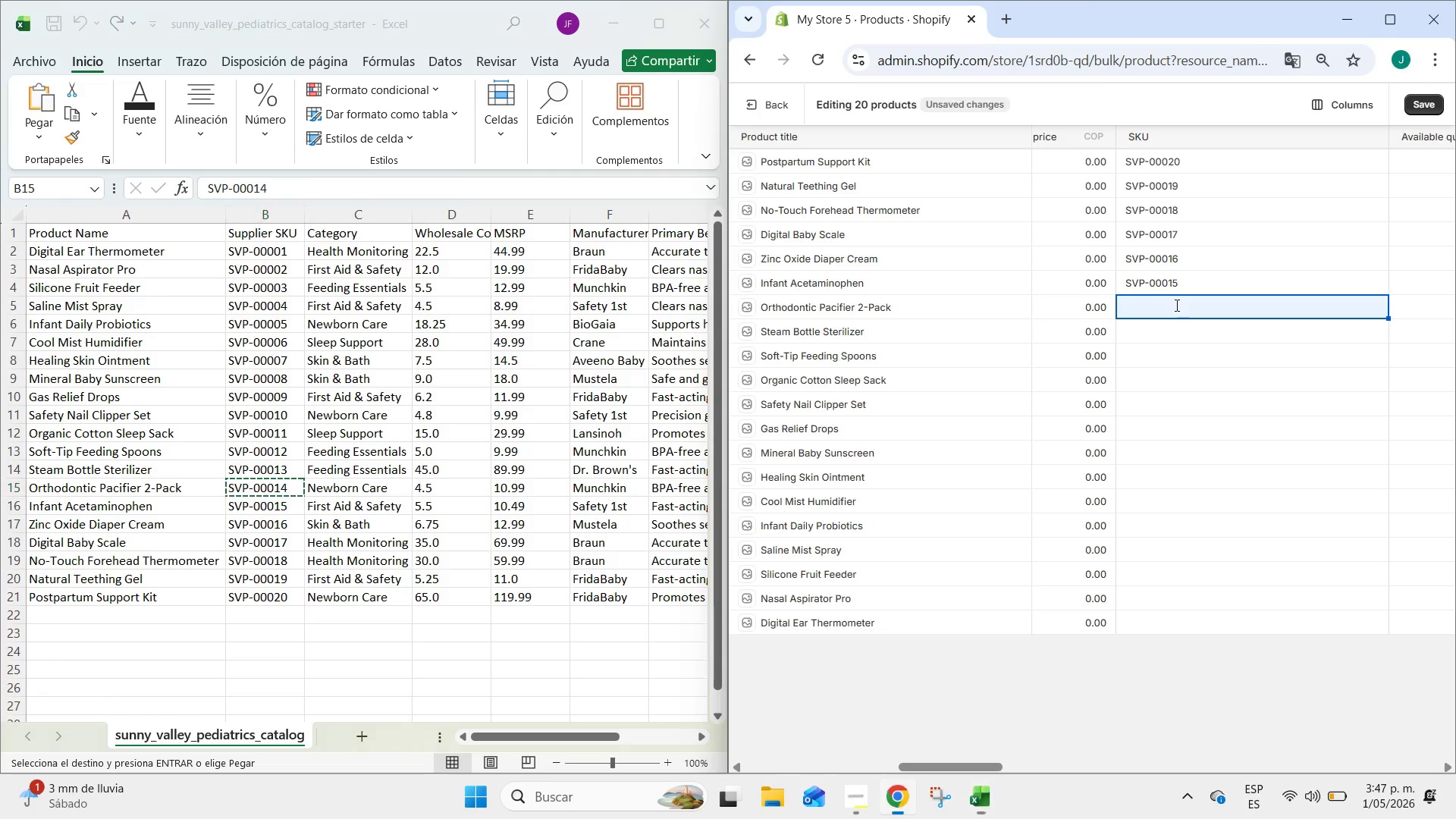 
double_click([1175, 305])
 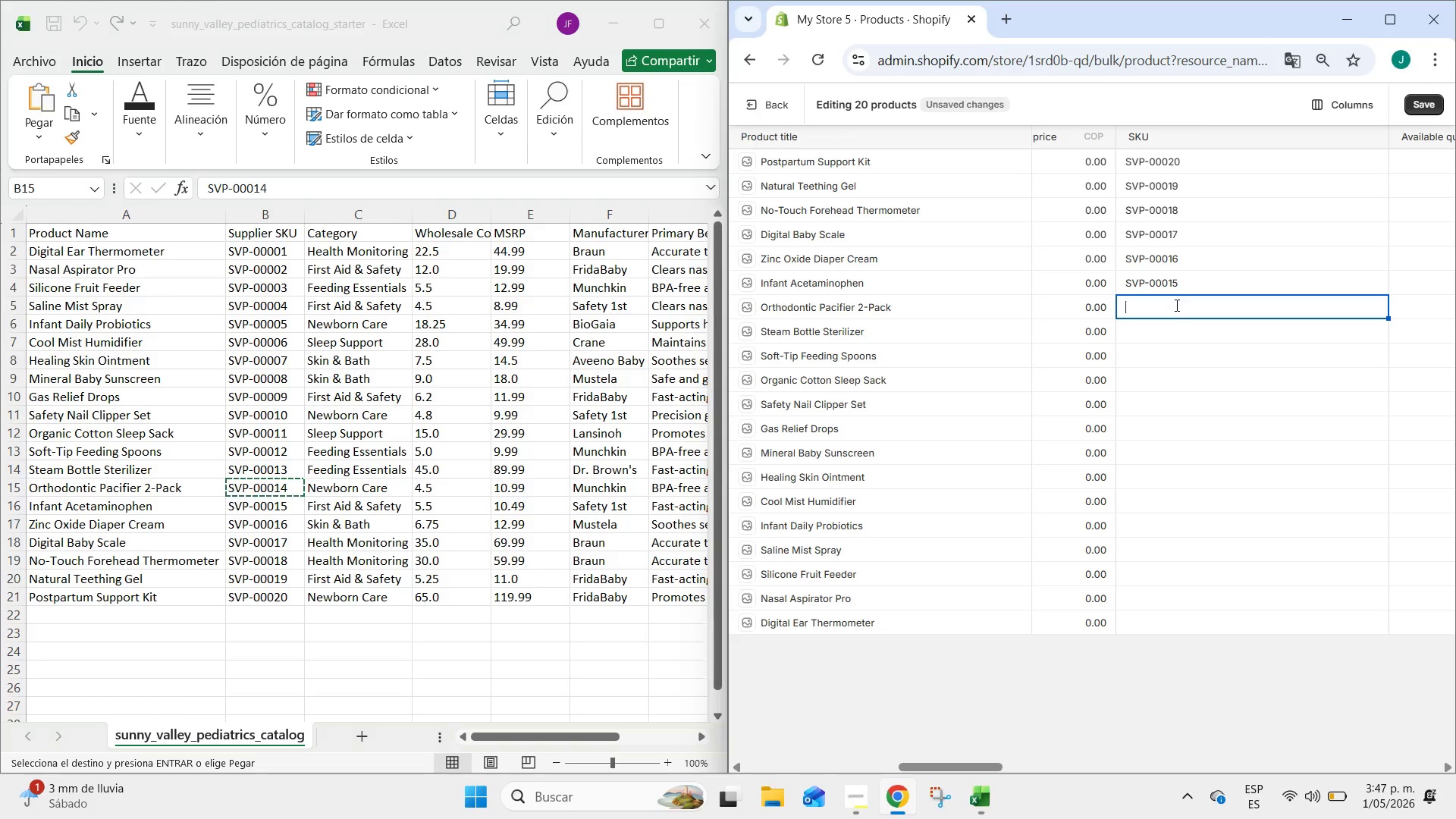 
key(Control+ControlLeft)
 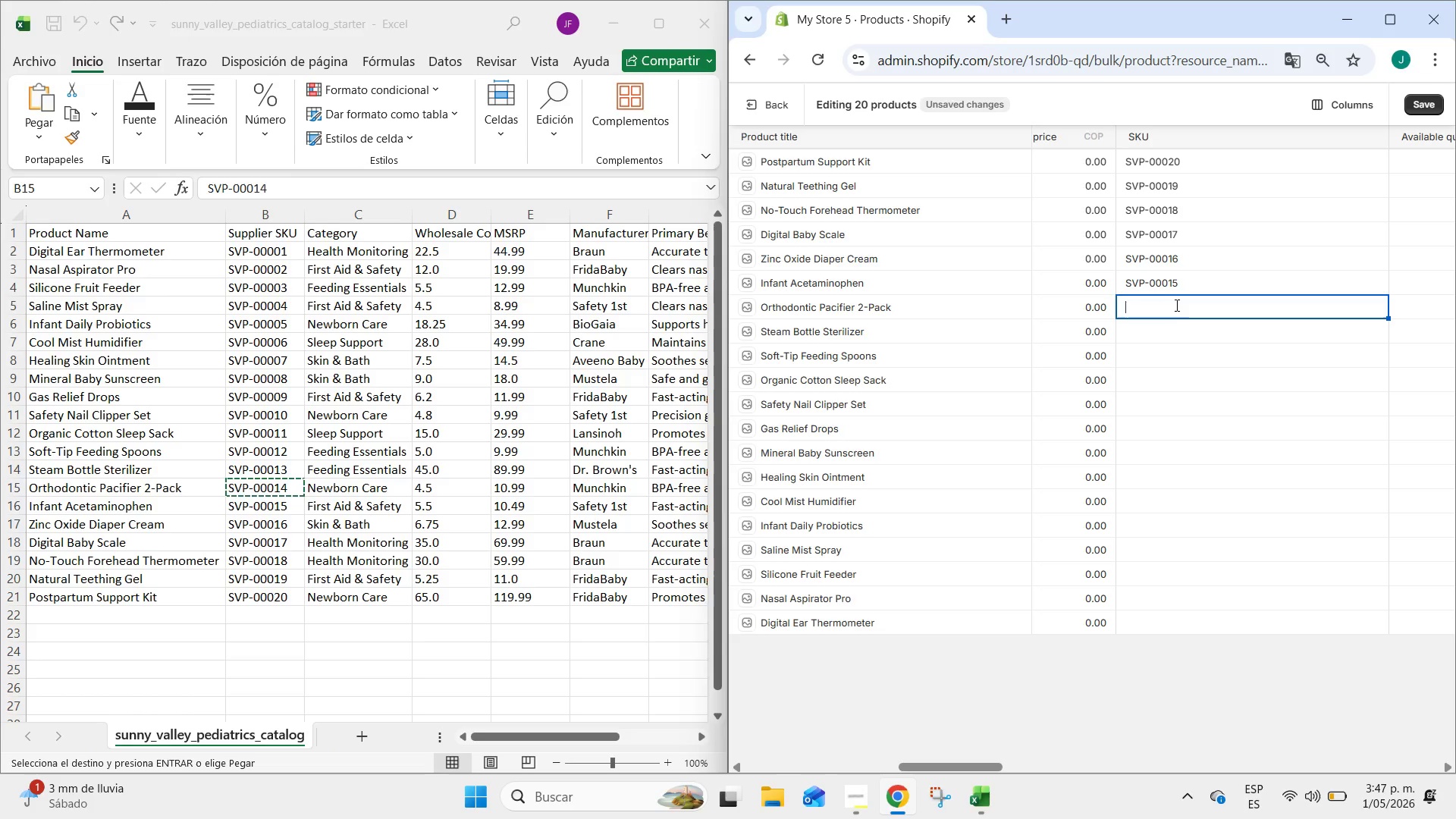 
key(Control+V)
 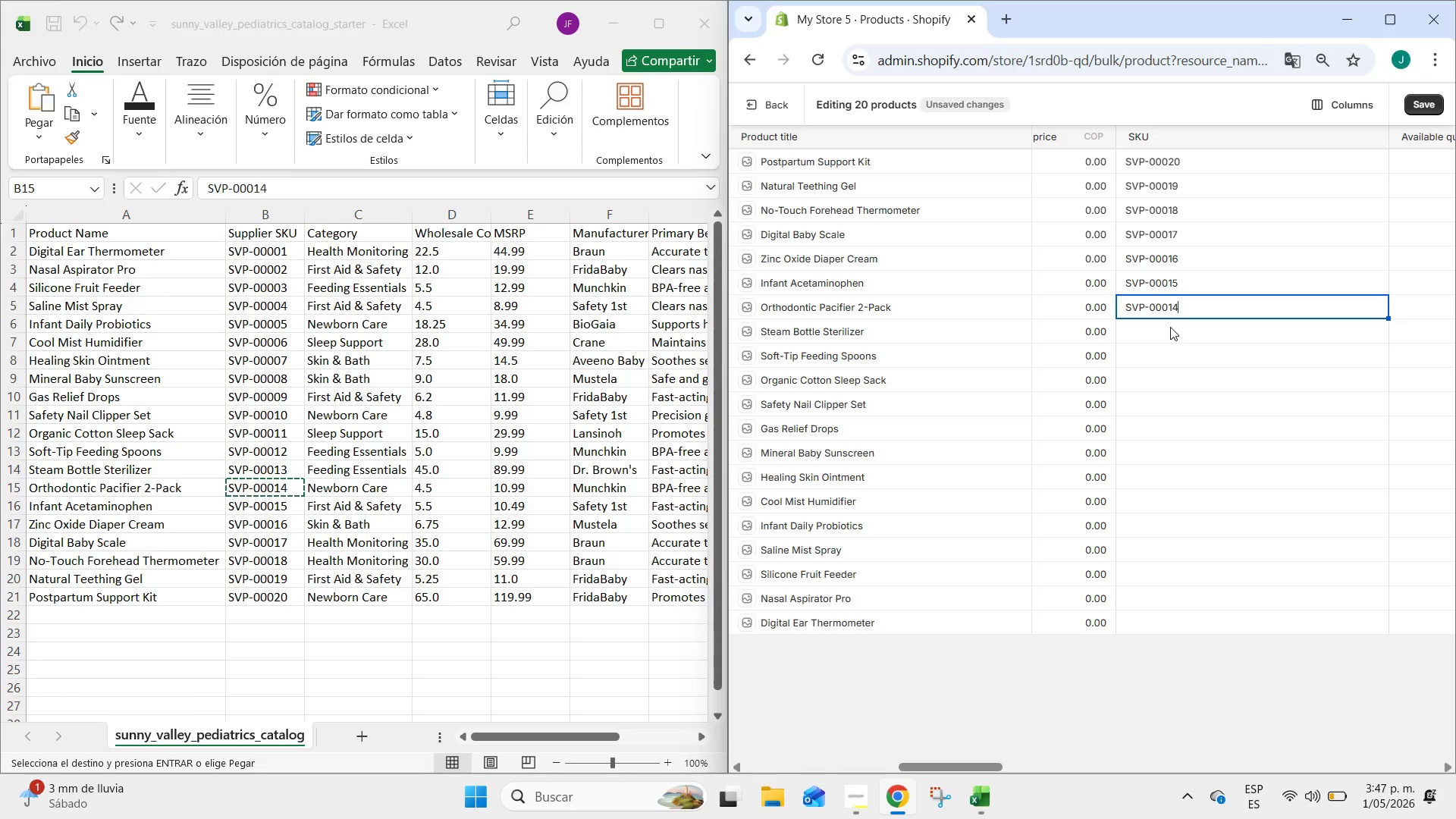 
left_click([1170, 327])
 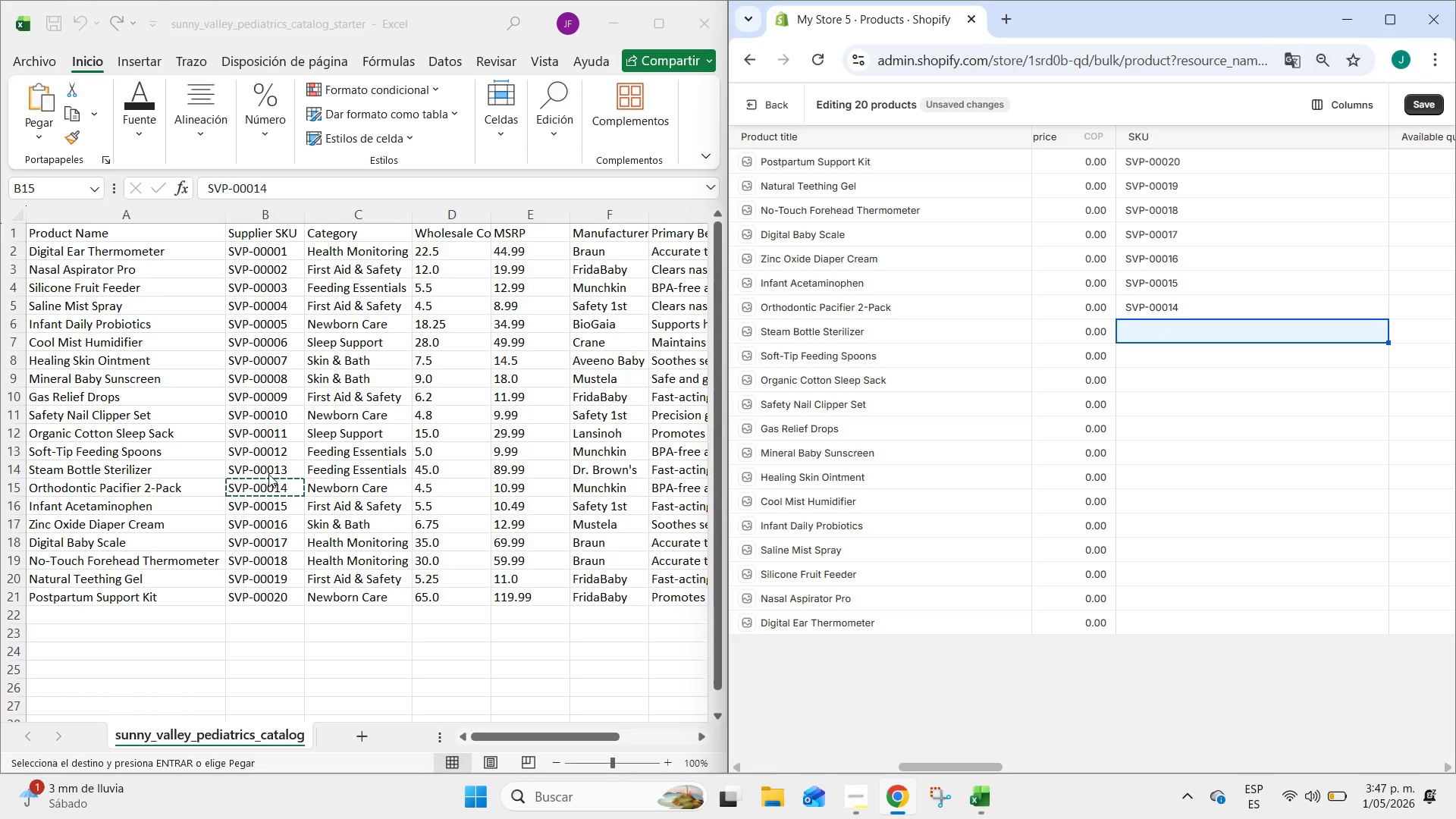 
double_click([268, 473])
 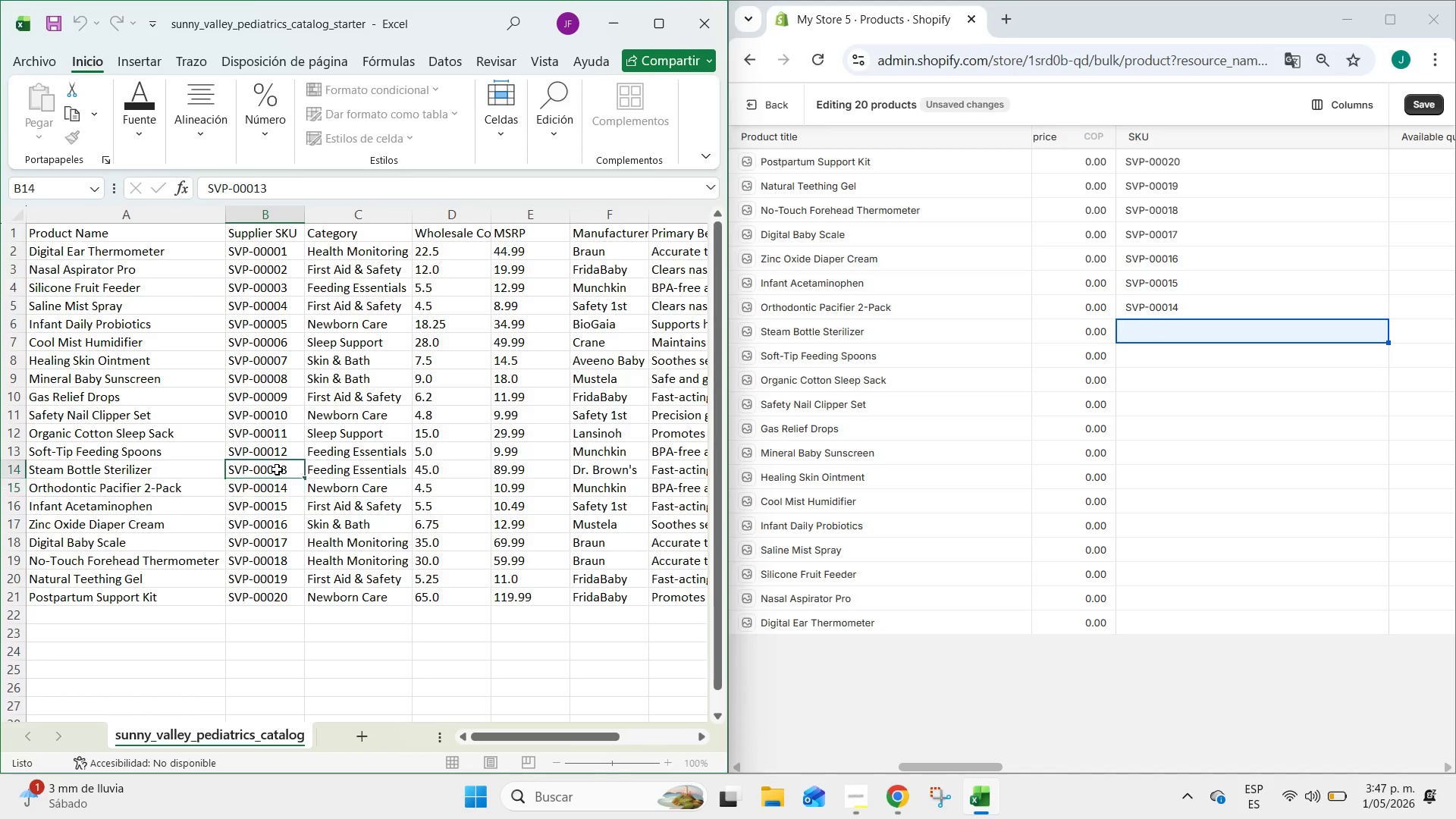 
double_click([277, 469])
 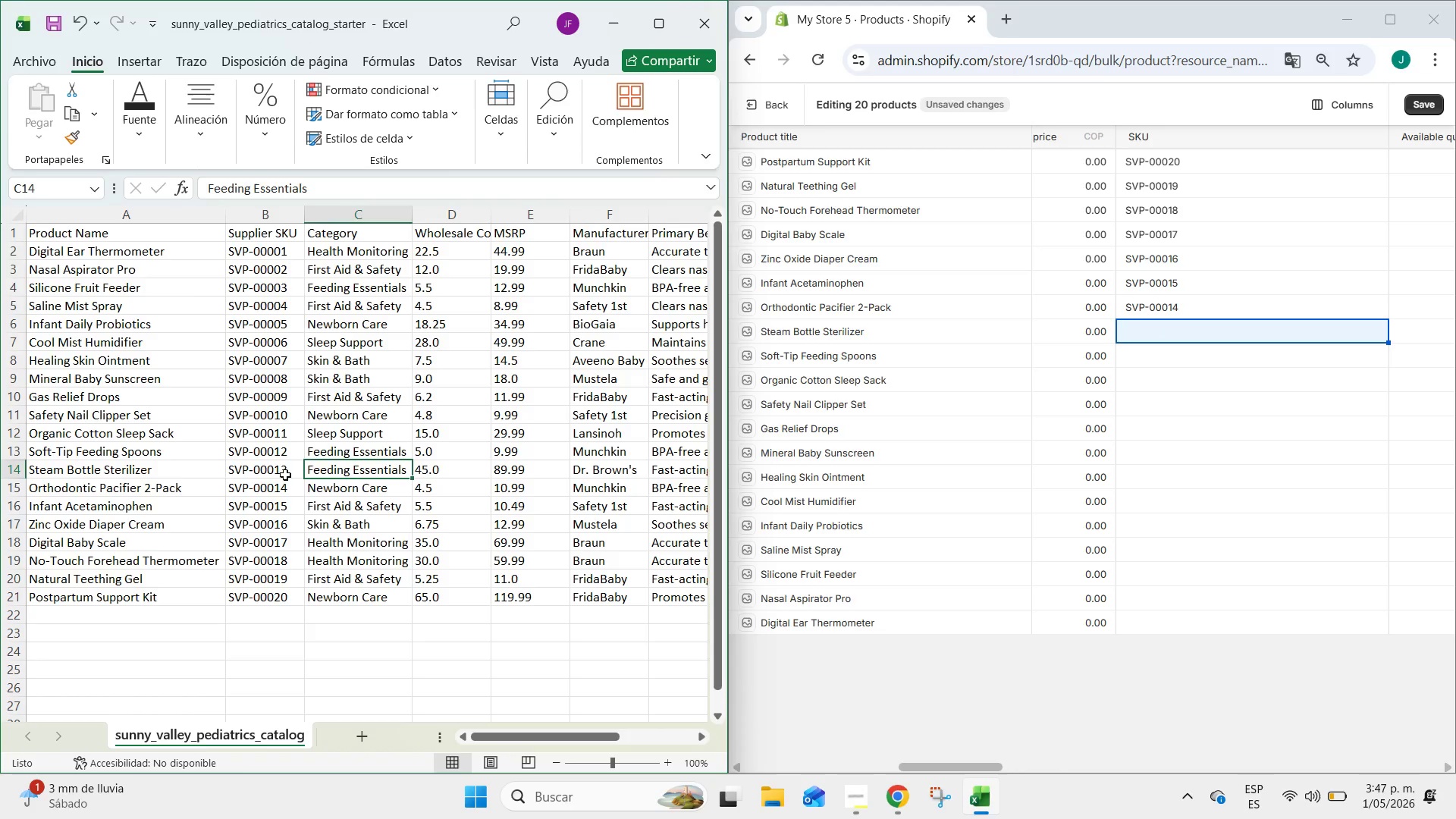 
double_click([280, 471])
 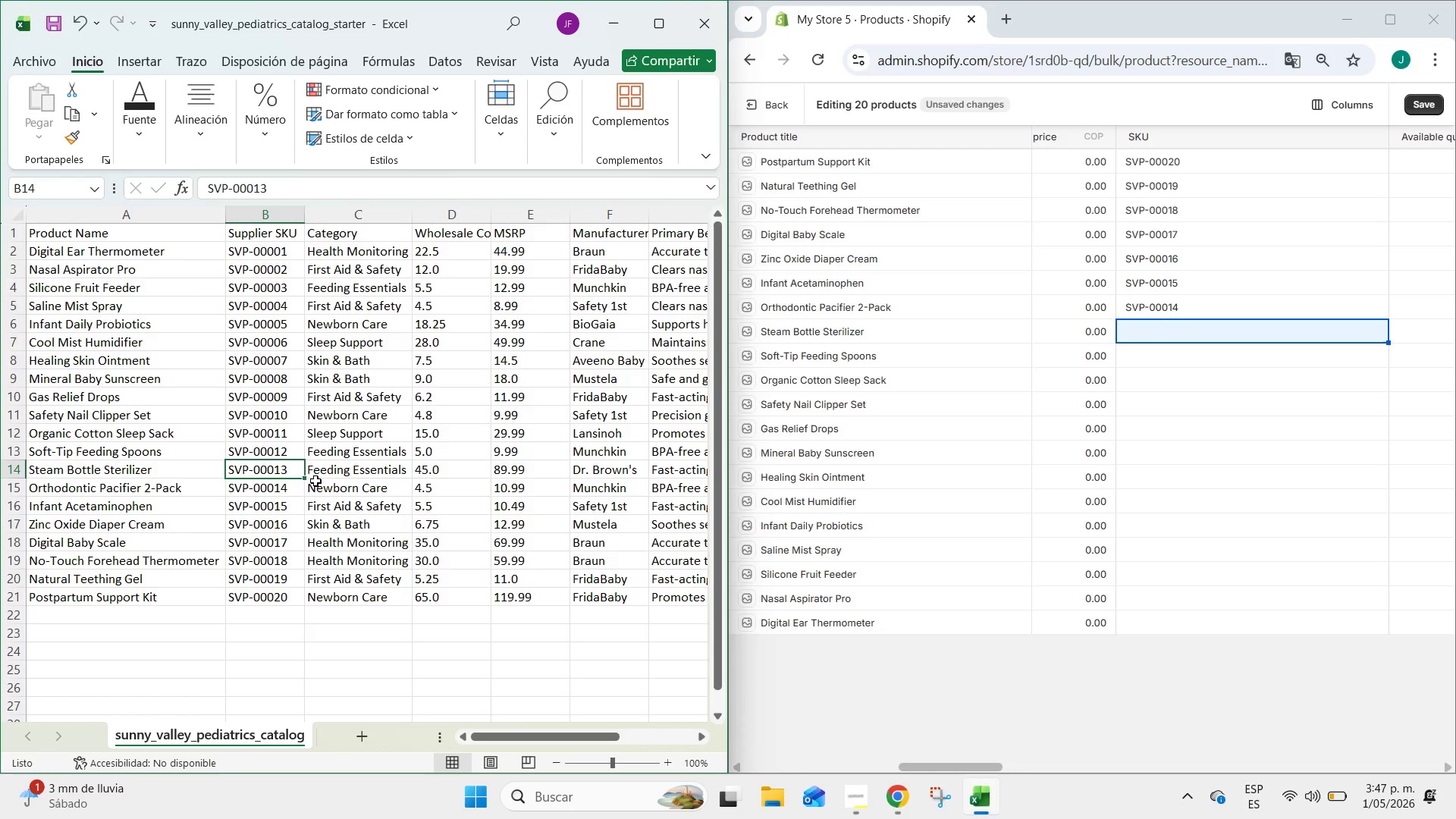 
key(Control+C)
 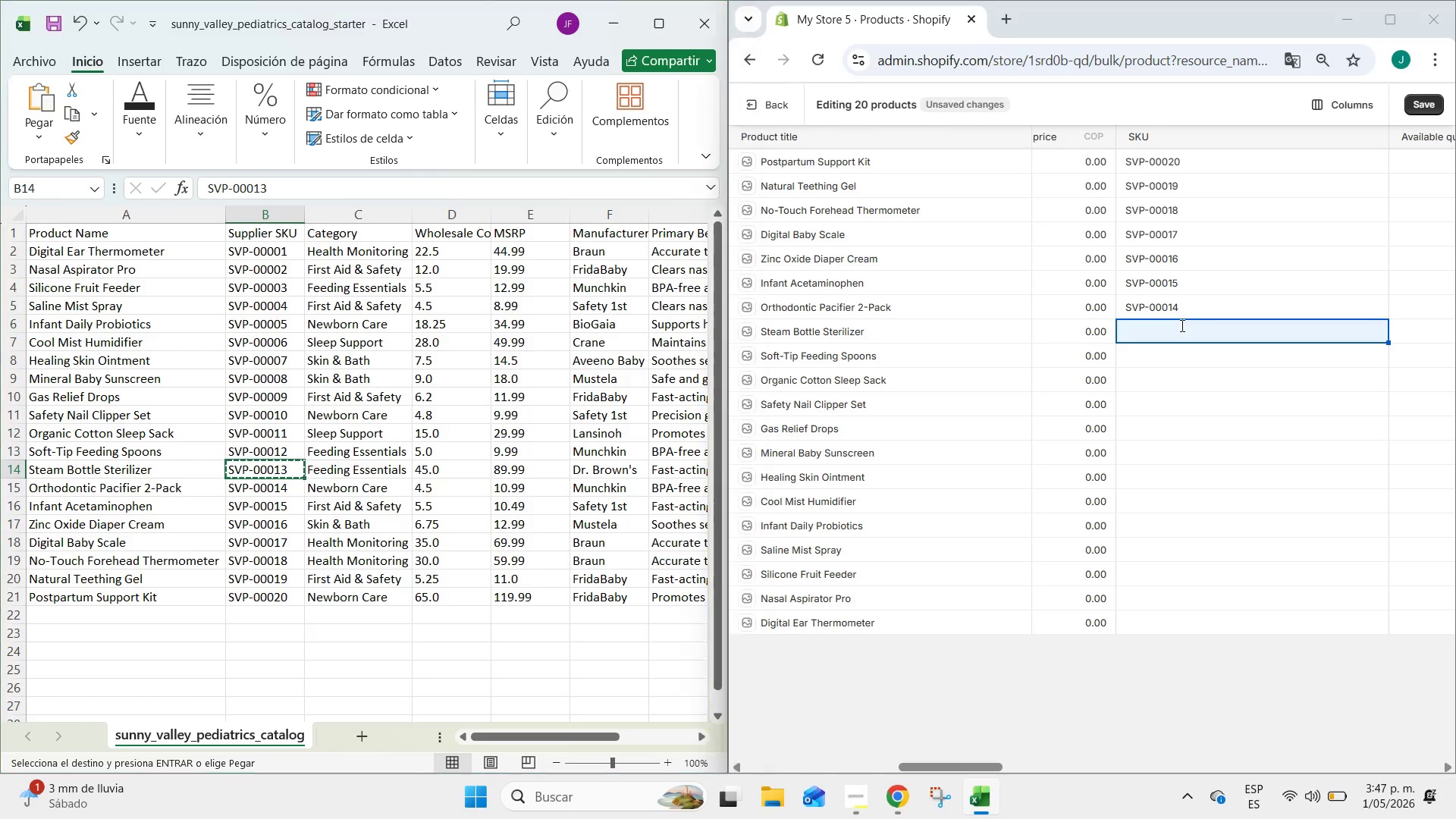 
double_click([1181, 325])
 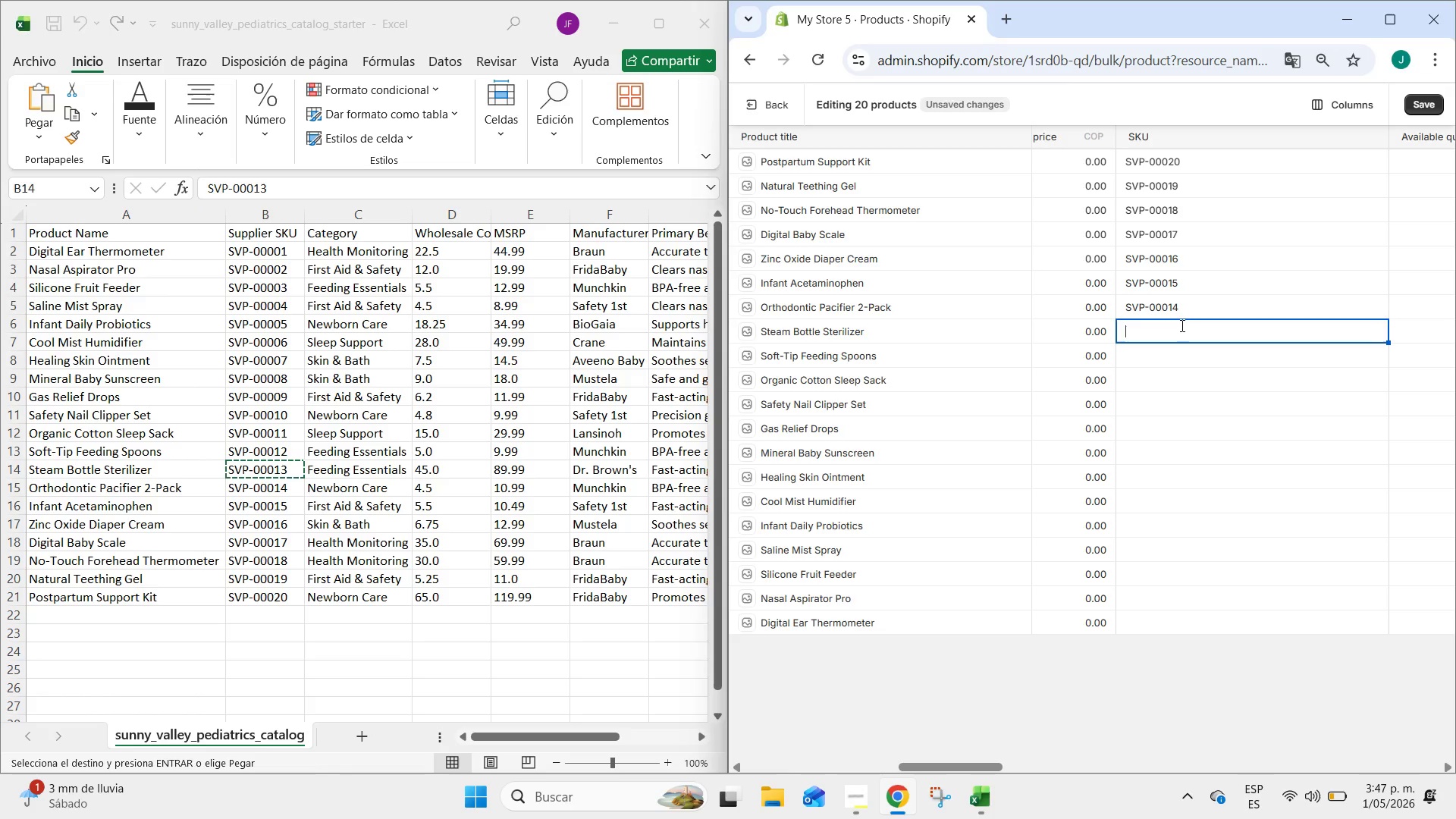 
key(Control+ControlLeft)
 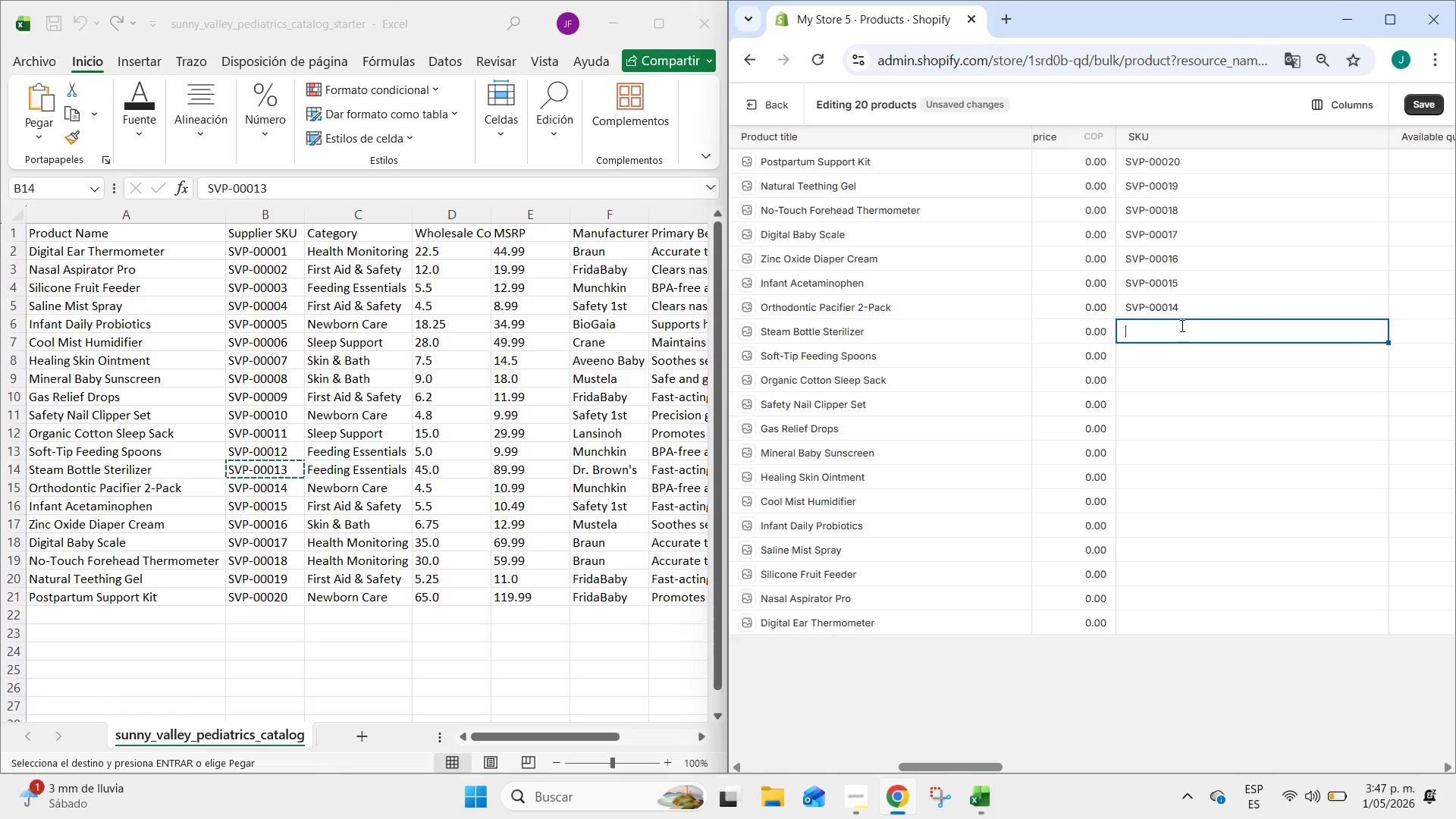 
key(Control+V)
 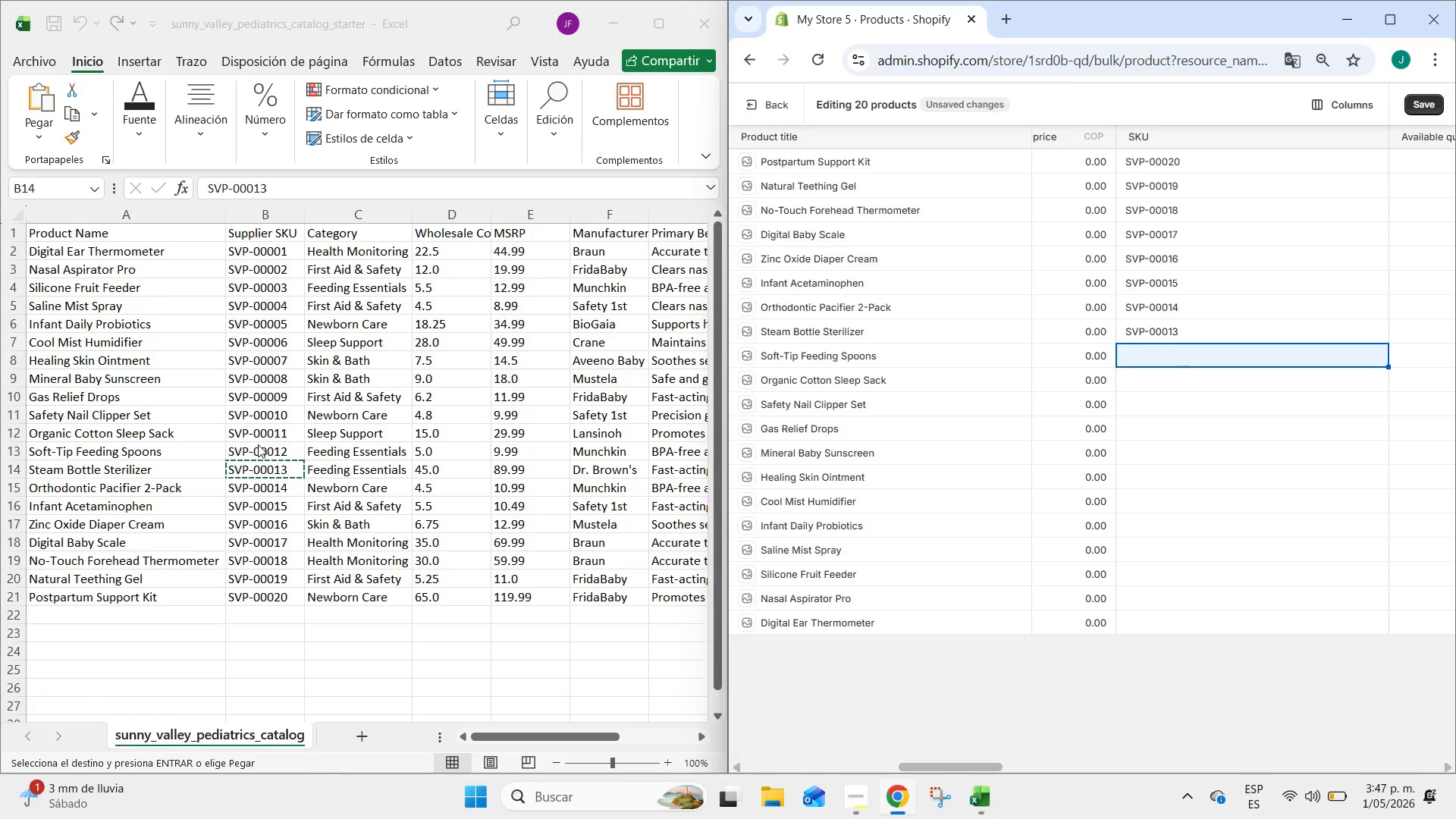 
double_click([264, 446])
 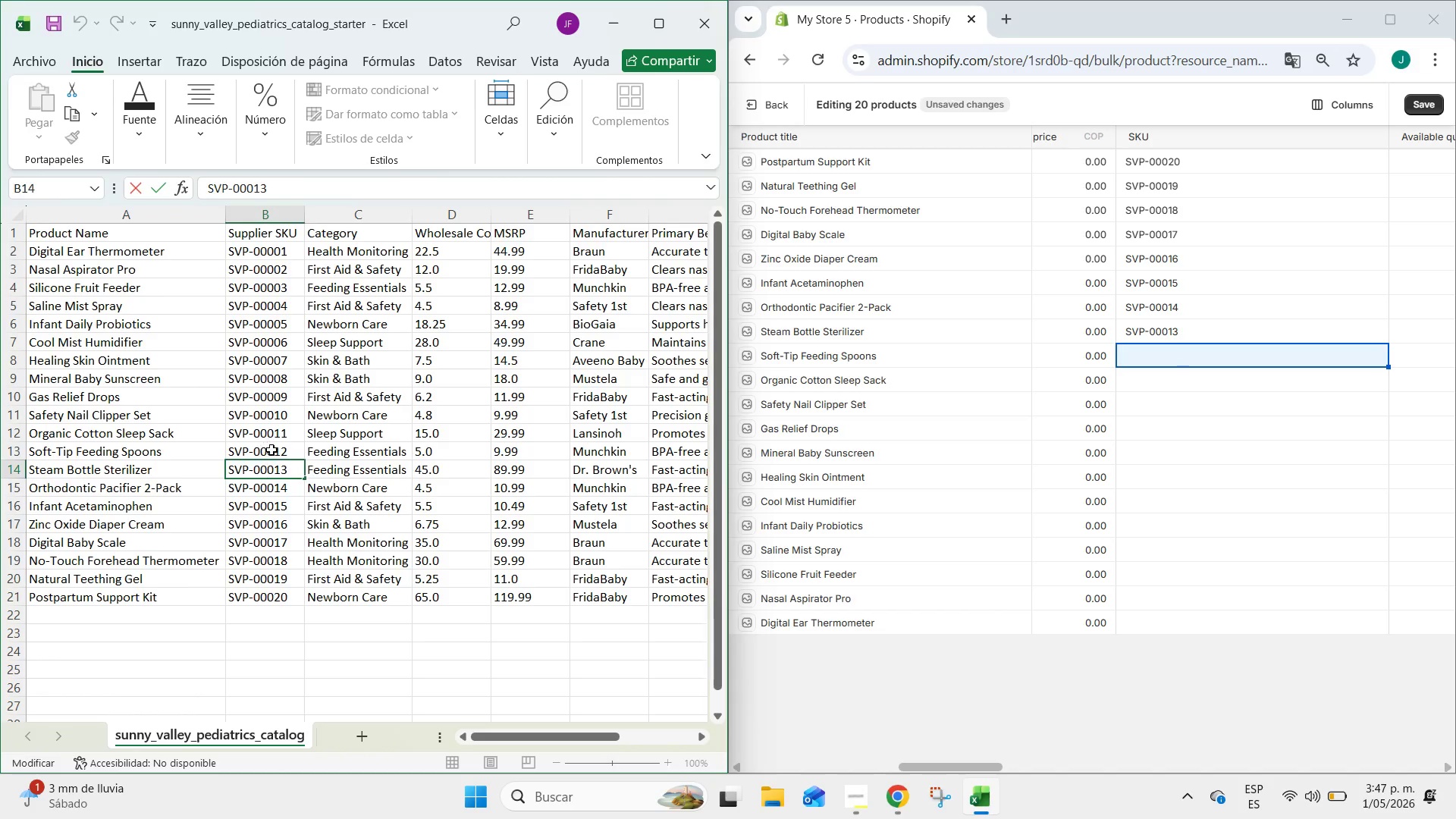 
left_click([271, 450])
 